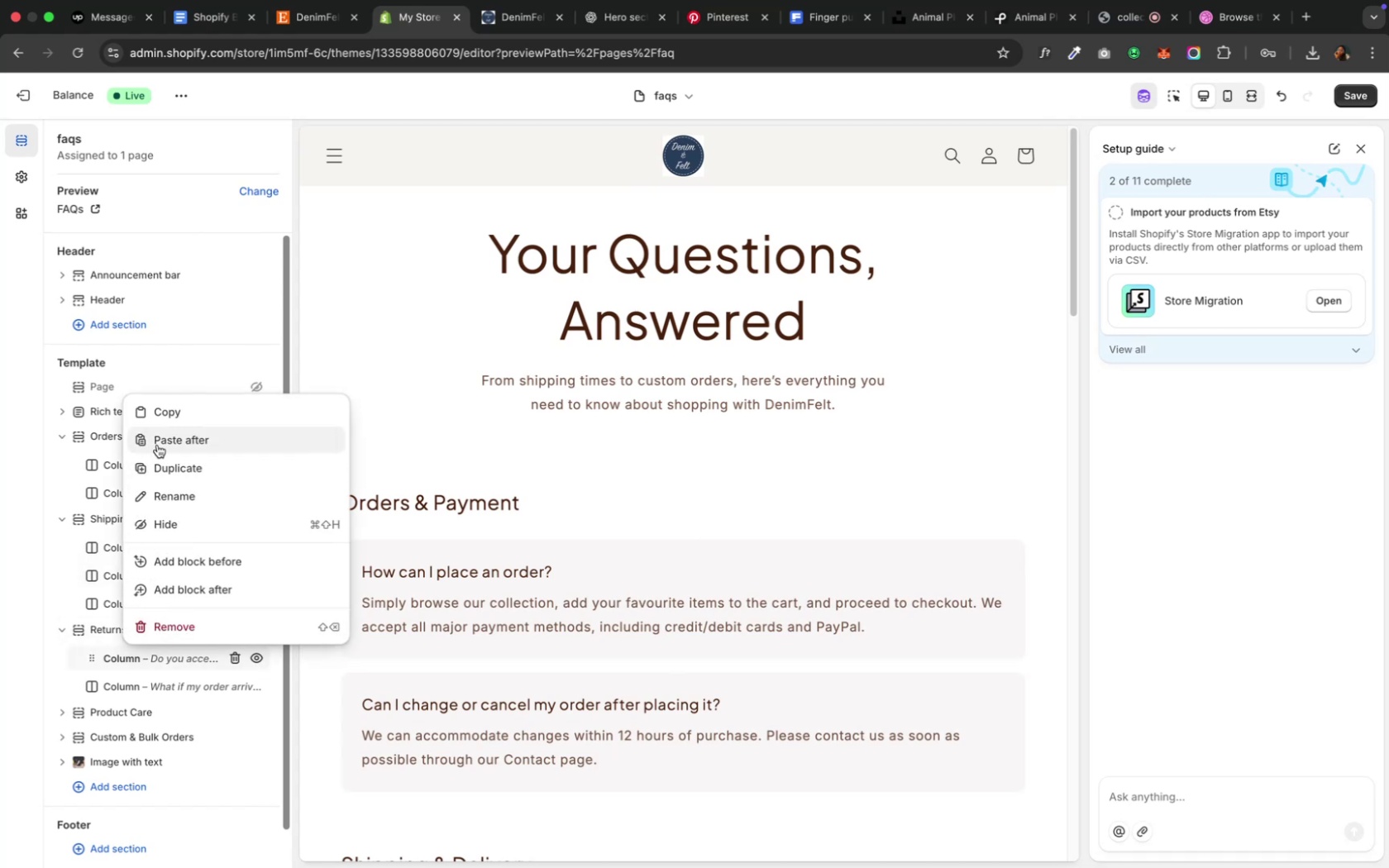 
left_click([163, 422])
 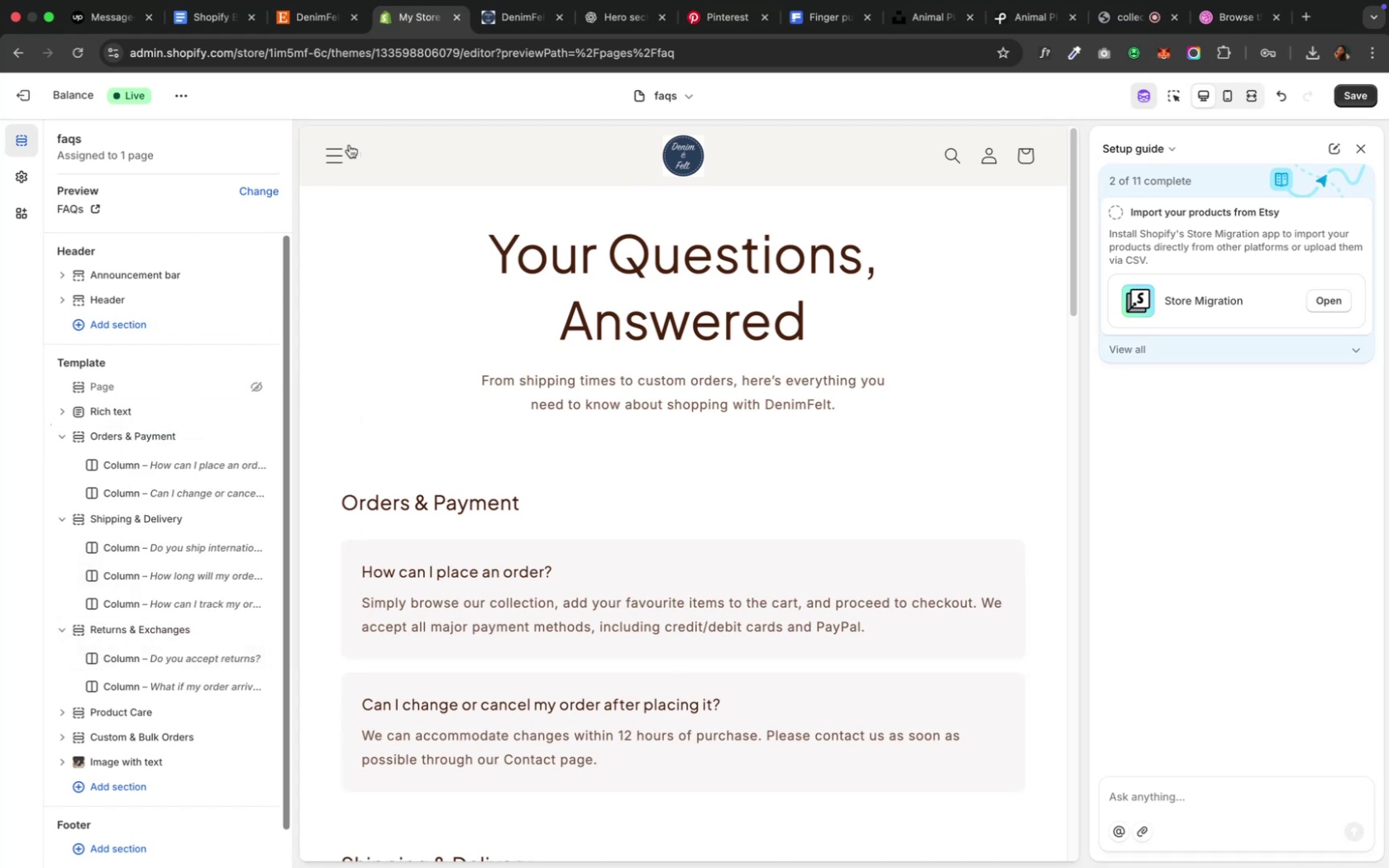 
left_click([340, 148])
 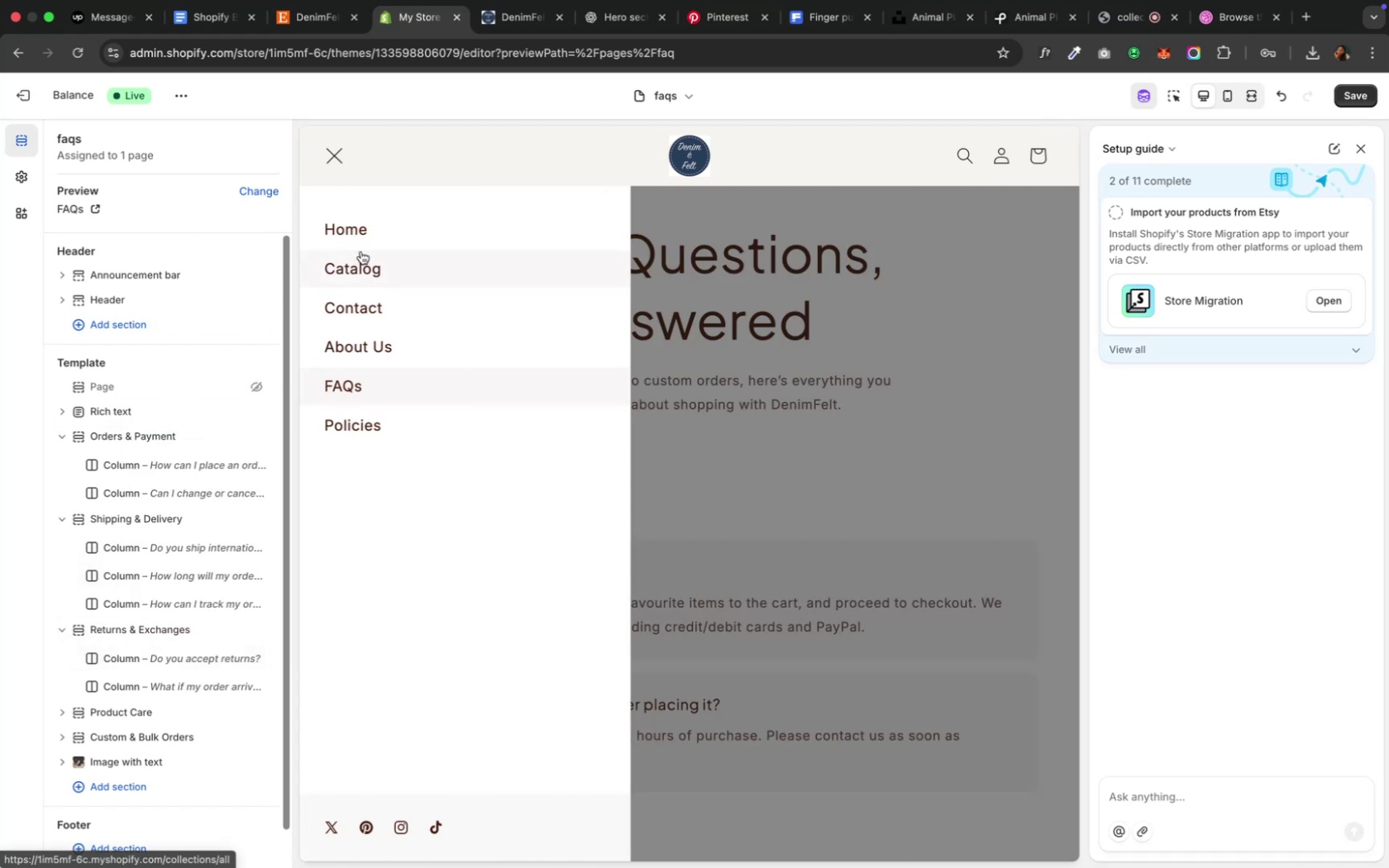 
left_click([360, 232])
 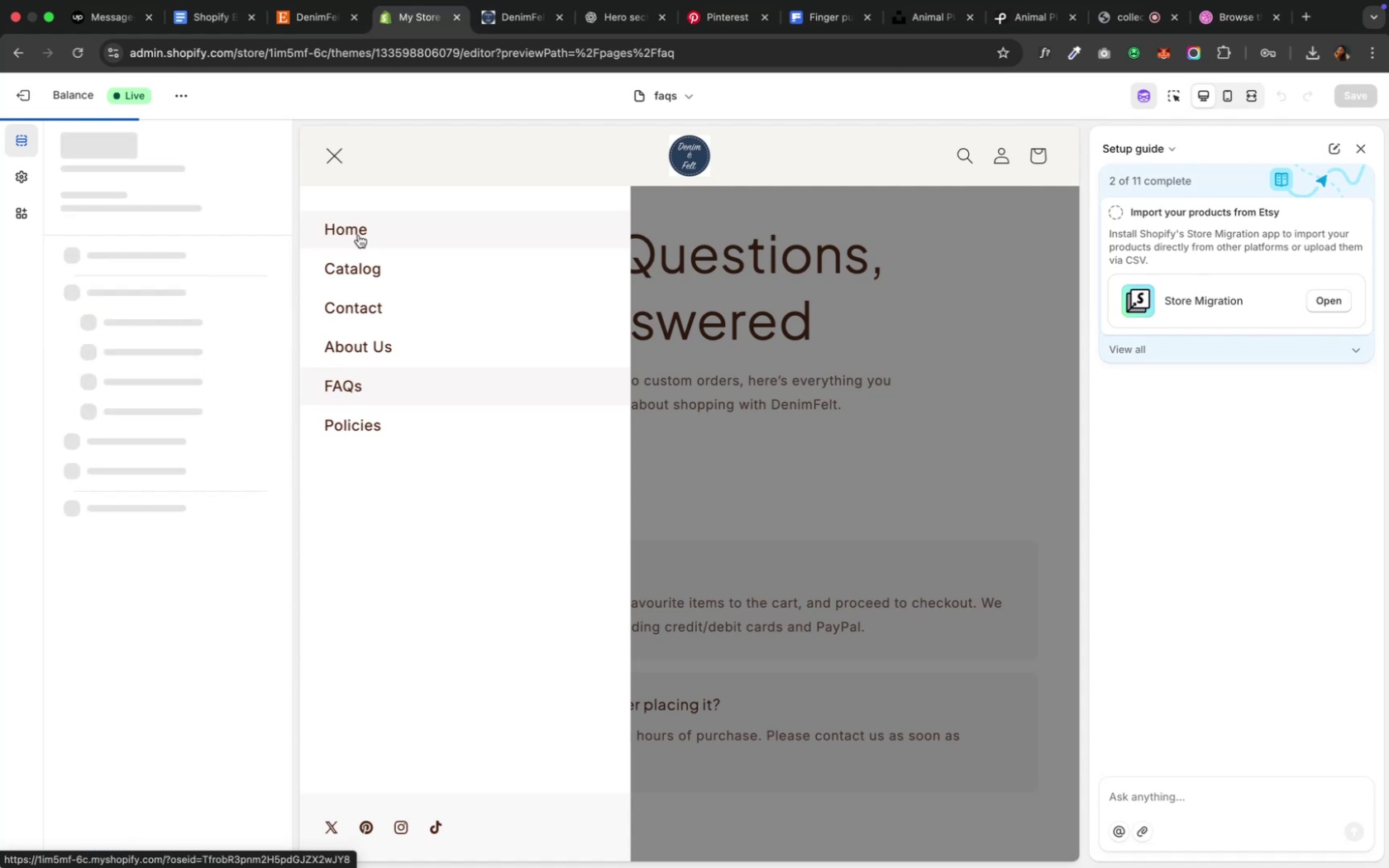 
wait(10.97)
 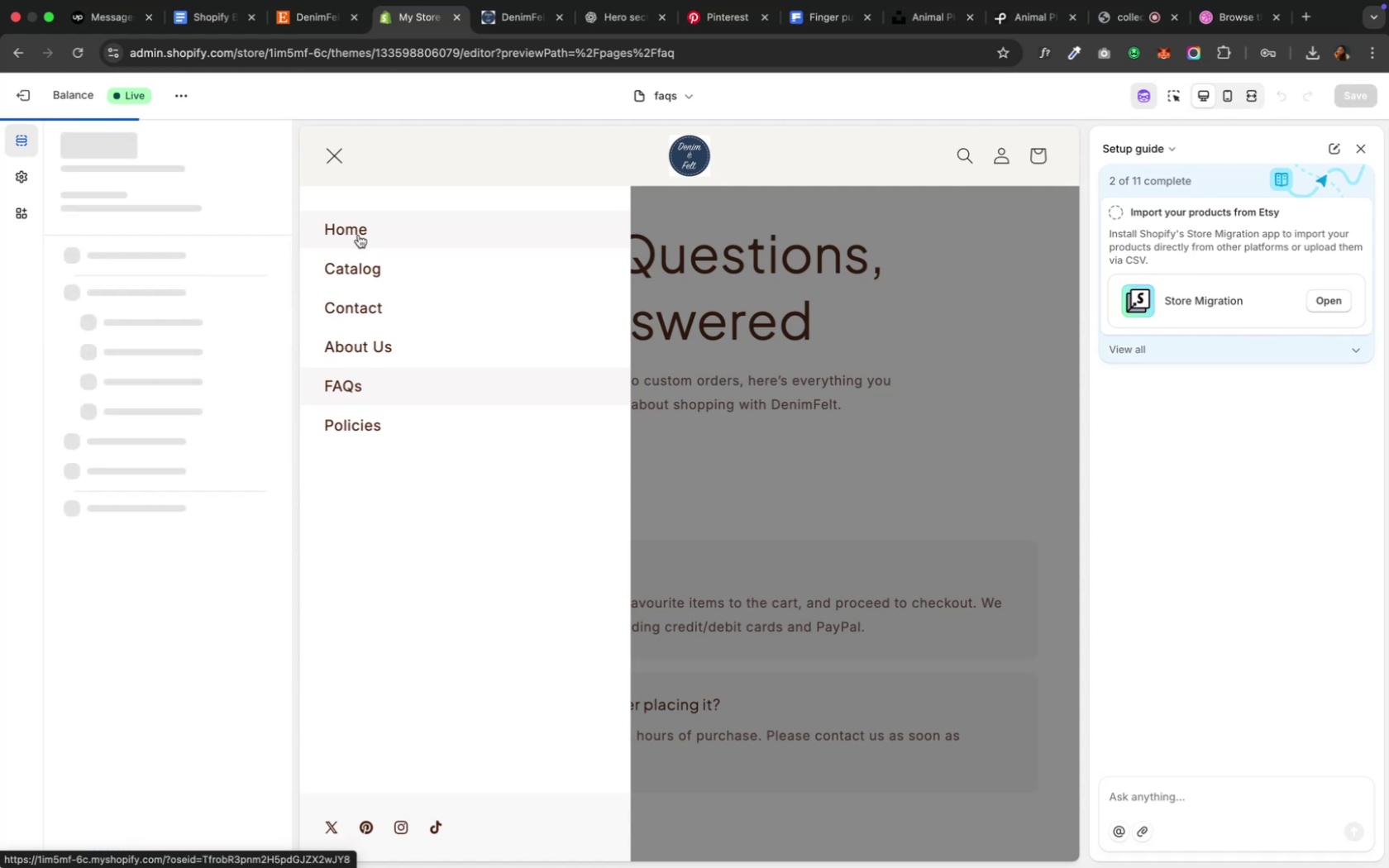 
key(Pause)
 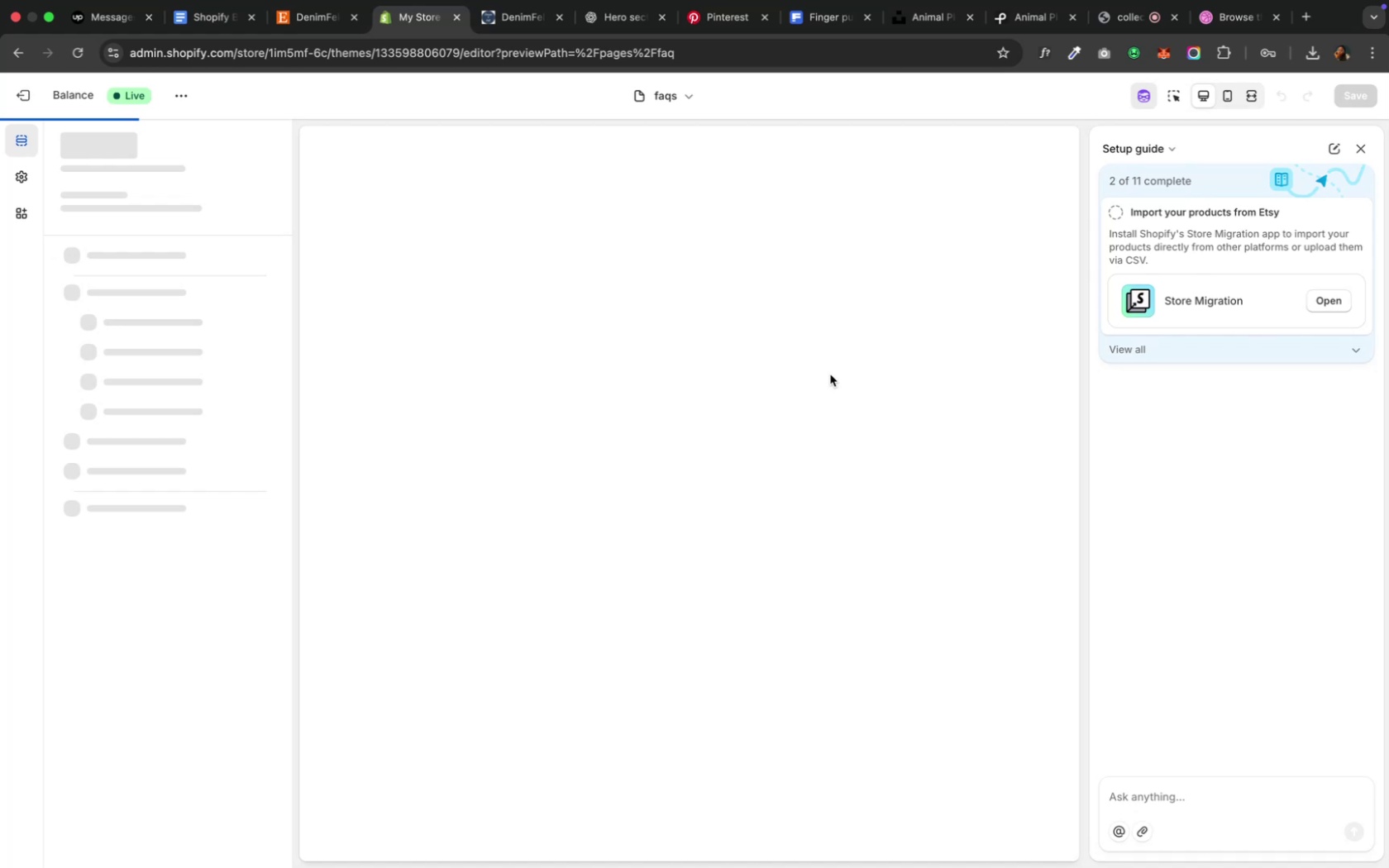 
wait(101.85)
 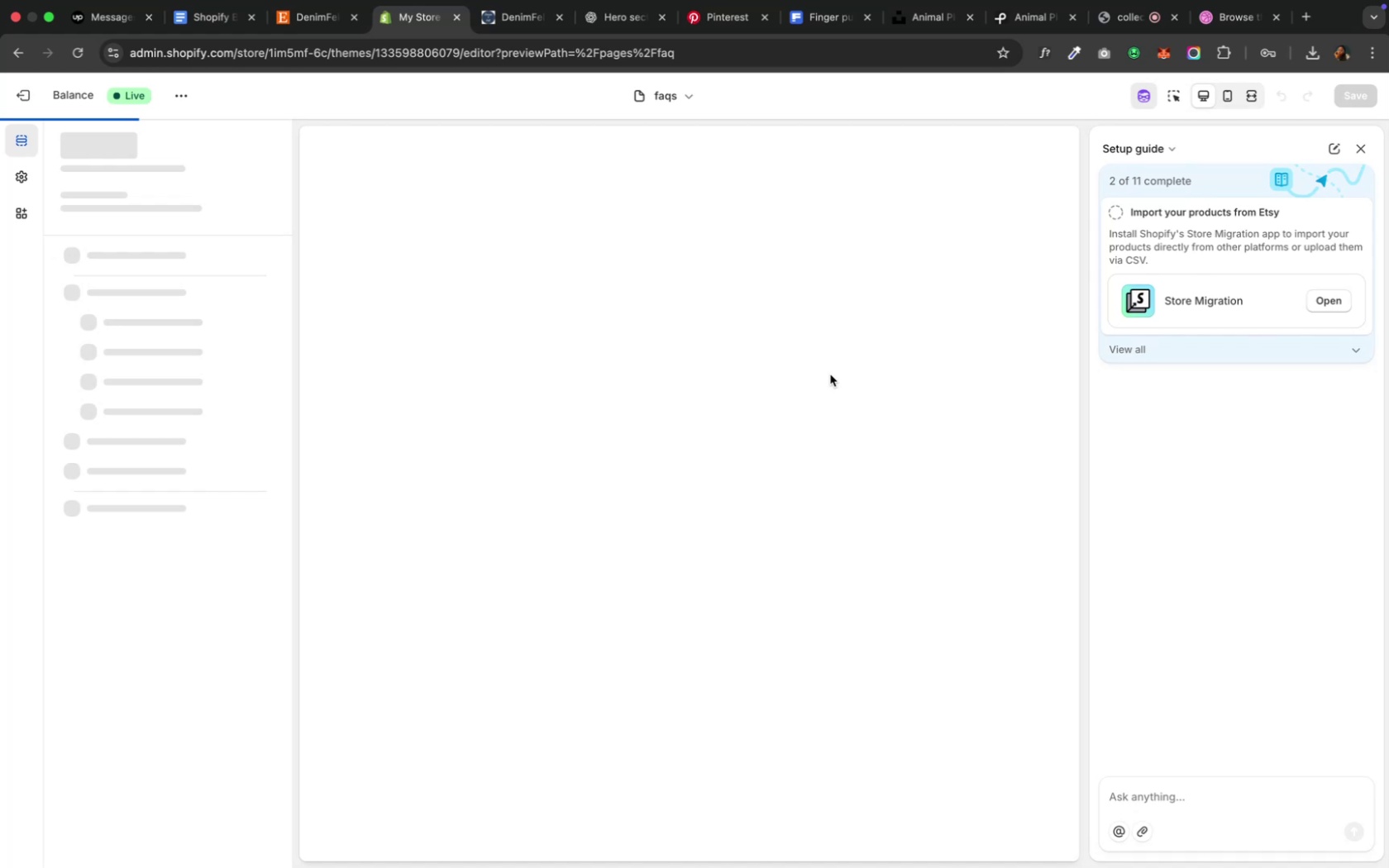 
left_click([76, 57])
 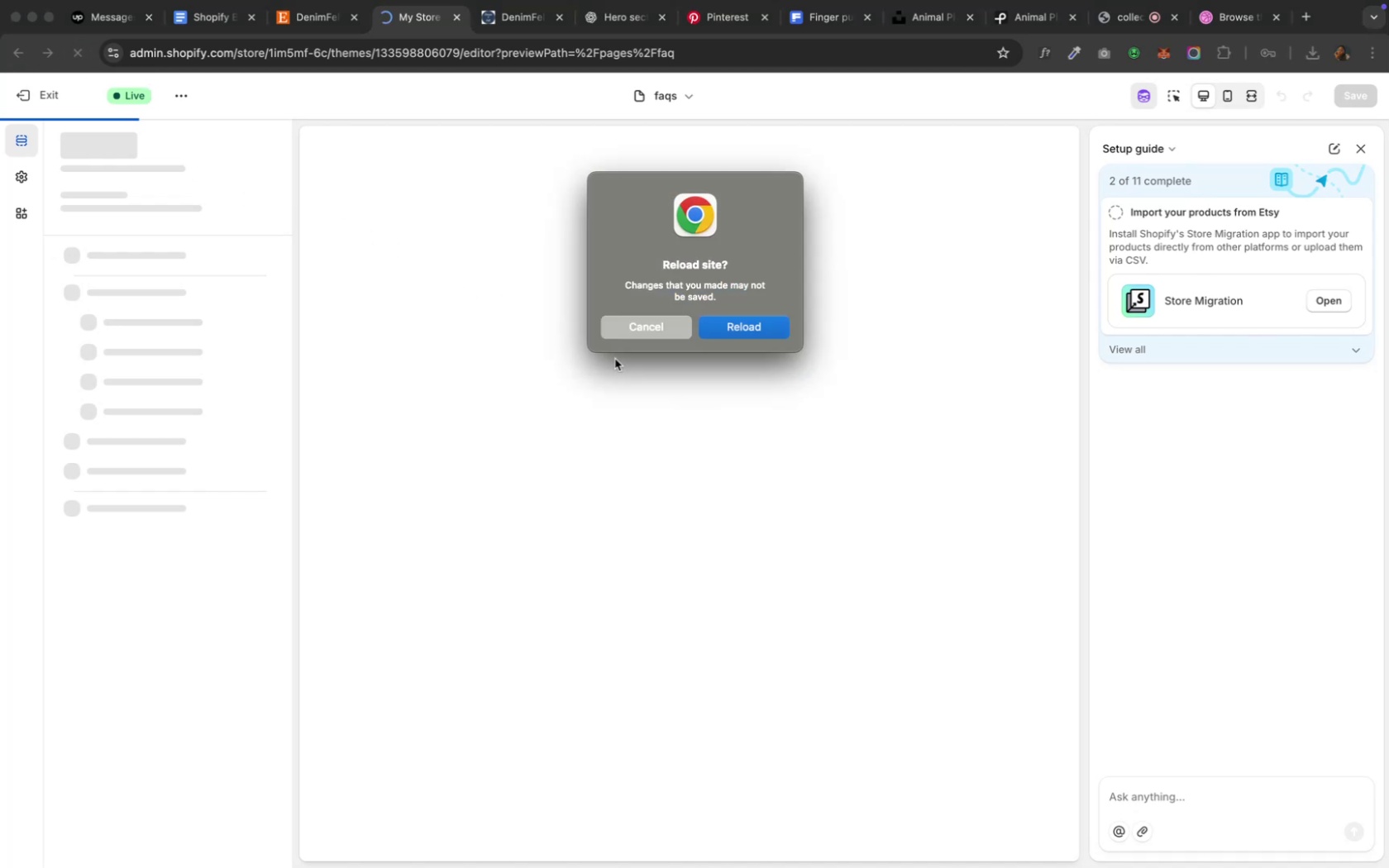 
left_click([648, 317])
 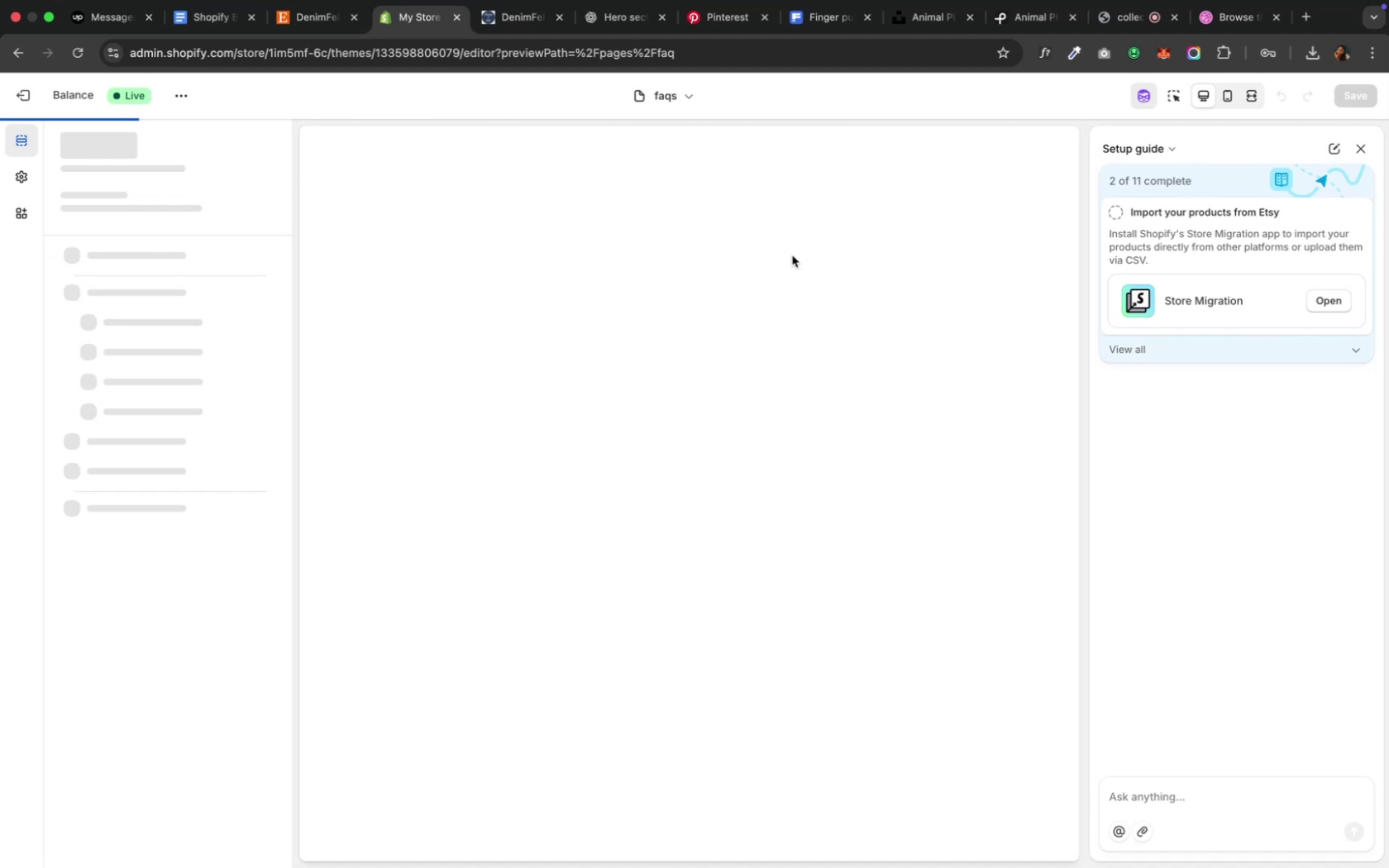 
wait(29.26)
 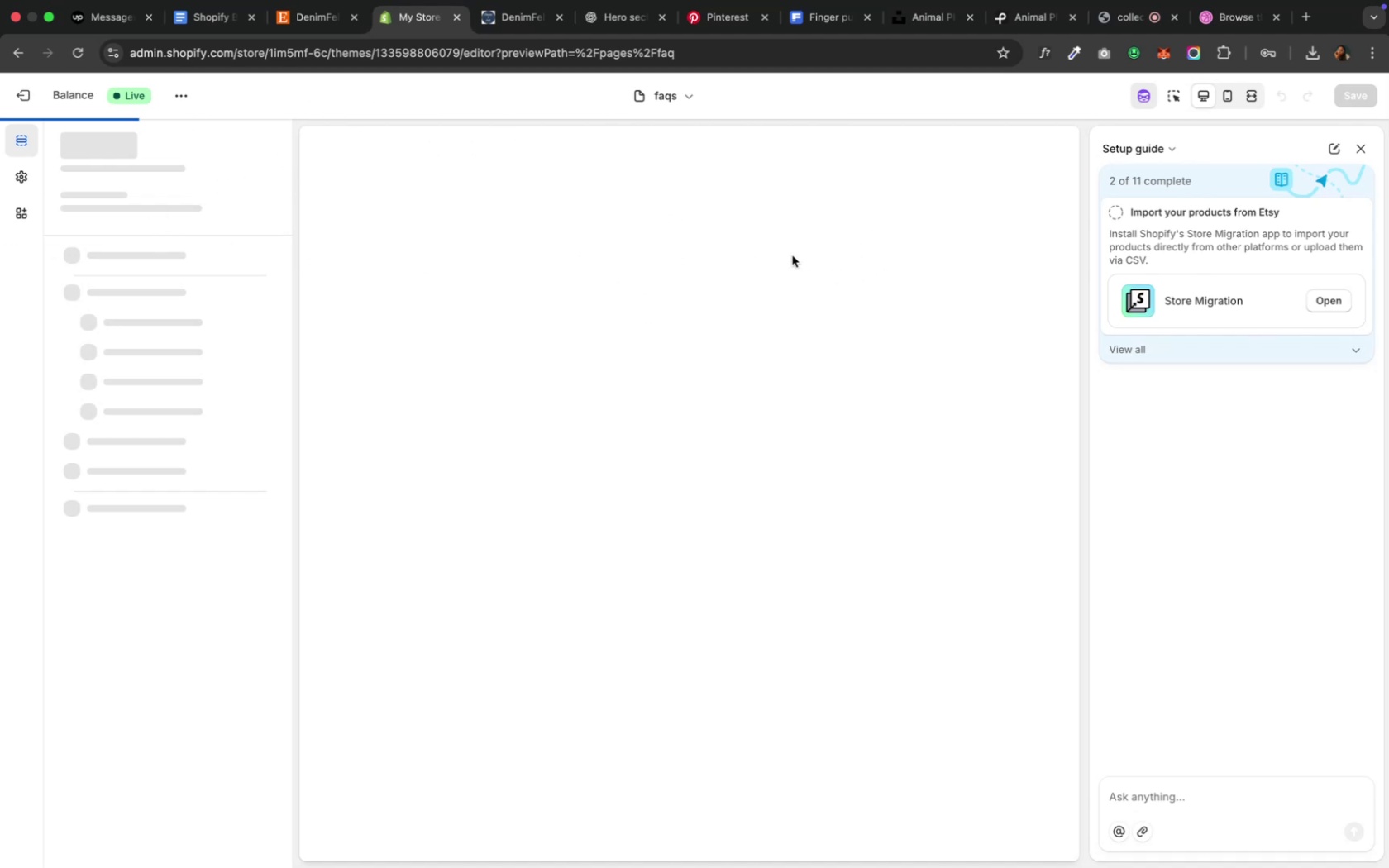 
key(Meta+ArrowUp)
 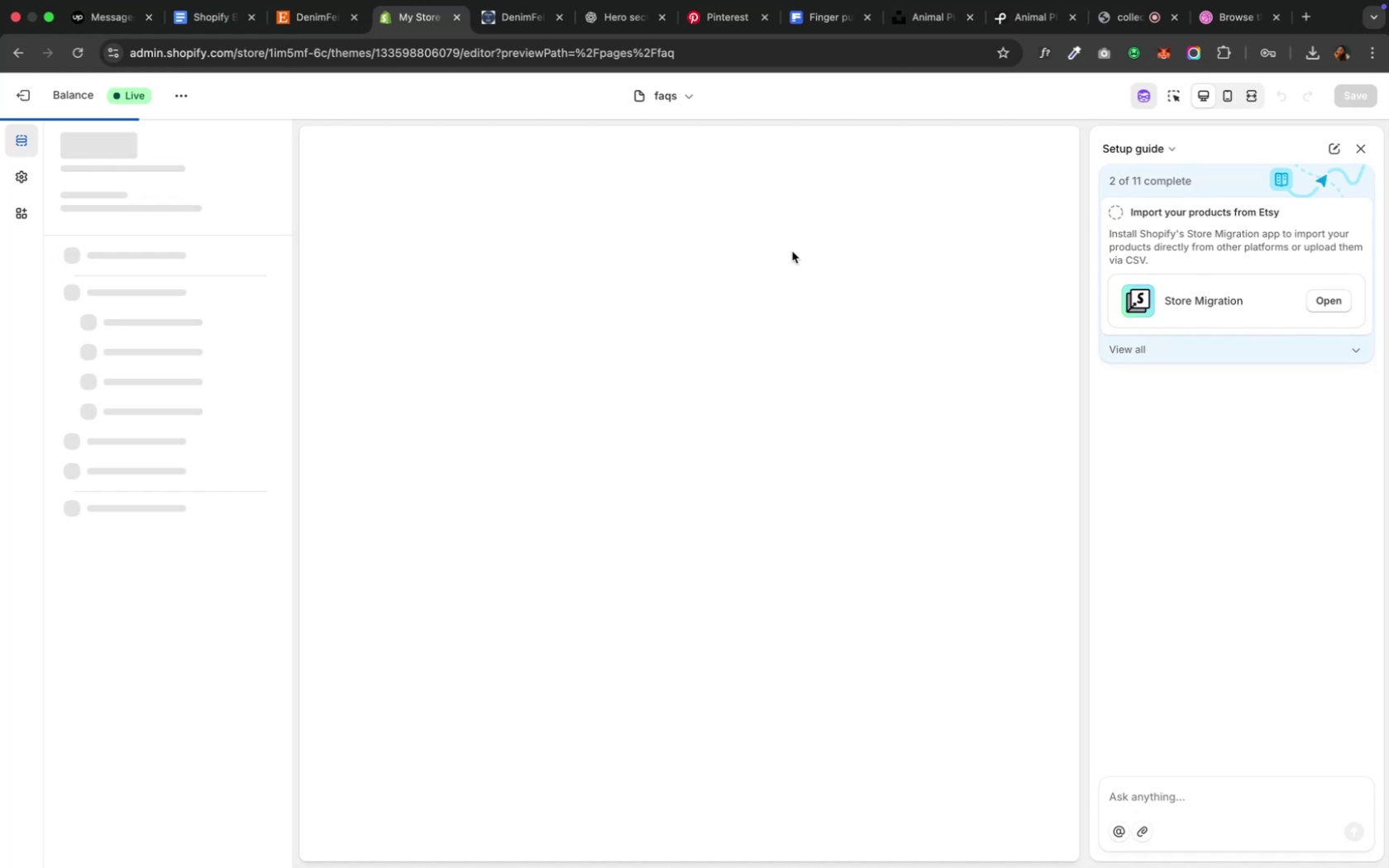 
hold_key(key=ArrowUp, duration=0.34)
 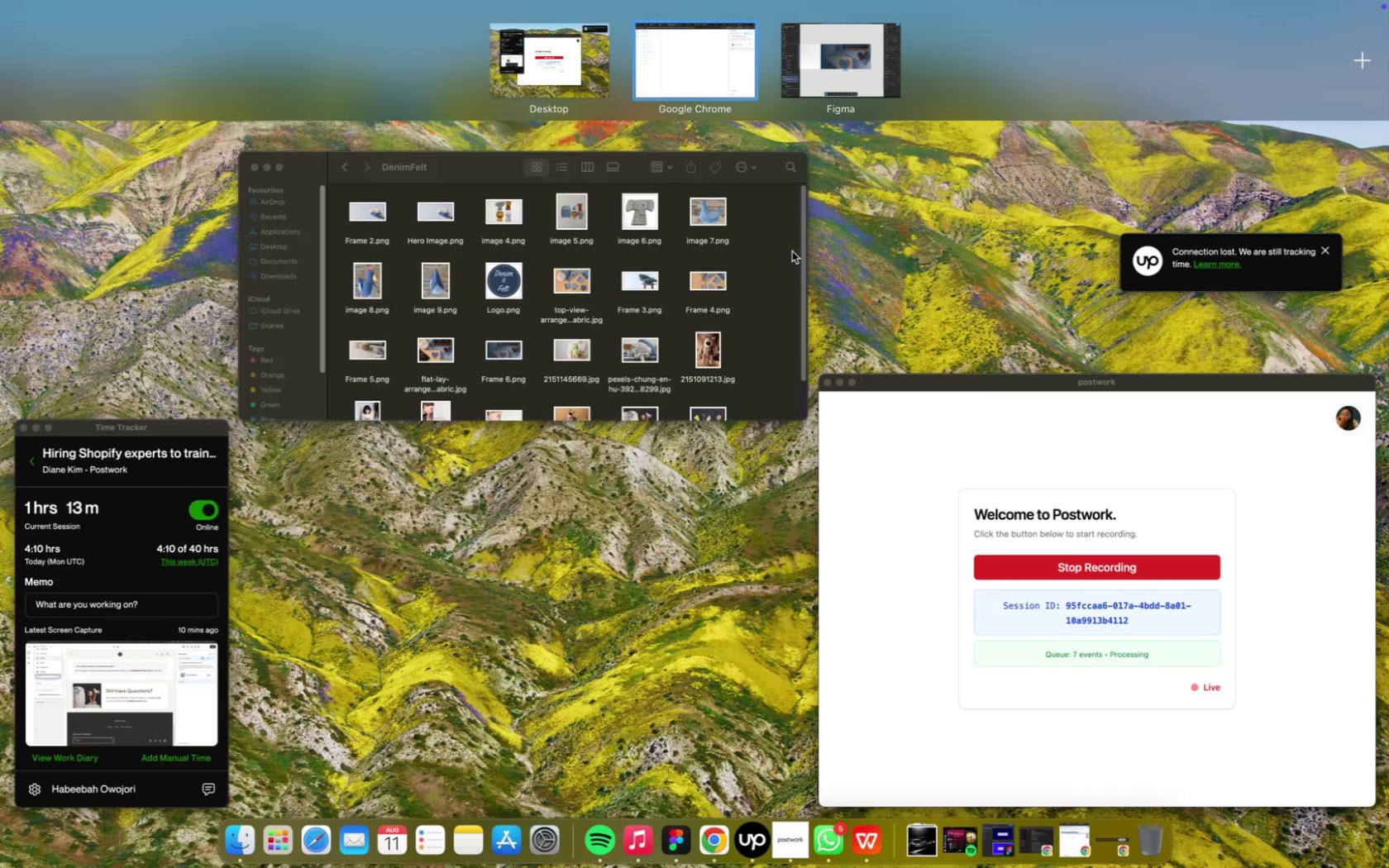 
key(Control+ArrowDown)
 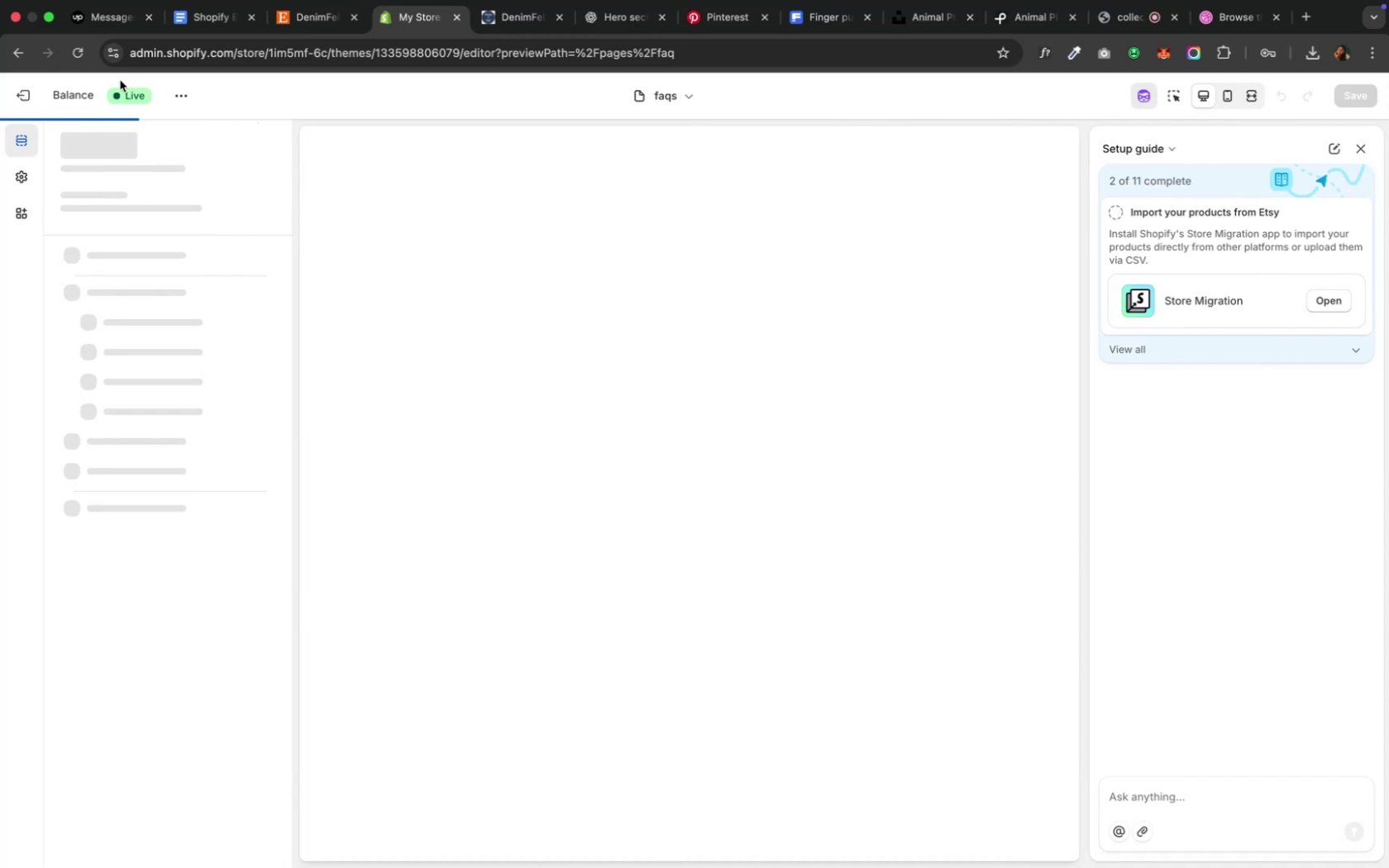 
wait(6.13)
 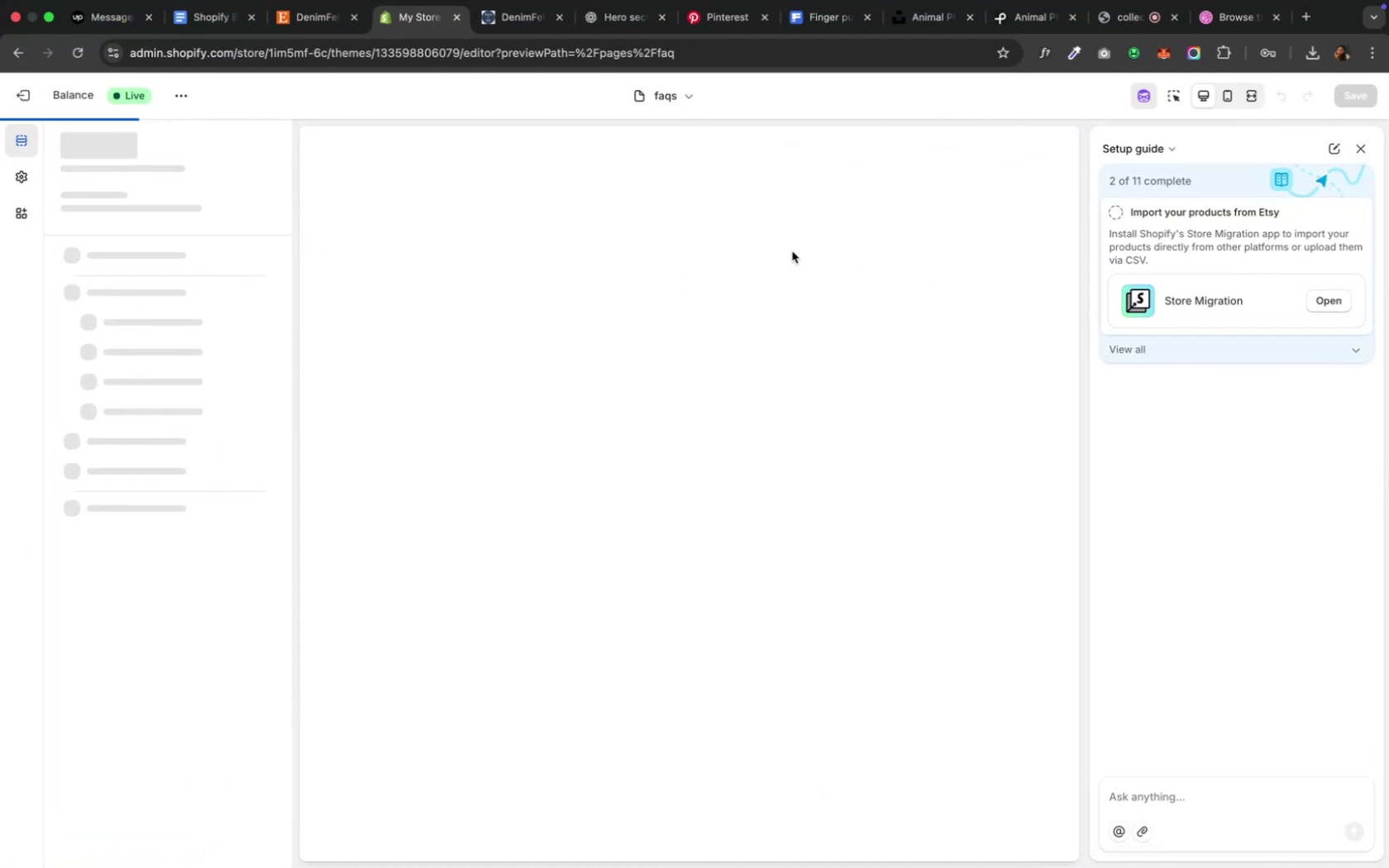 
left_click([79, 56])
 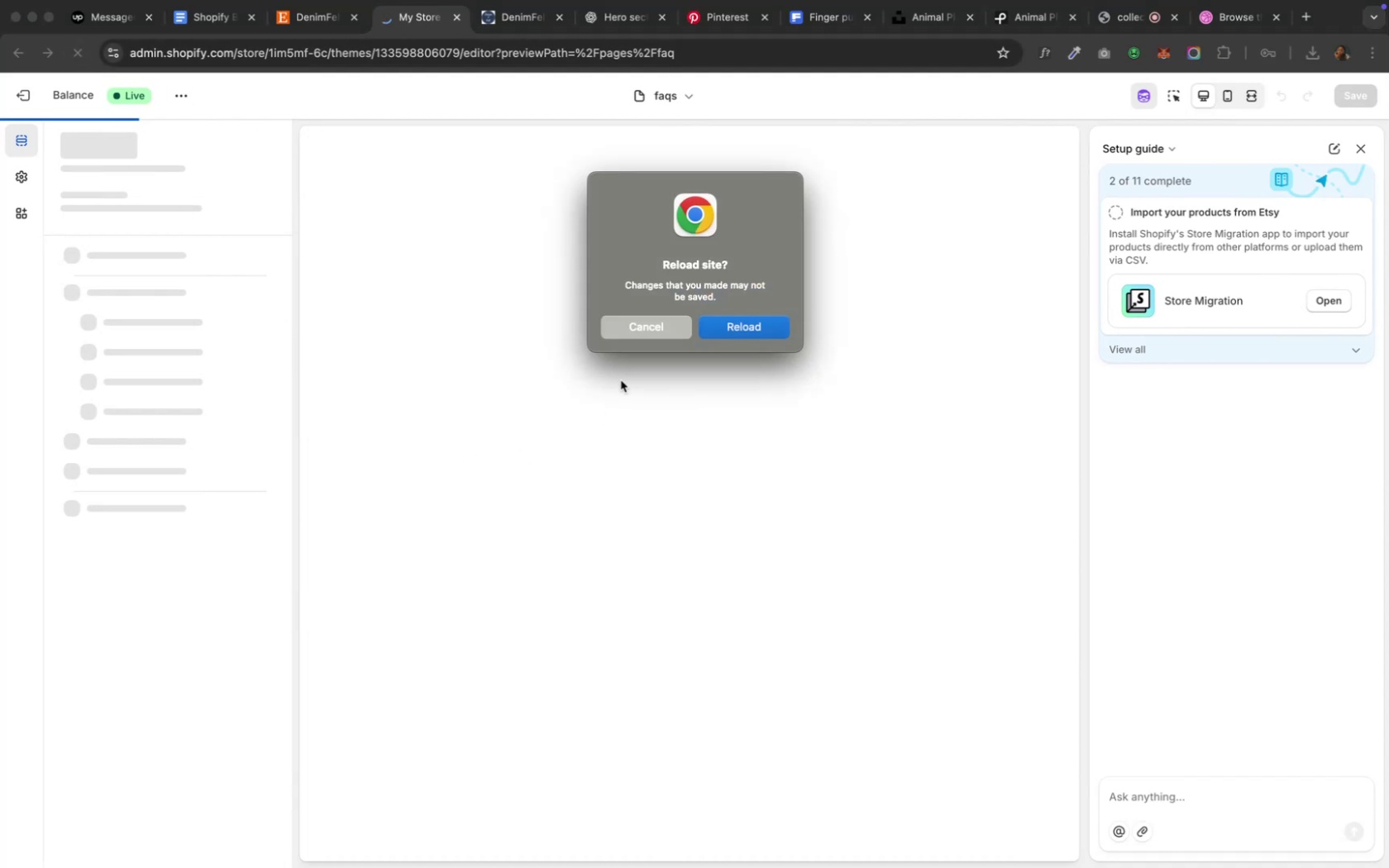 
left_click([628, 331])
 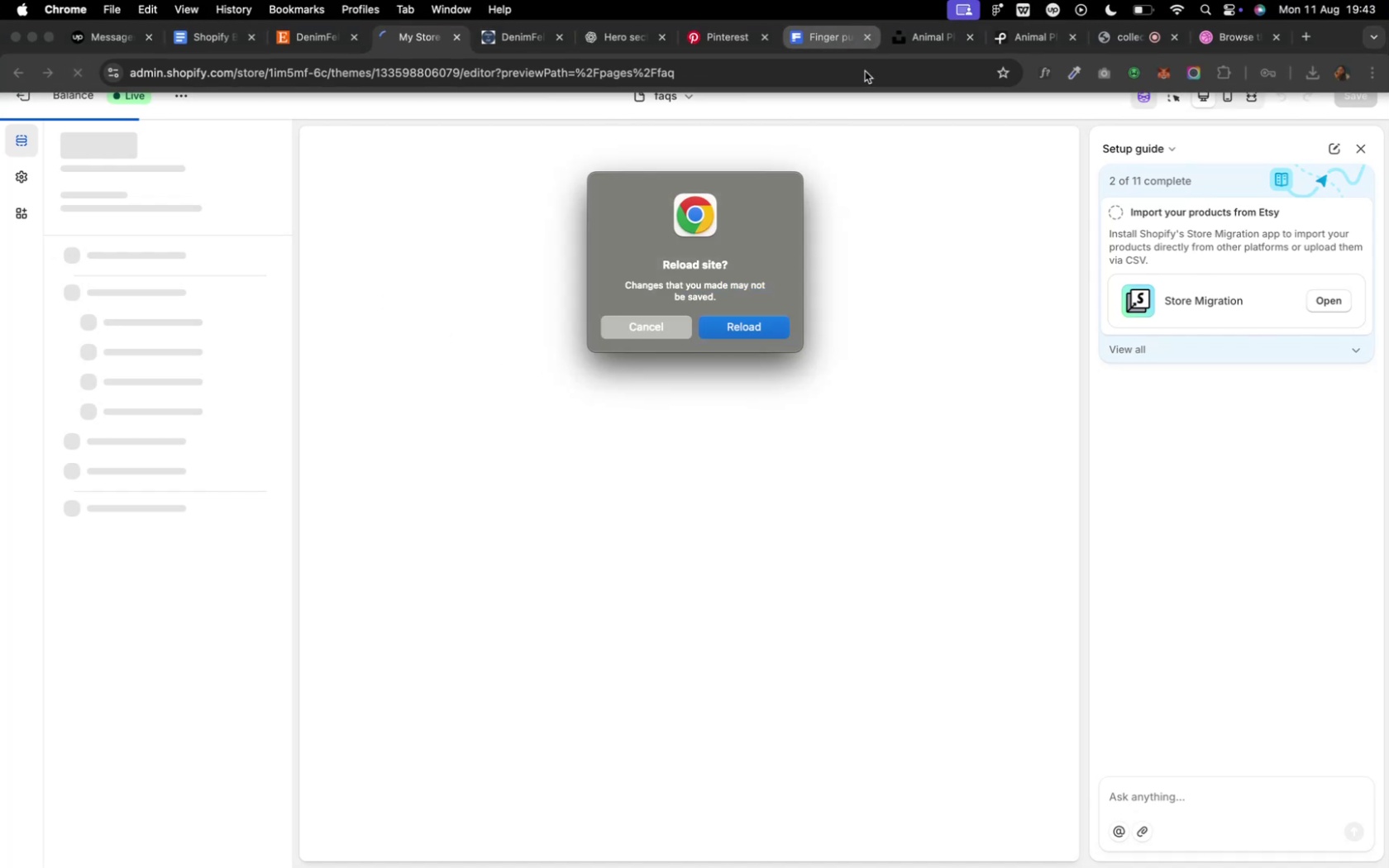 
wait(5.49)
 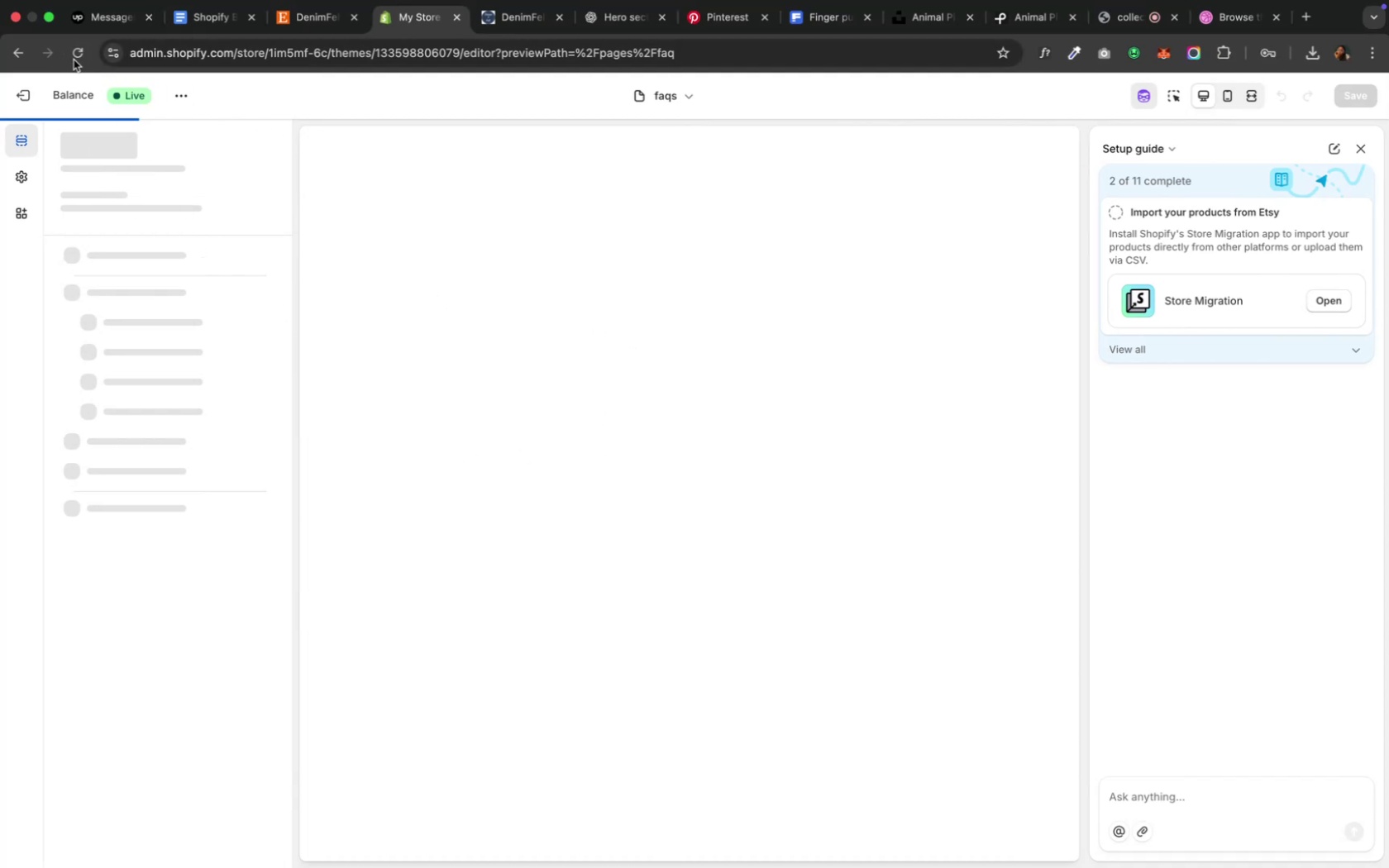 
left_click([732, 326])
 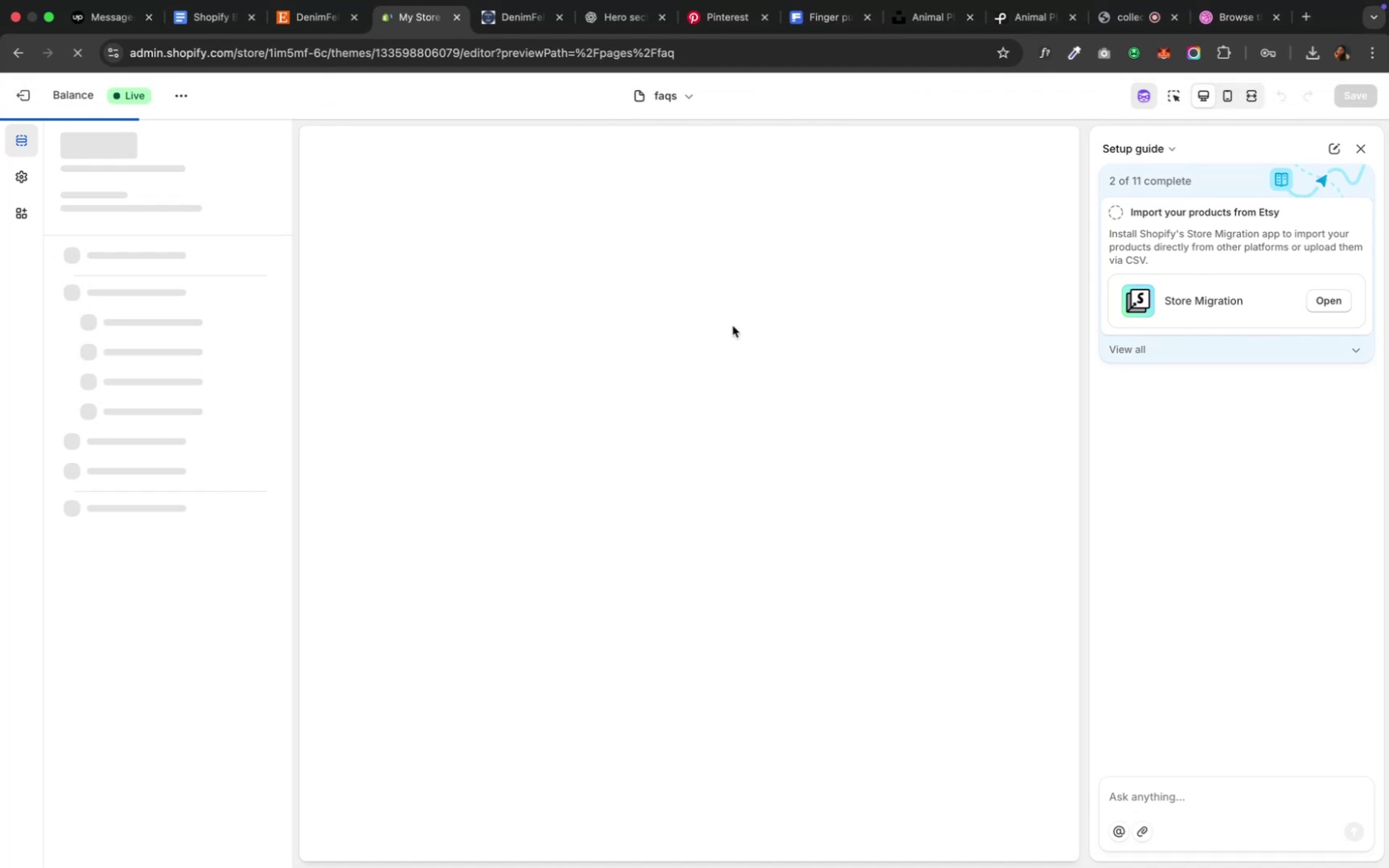 
mouse_move([706, 255])
 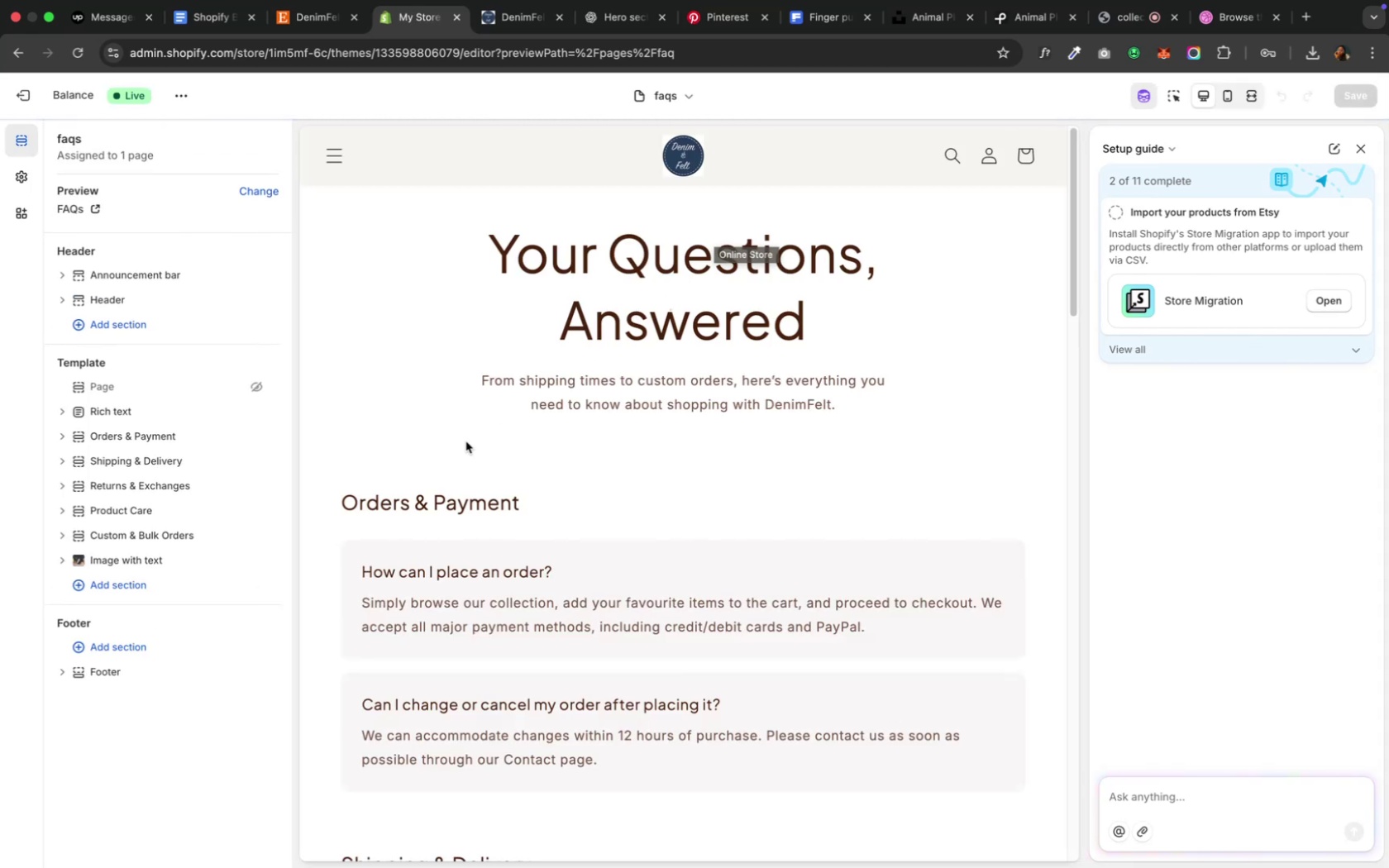 
mouse_move([137, 487])
 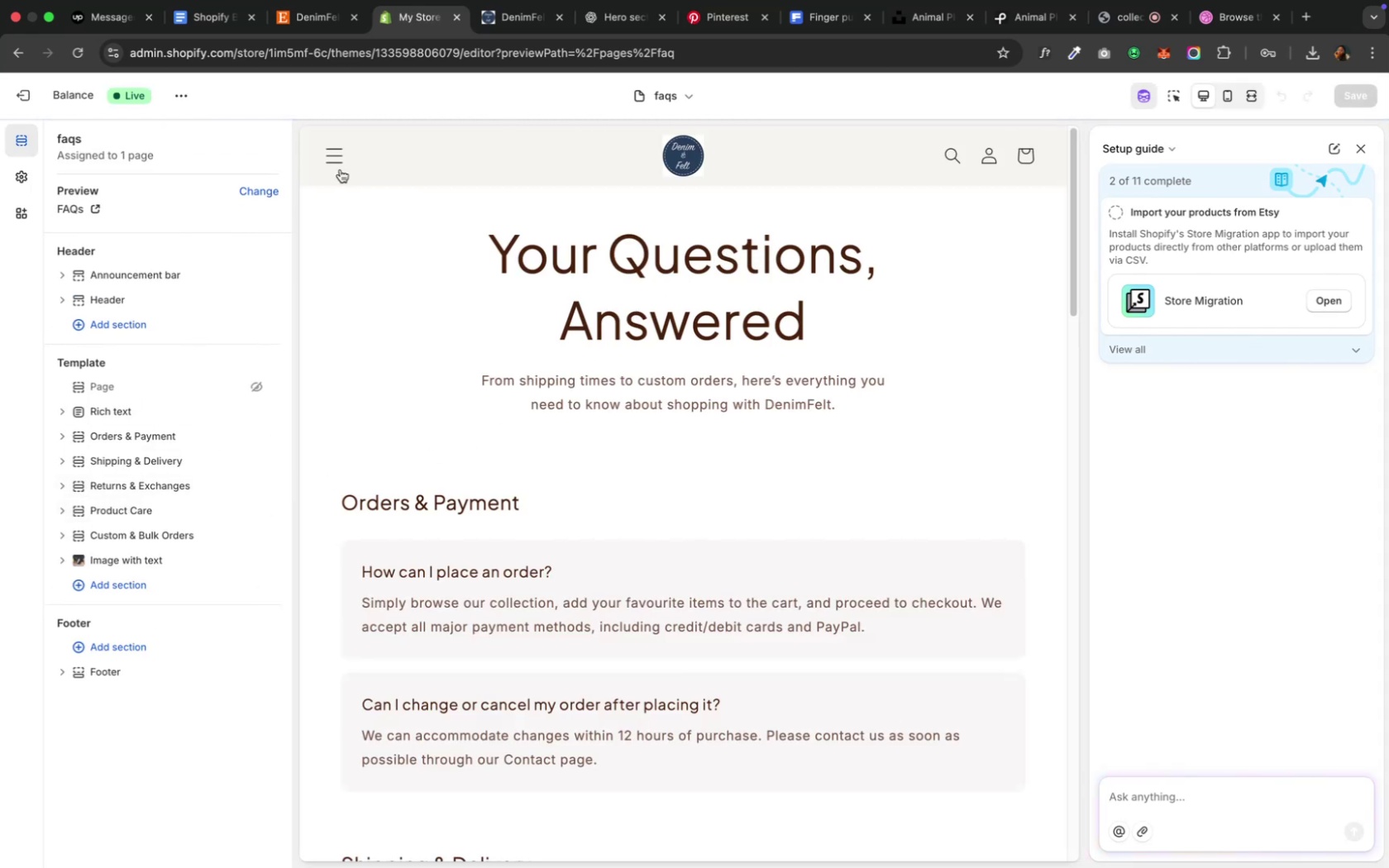 
left_click([340, 165])
 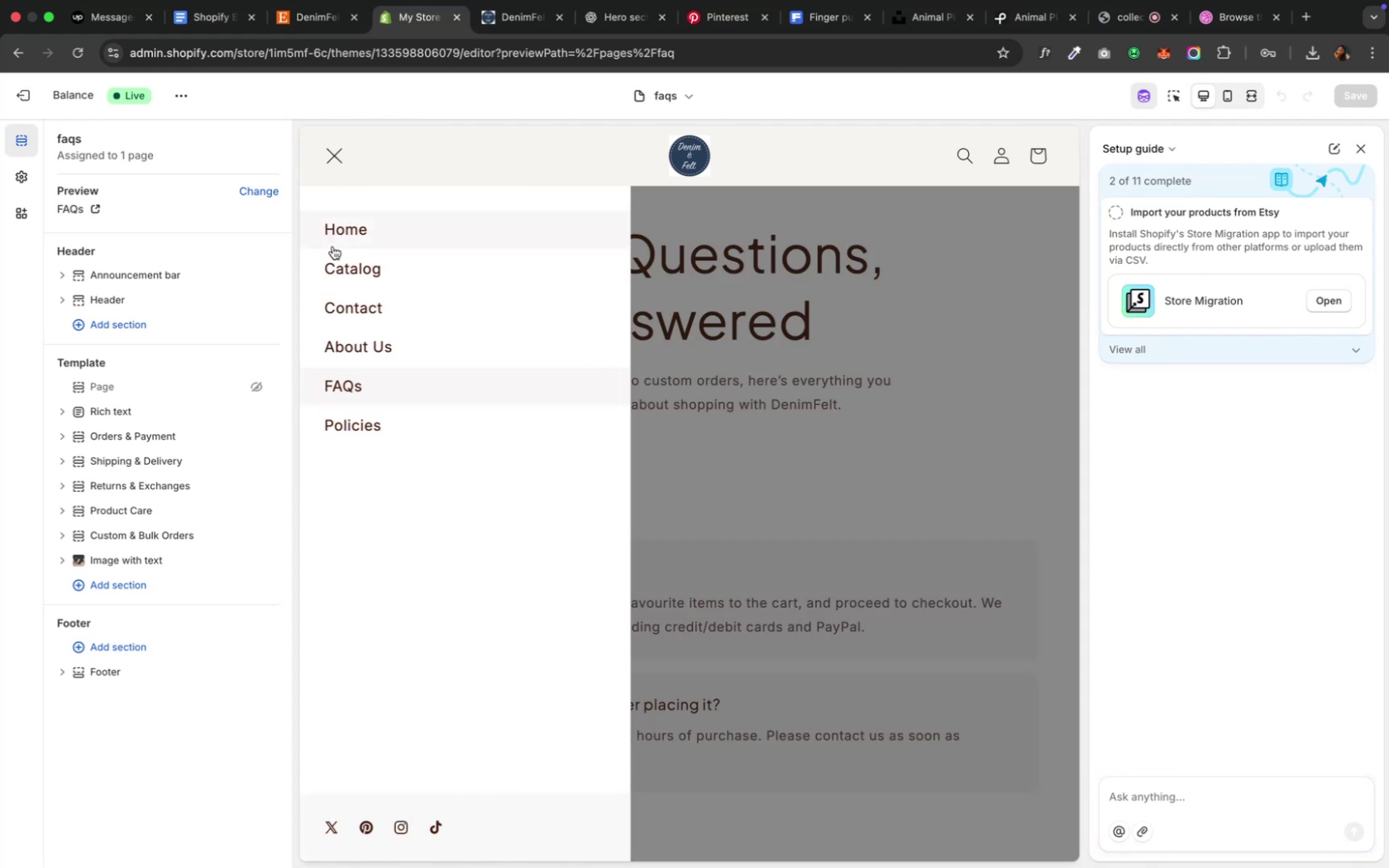 
left_click([332, 246])
 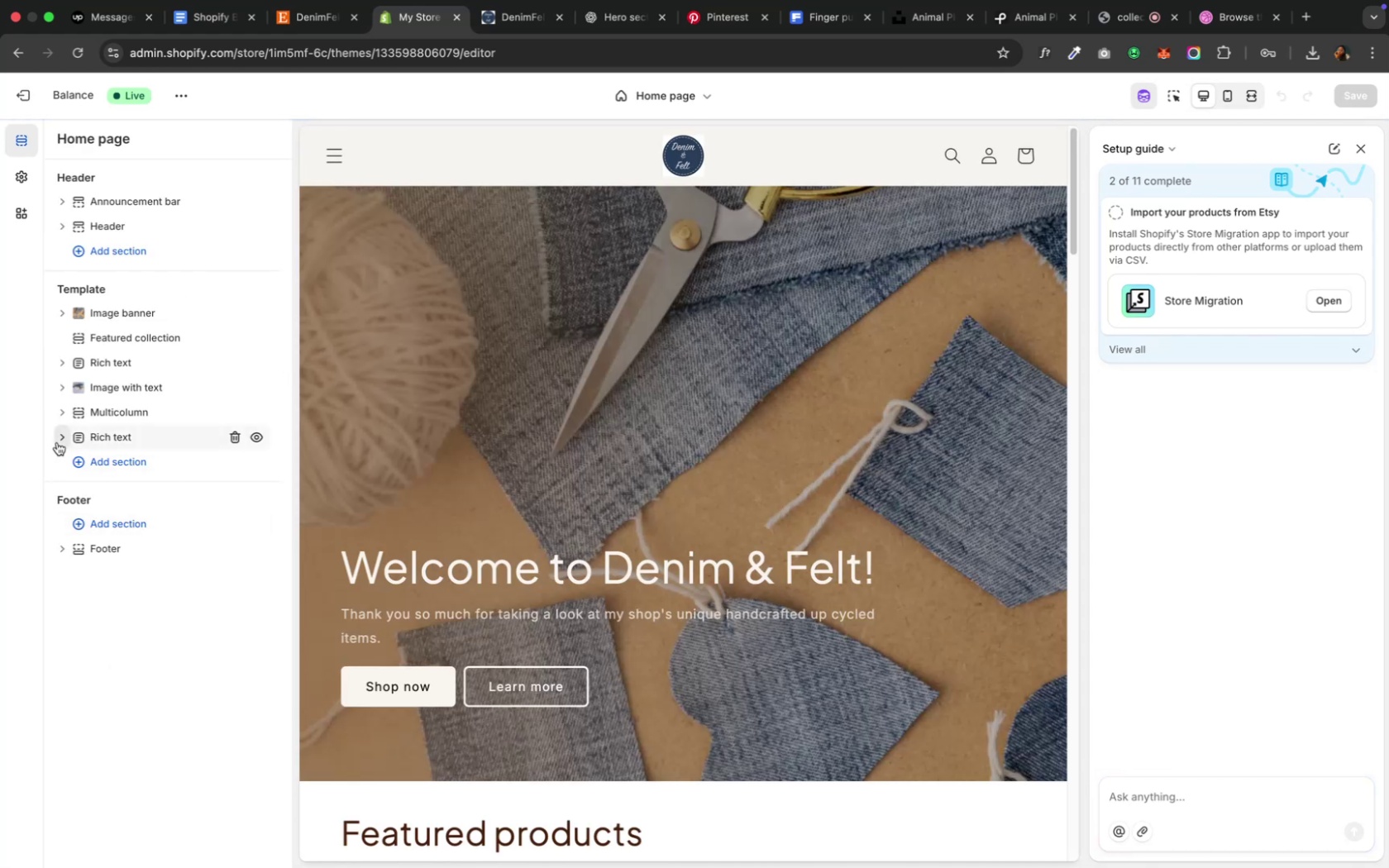 
wait(9.76)
 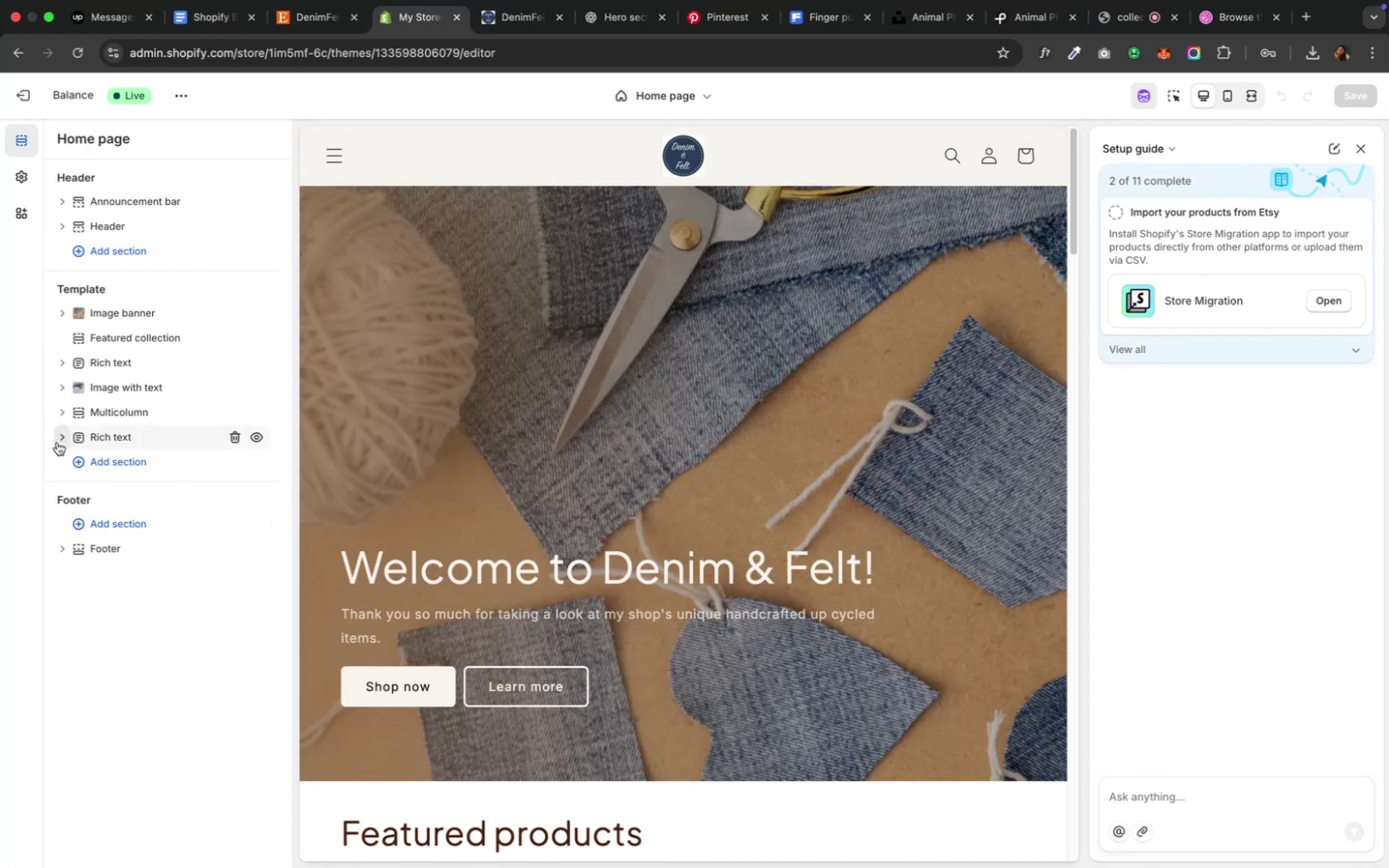 
left_click([57, 413])
 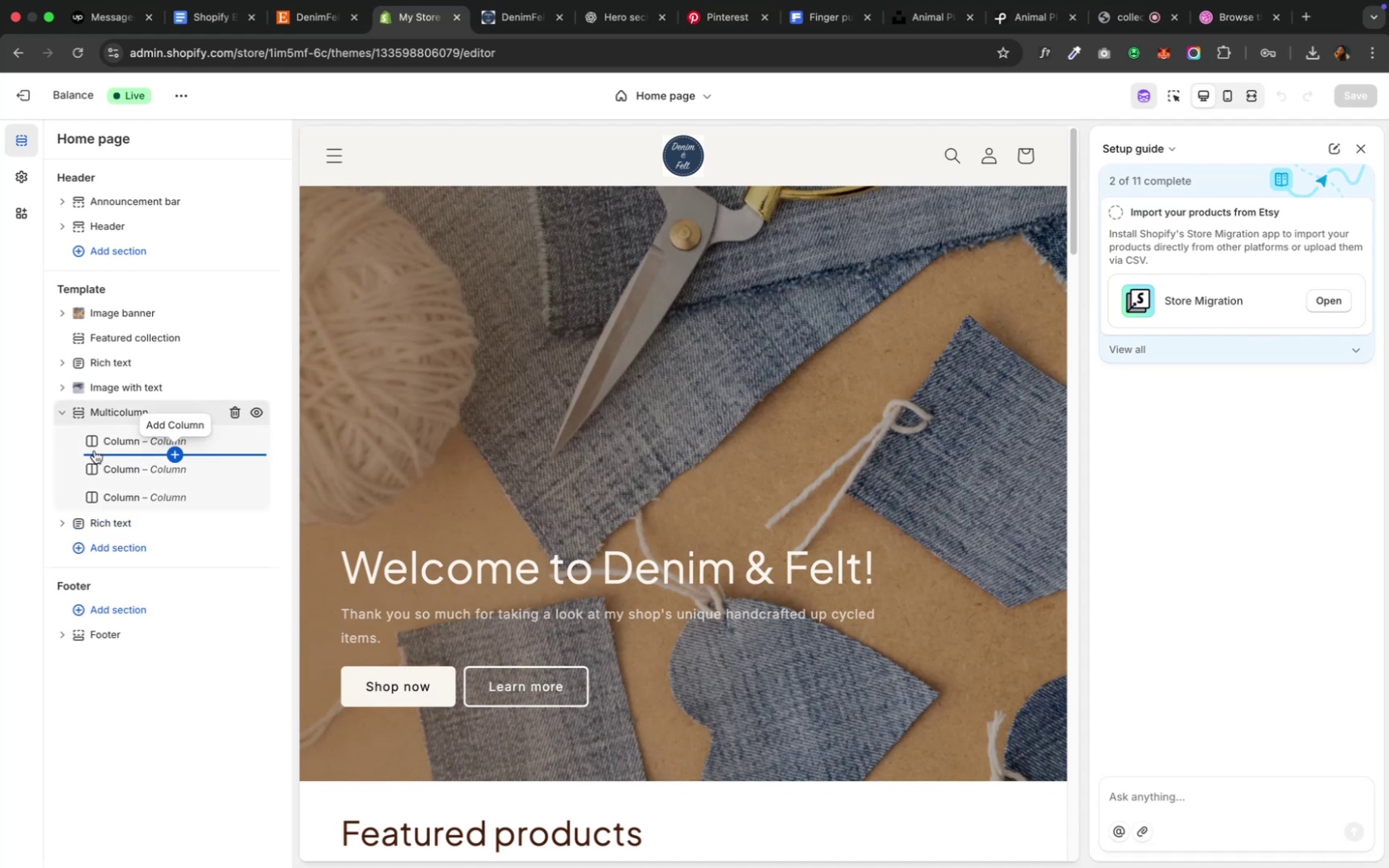 
key(Meta+V)
 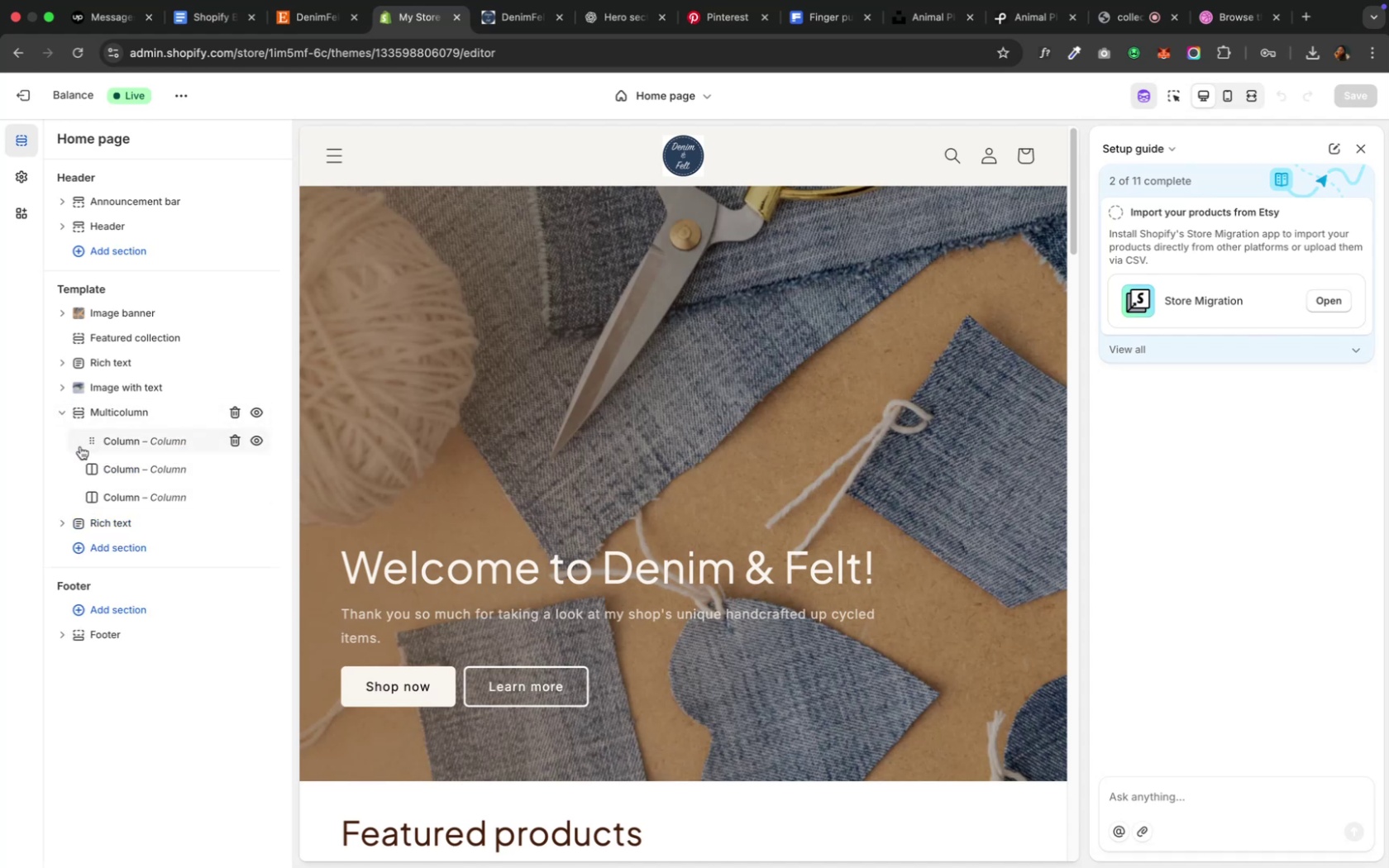 
right_click([84, 446])
 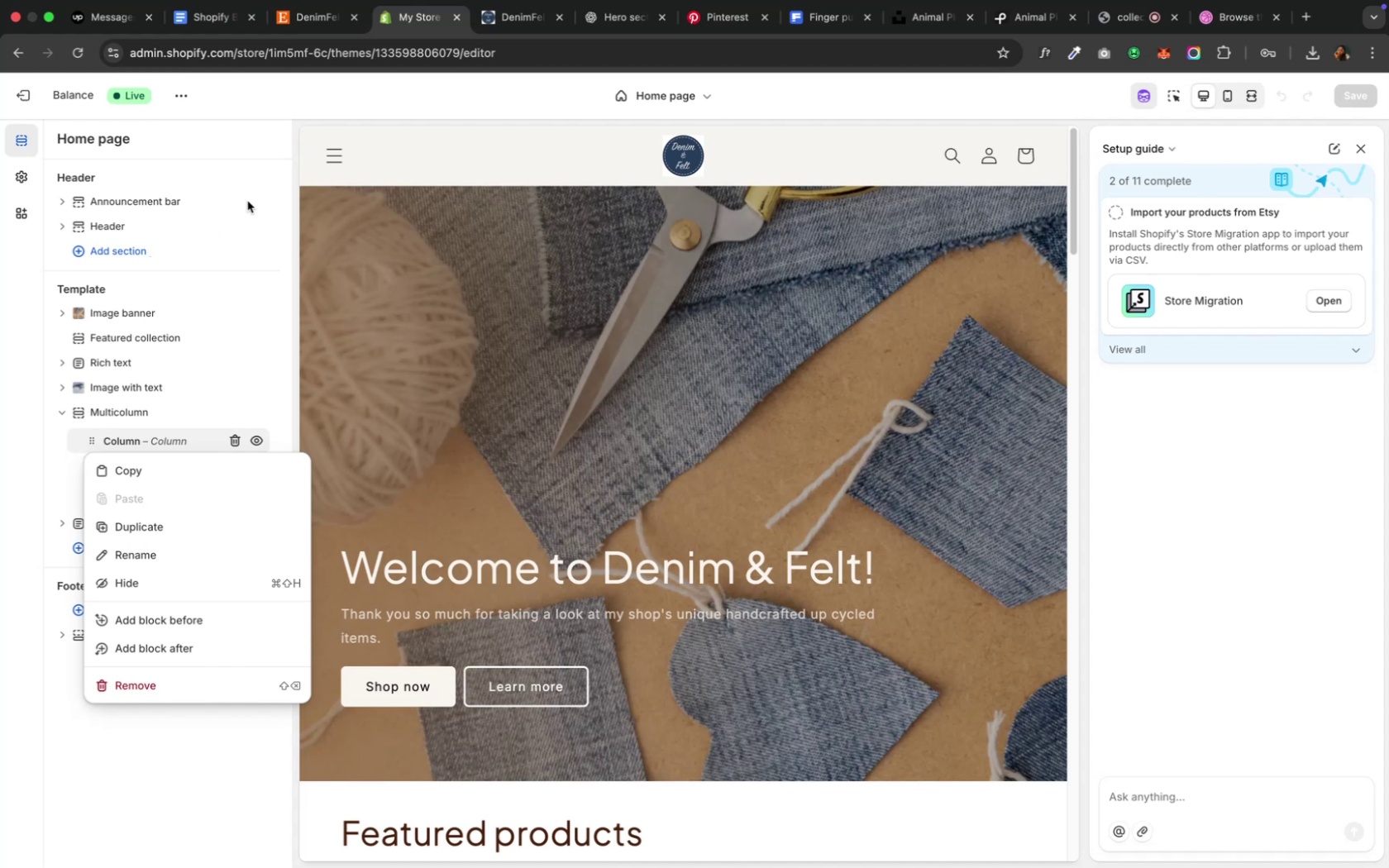 
left_click([330, 152])
 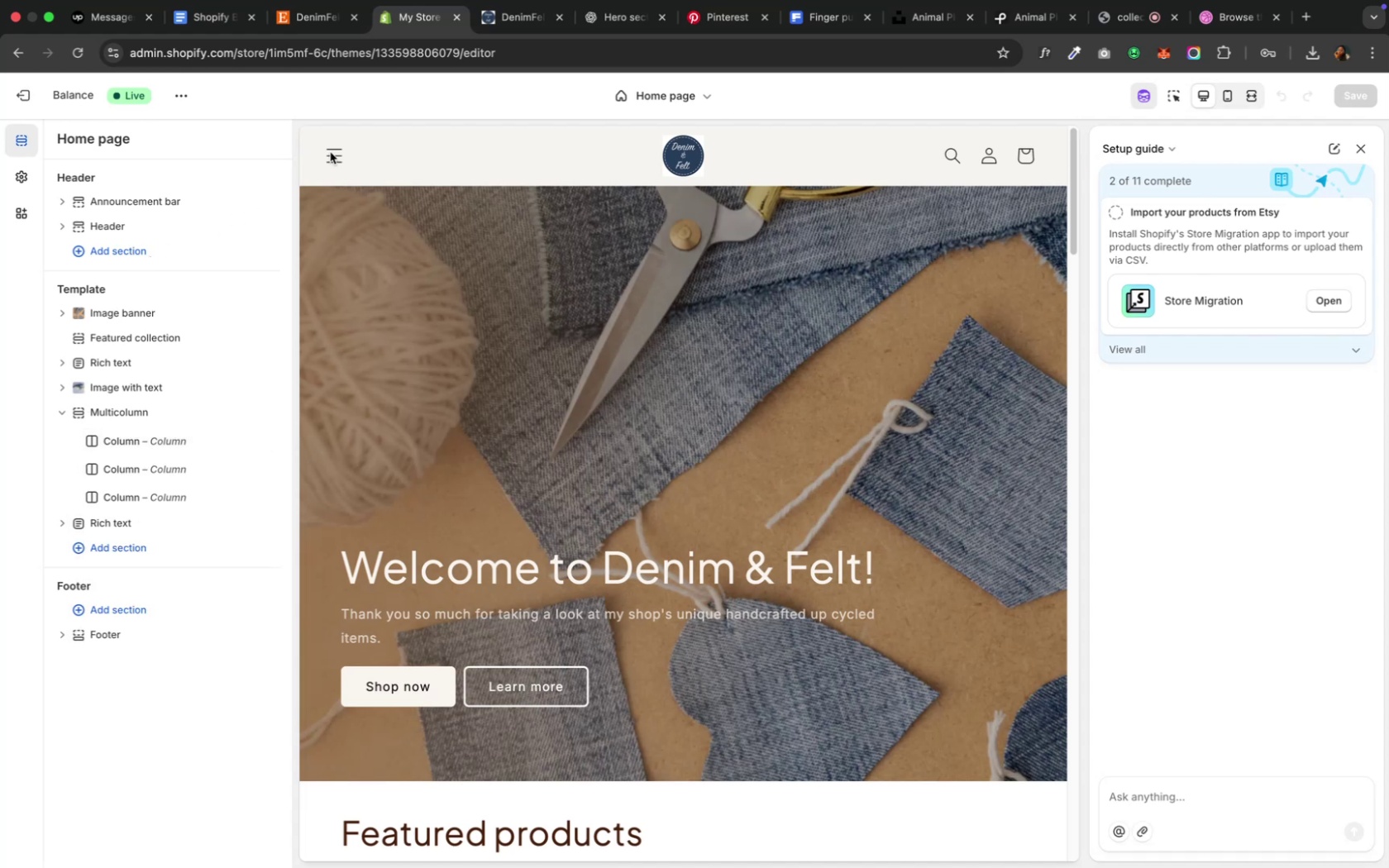 
left_click([330, 152])
 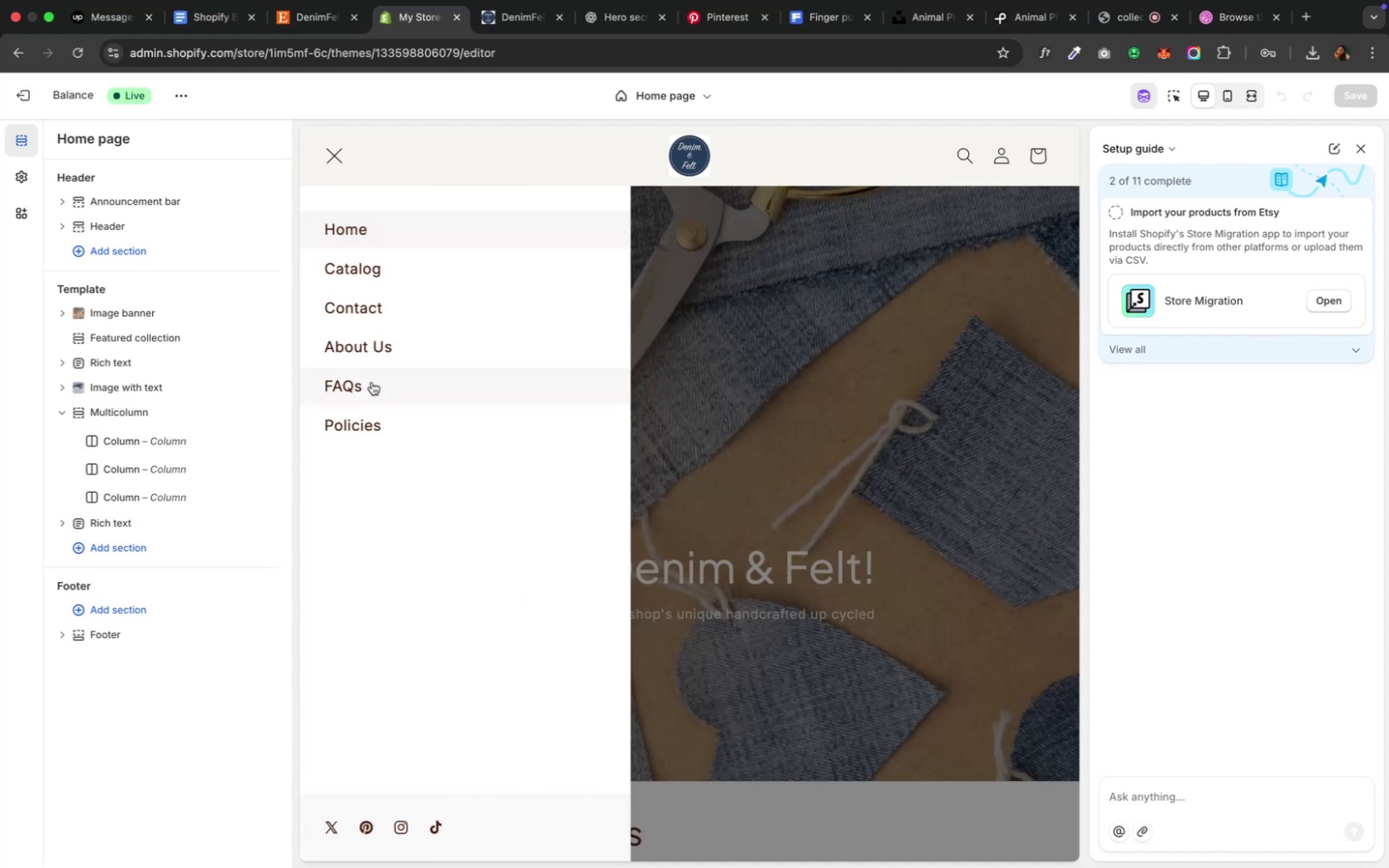 
left_click([371, 382])
 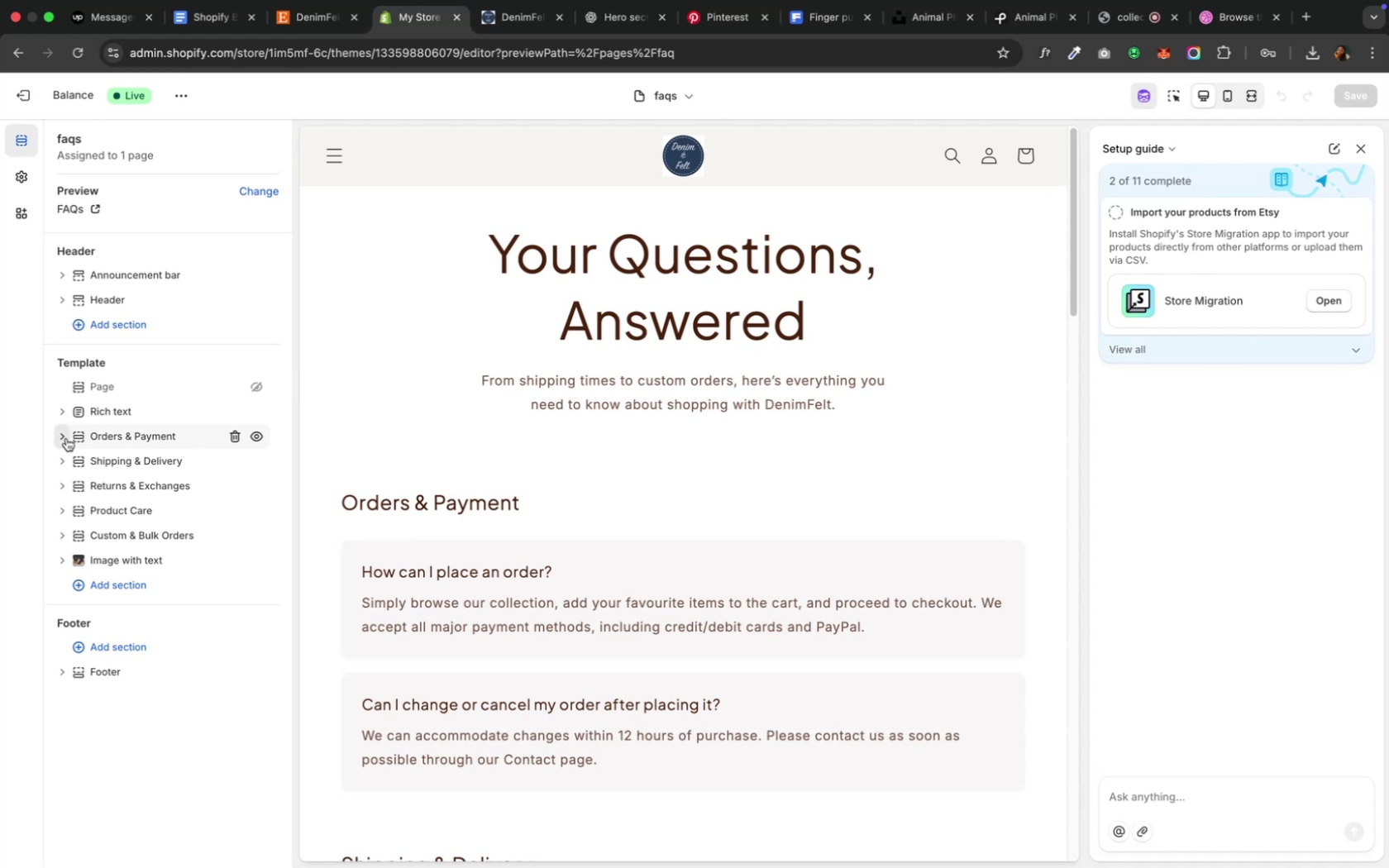 
wait(6.01)
 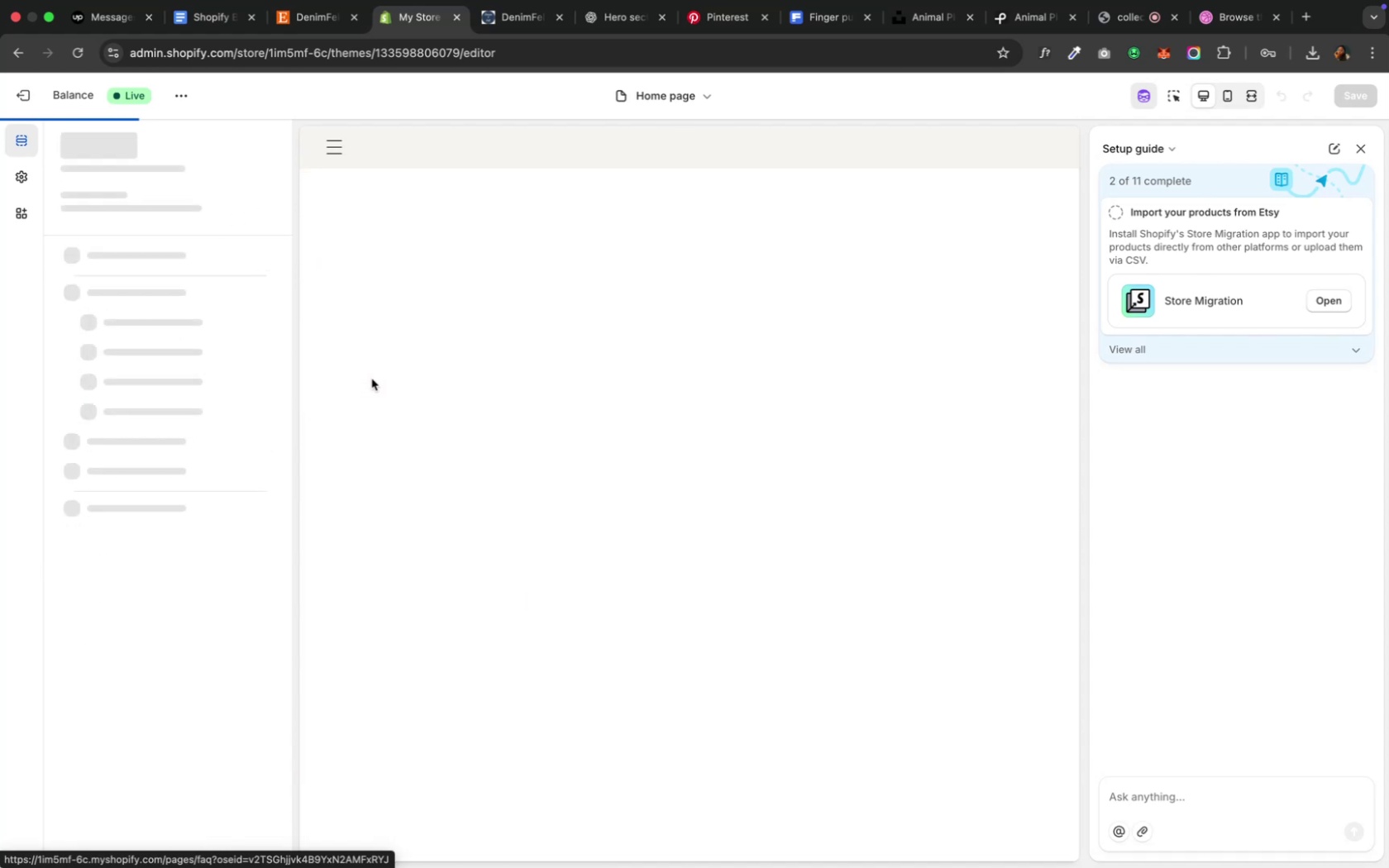 
right_click([116, 439])
 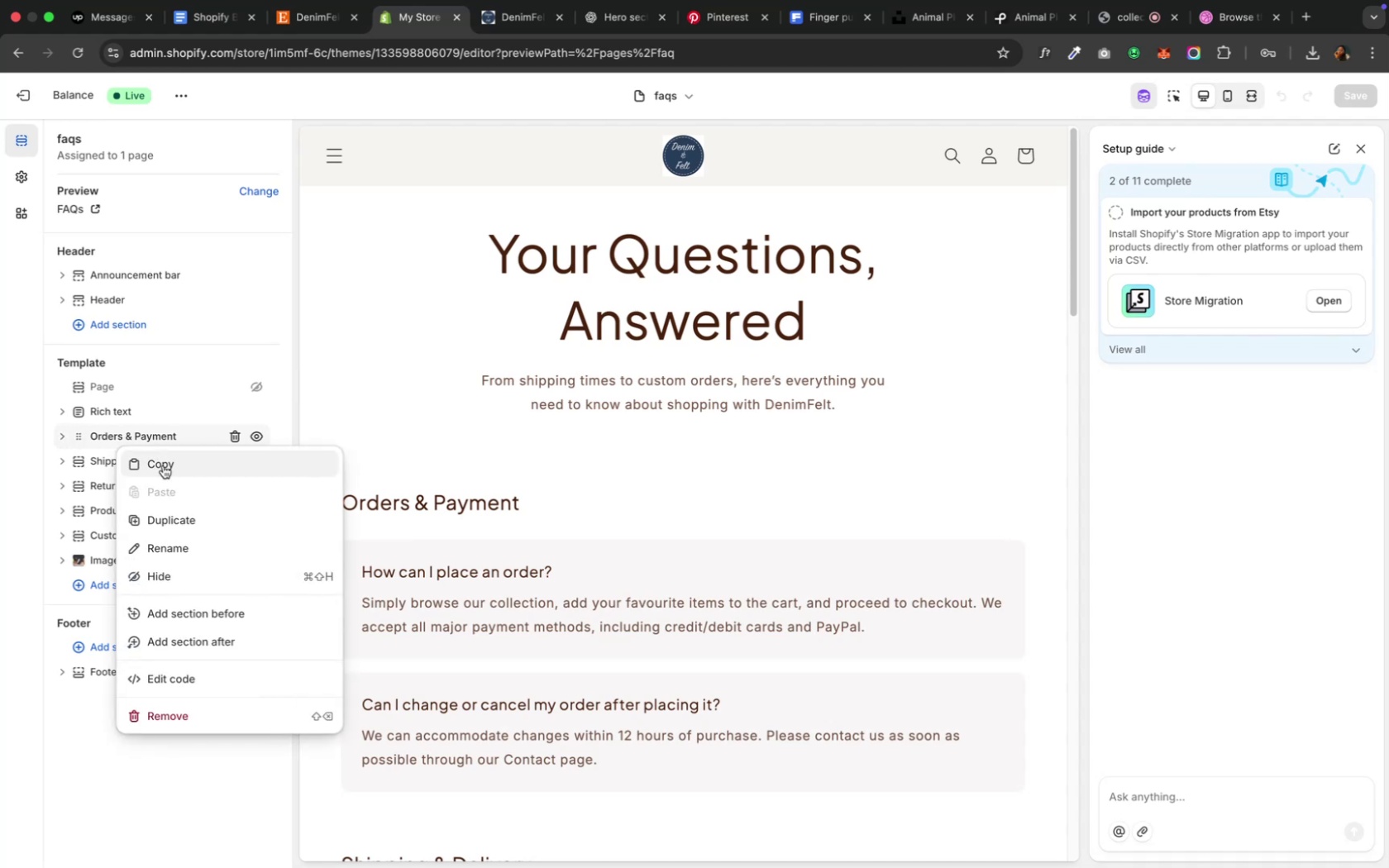 
left_click([163, 465])
 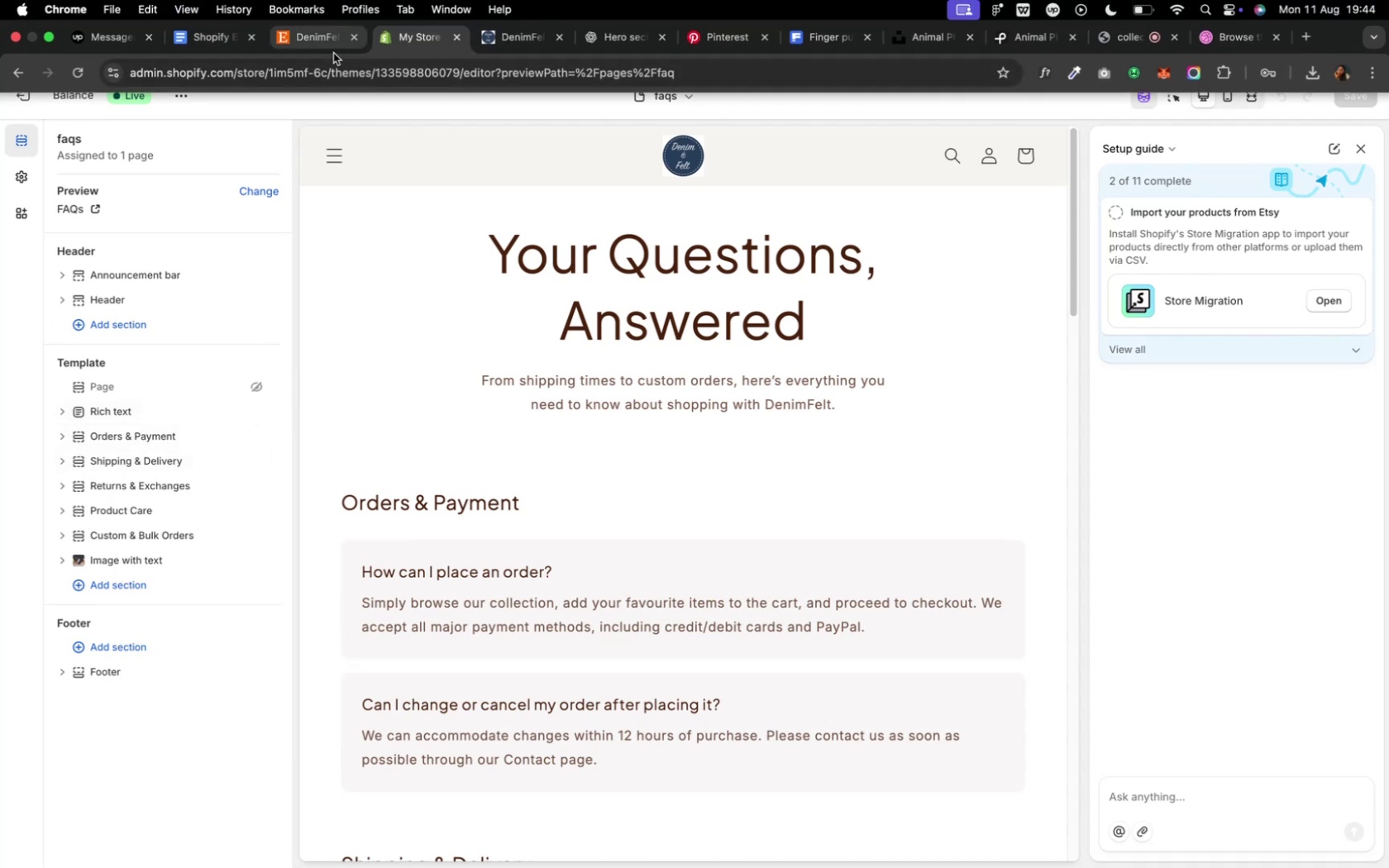 
left_click([338, 157])
 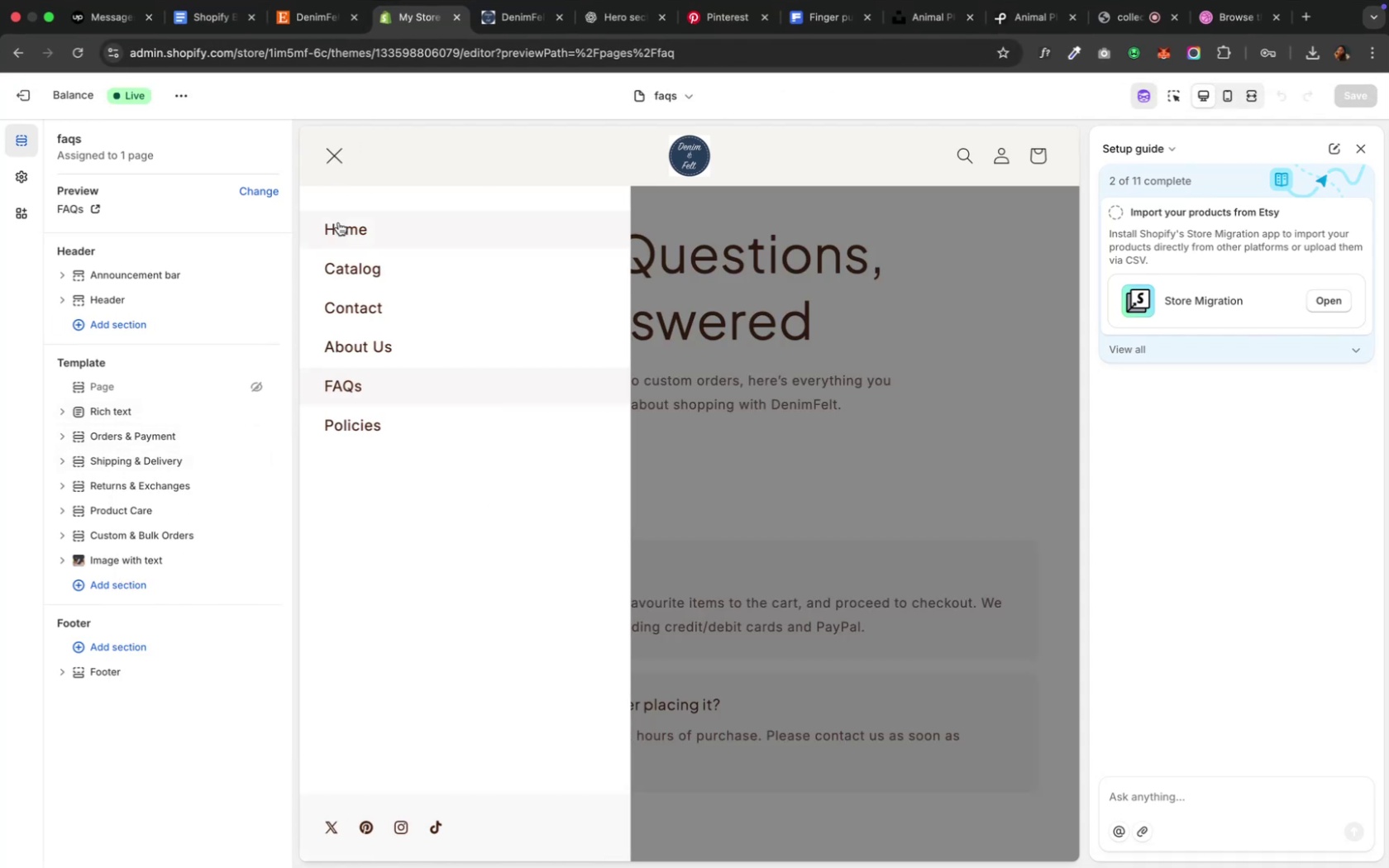 
left_click([339, 241])
 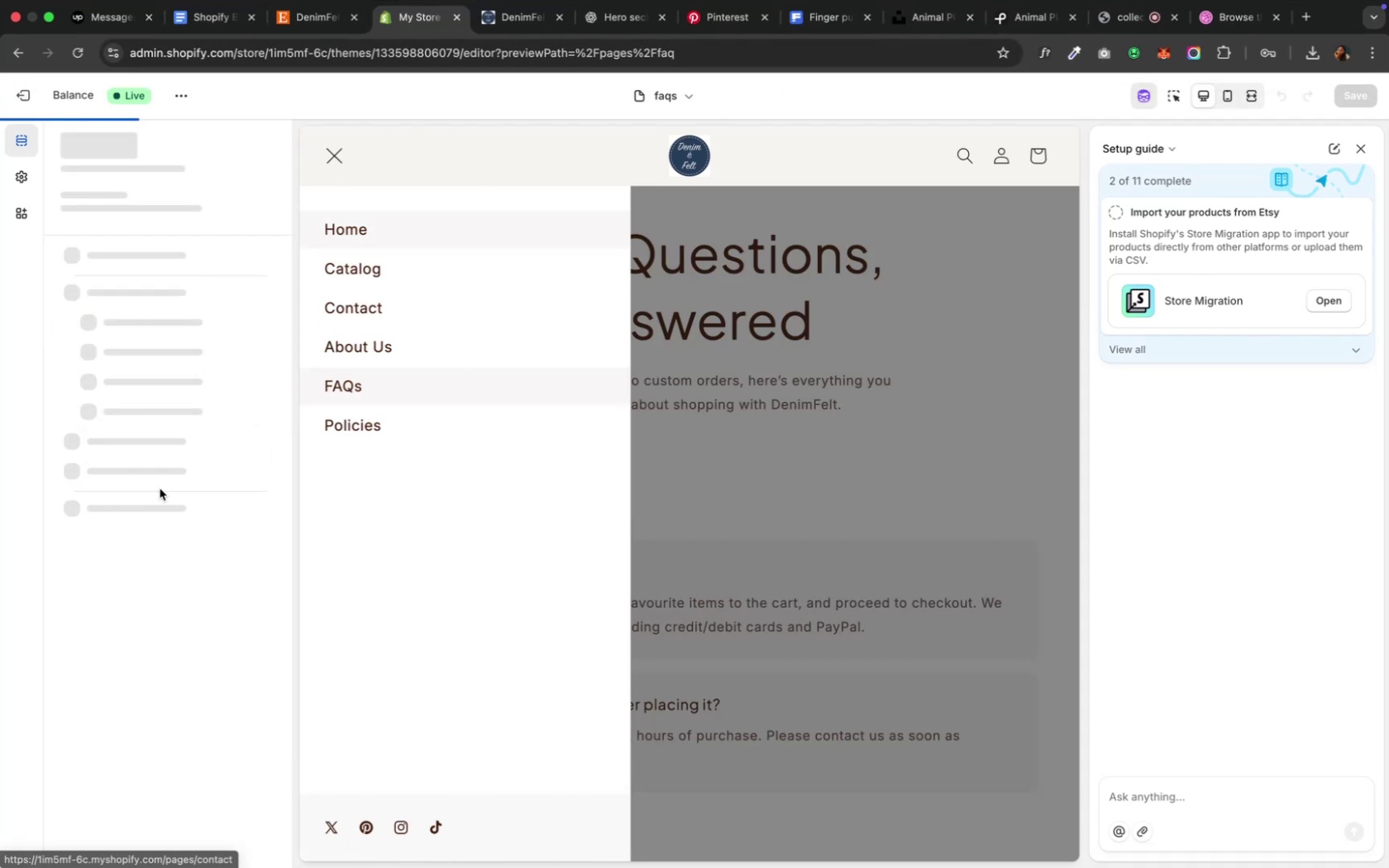 
mouse_move([136, 548])
 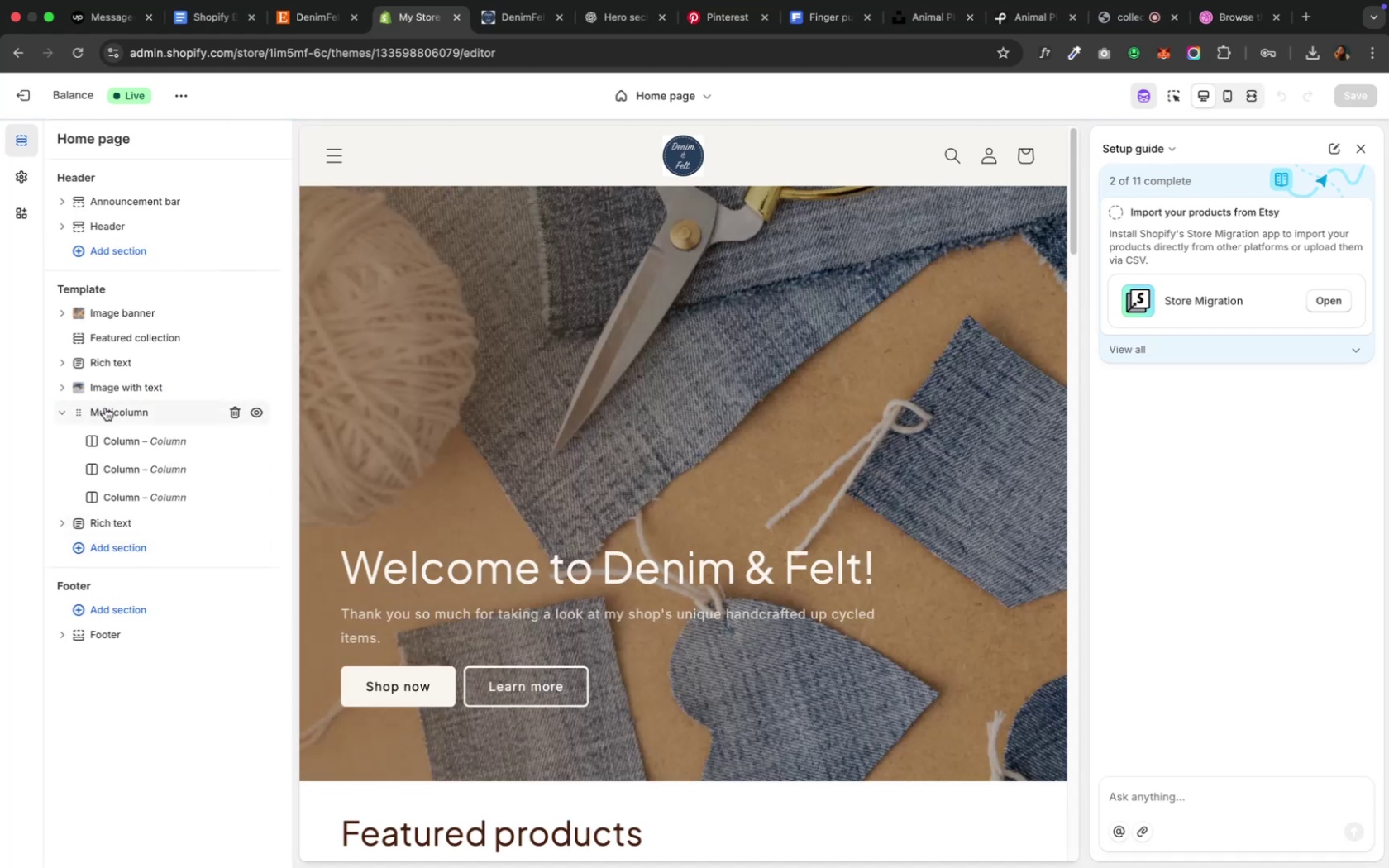 
right_click([105, 408])
 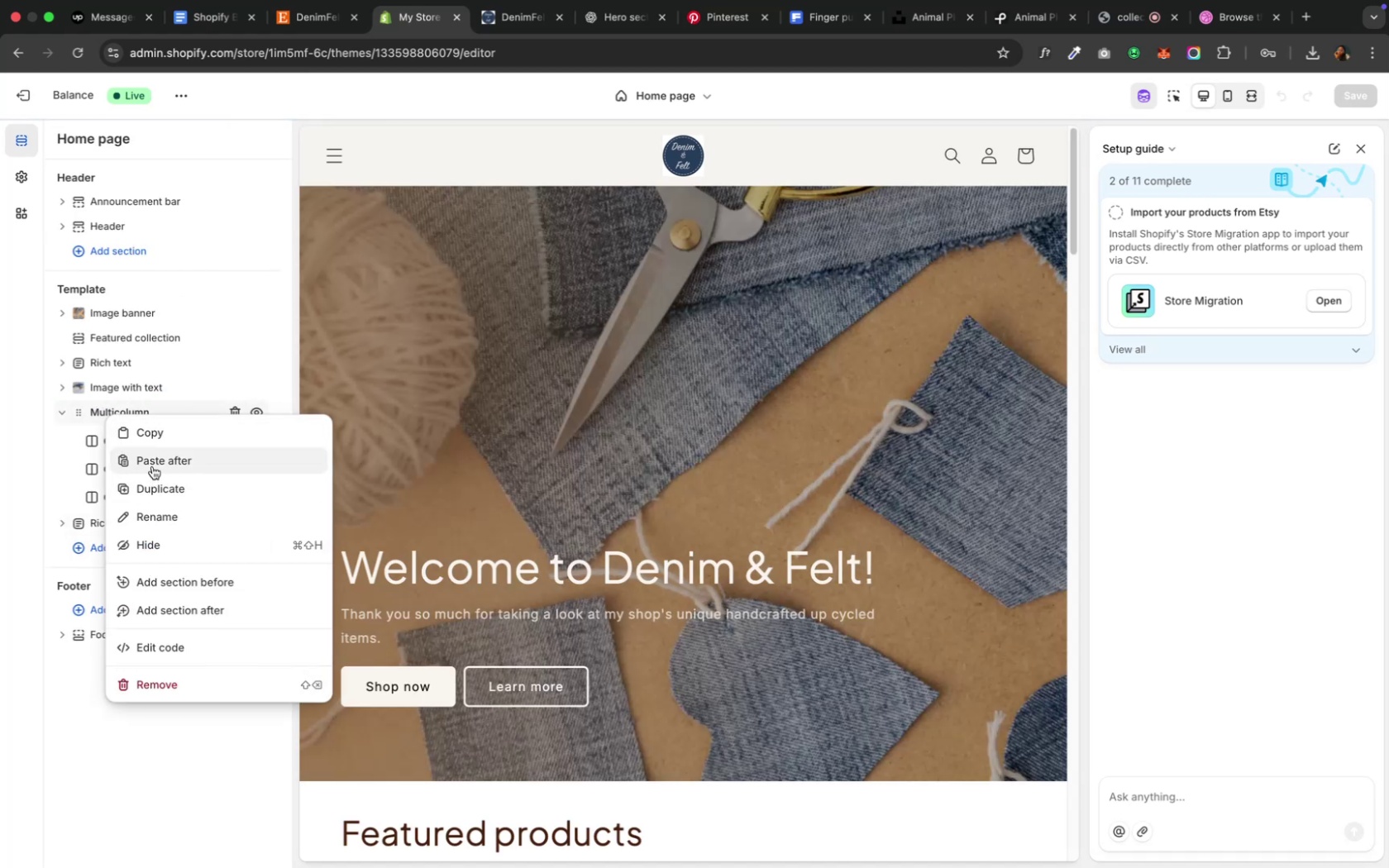 
left_click([152, 466])
 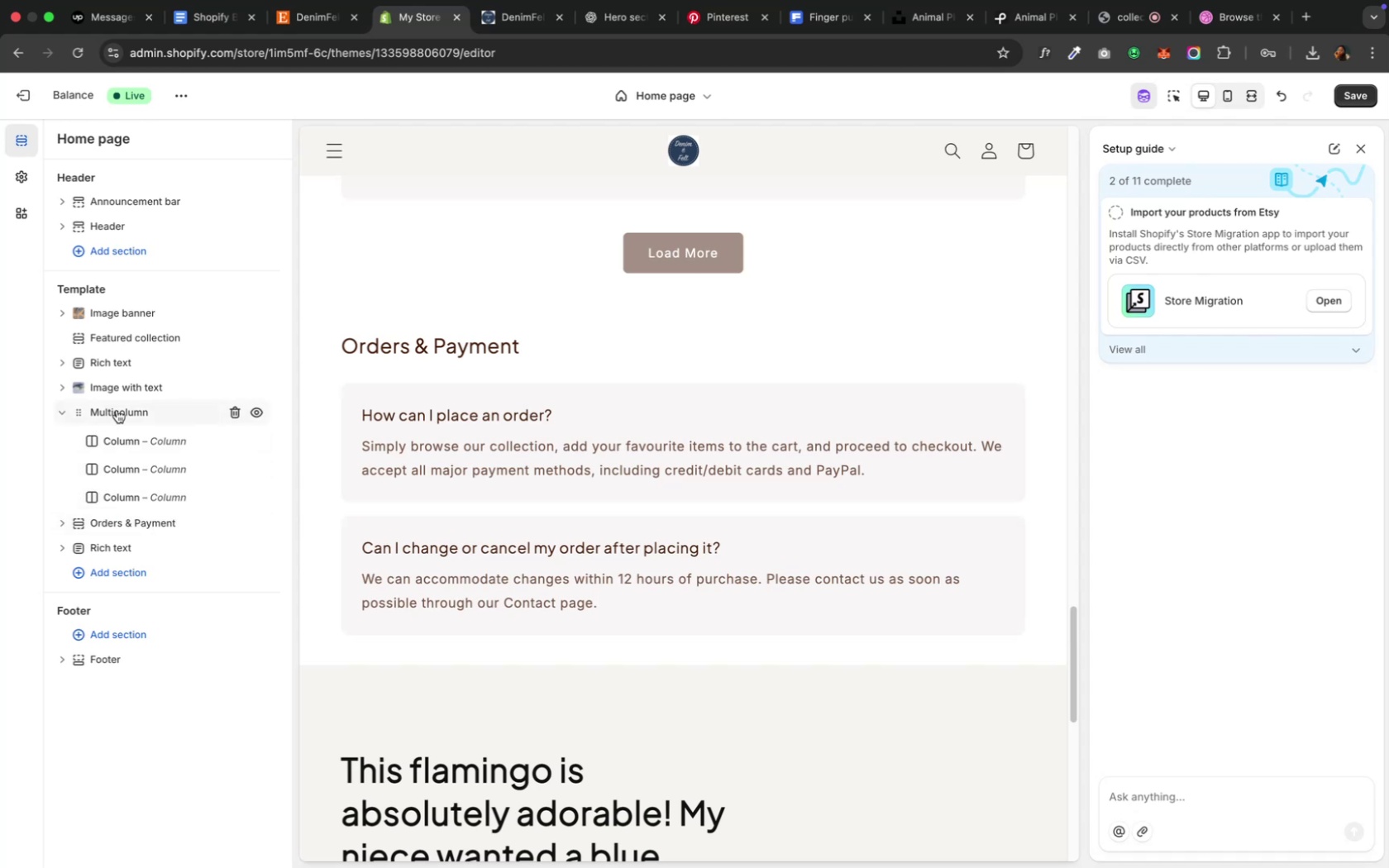 
wait(7.74)
 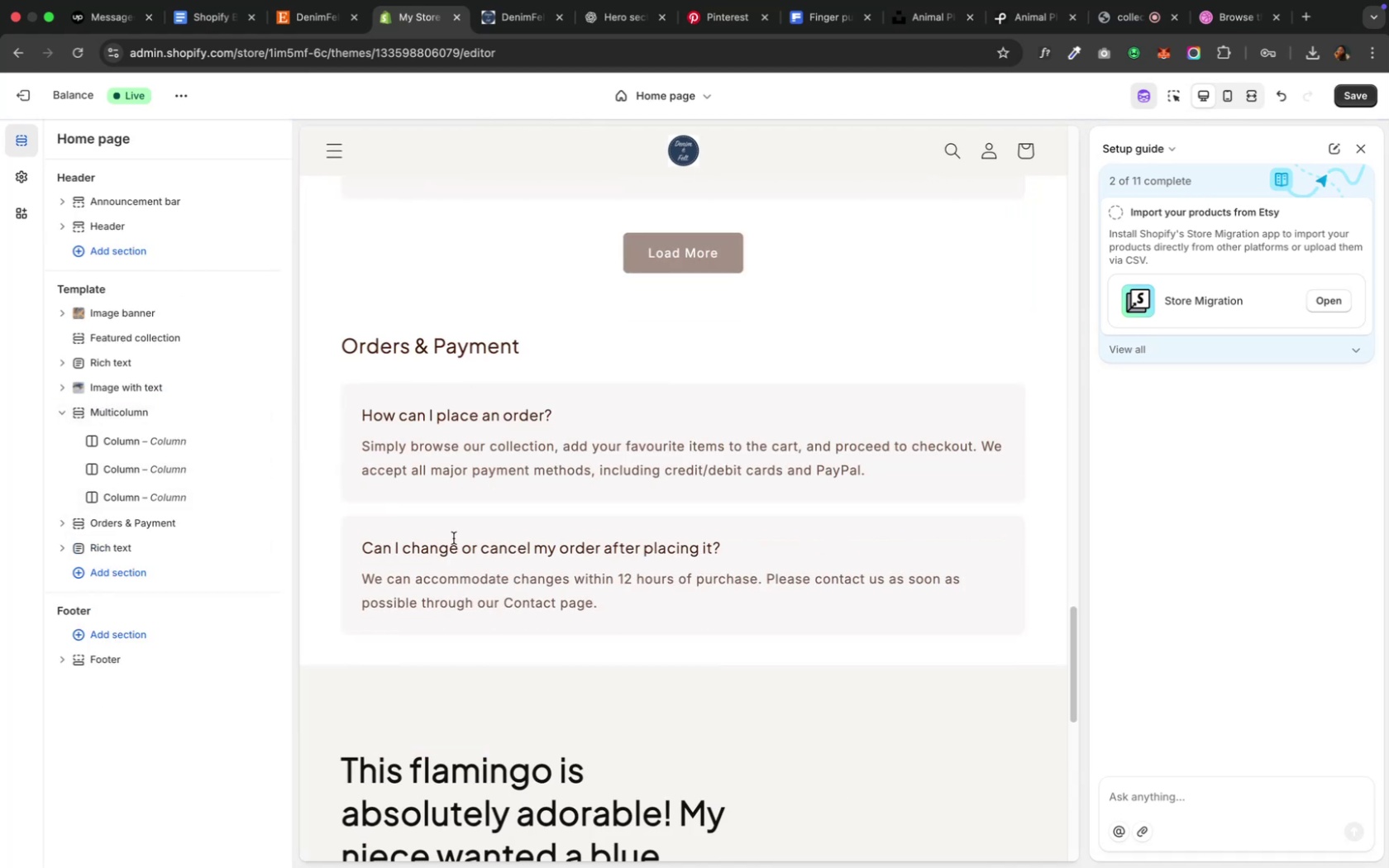 
mouse_move([205, 420])
 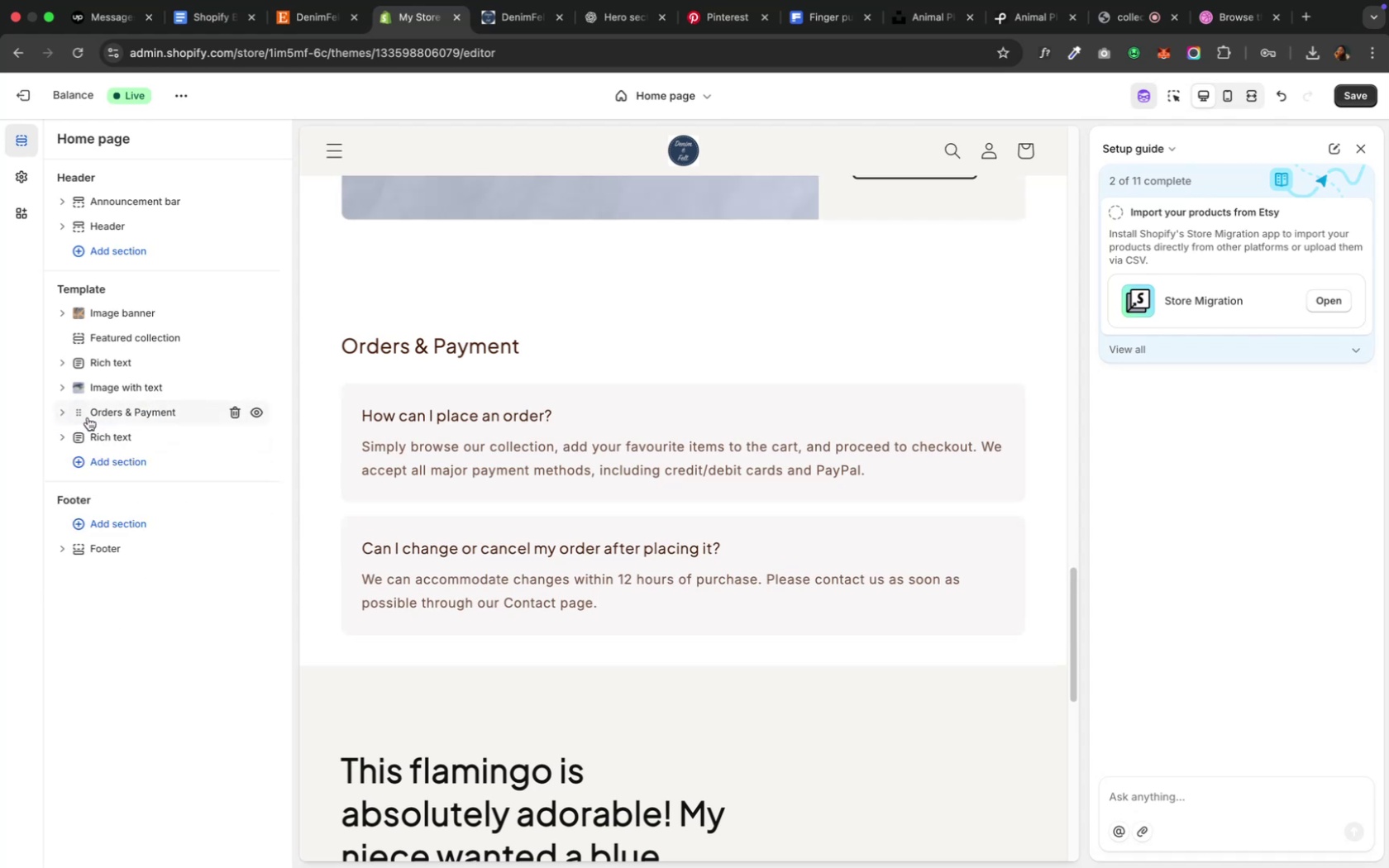 
left_click([89, 416])
 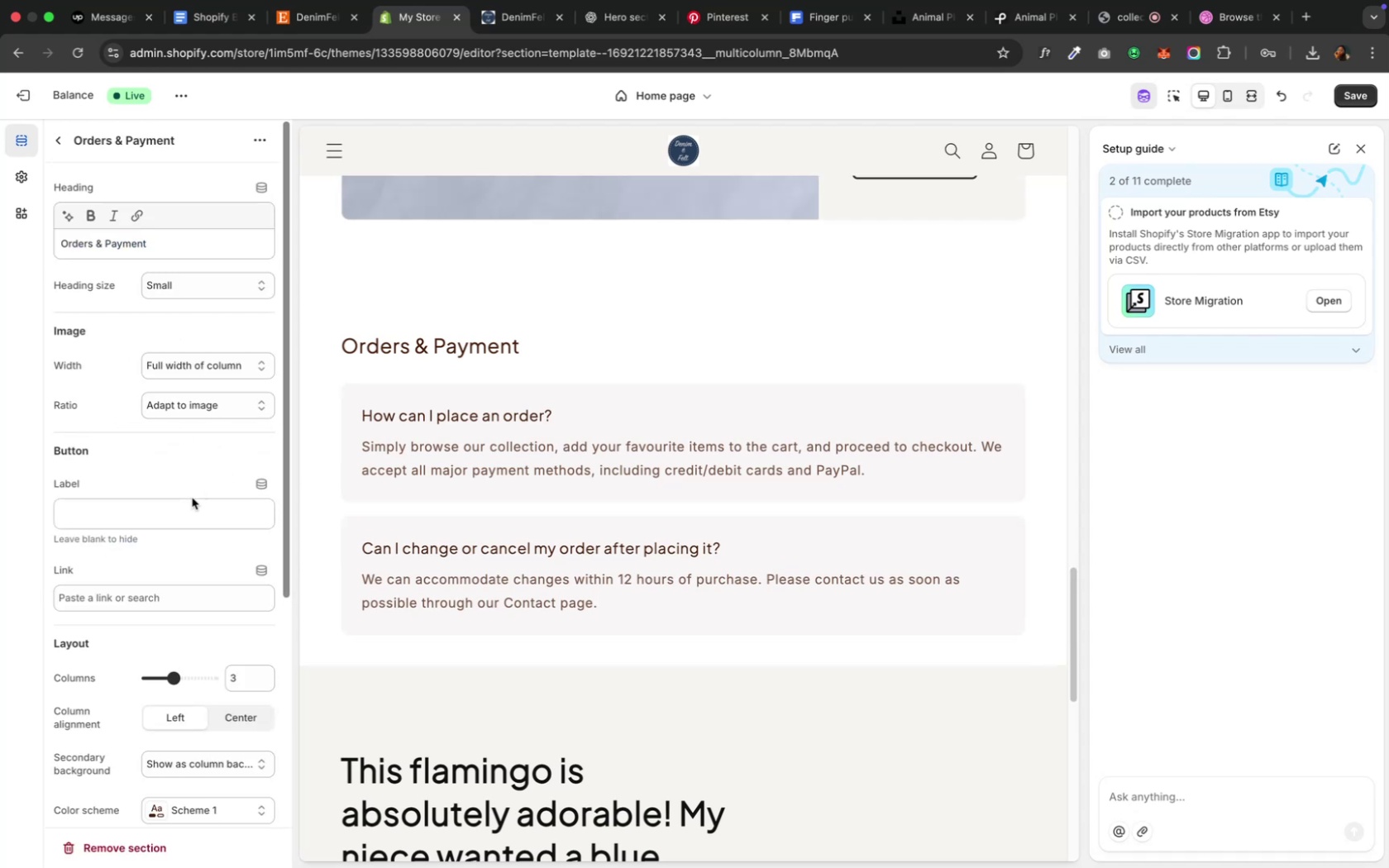 
left_click([188, 506])
 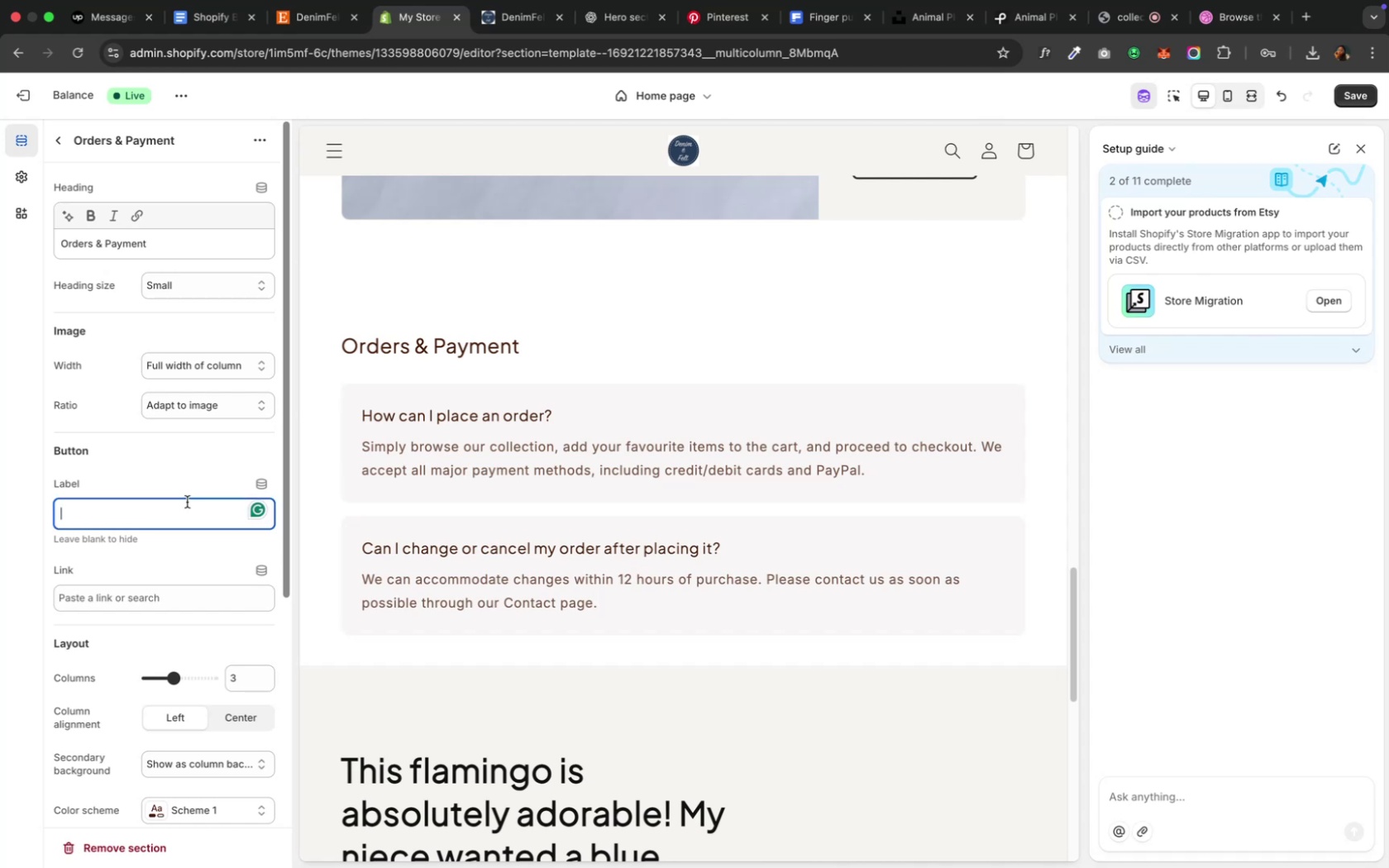 
type(Learn More)
 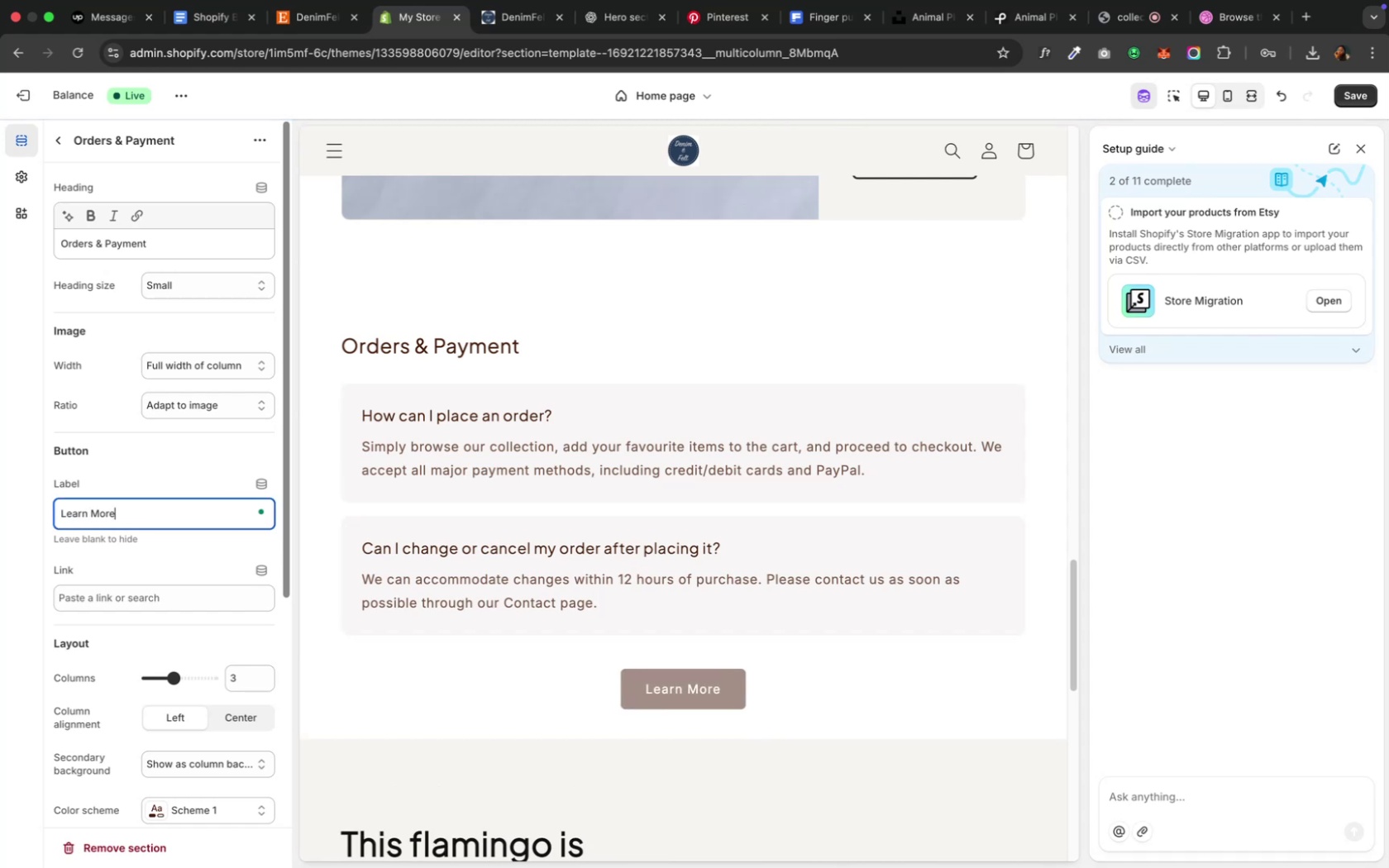 
left_click([143, 591])
 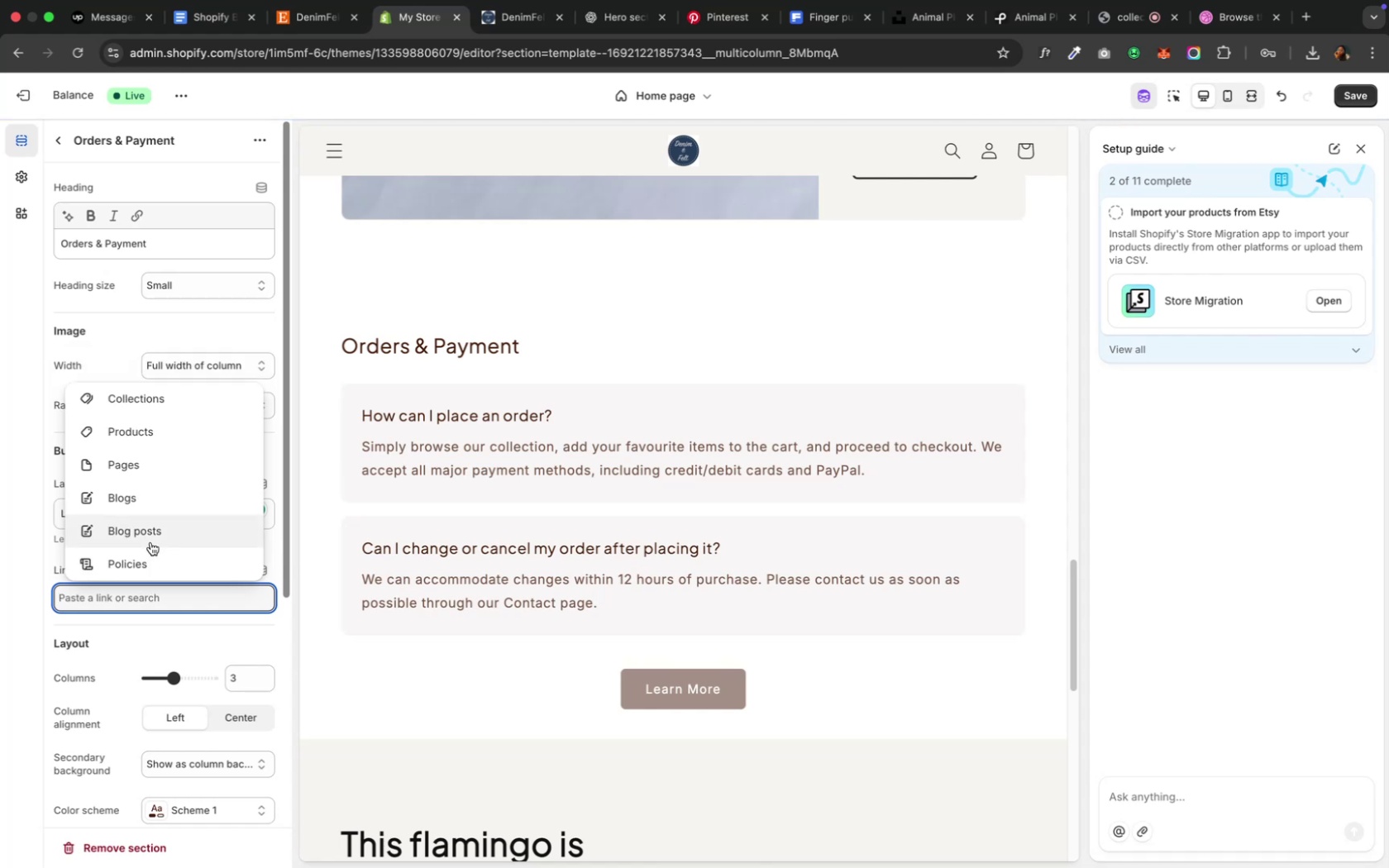 
left_click([155, 463])
 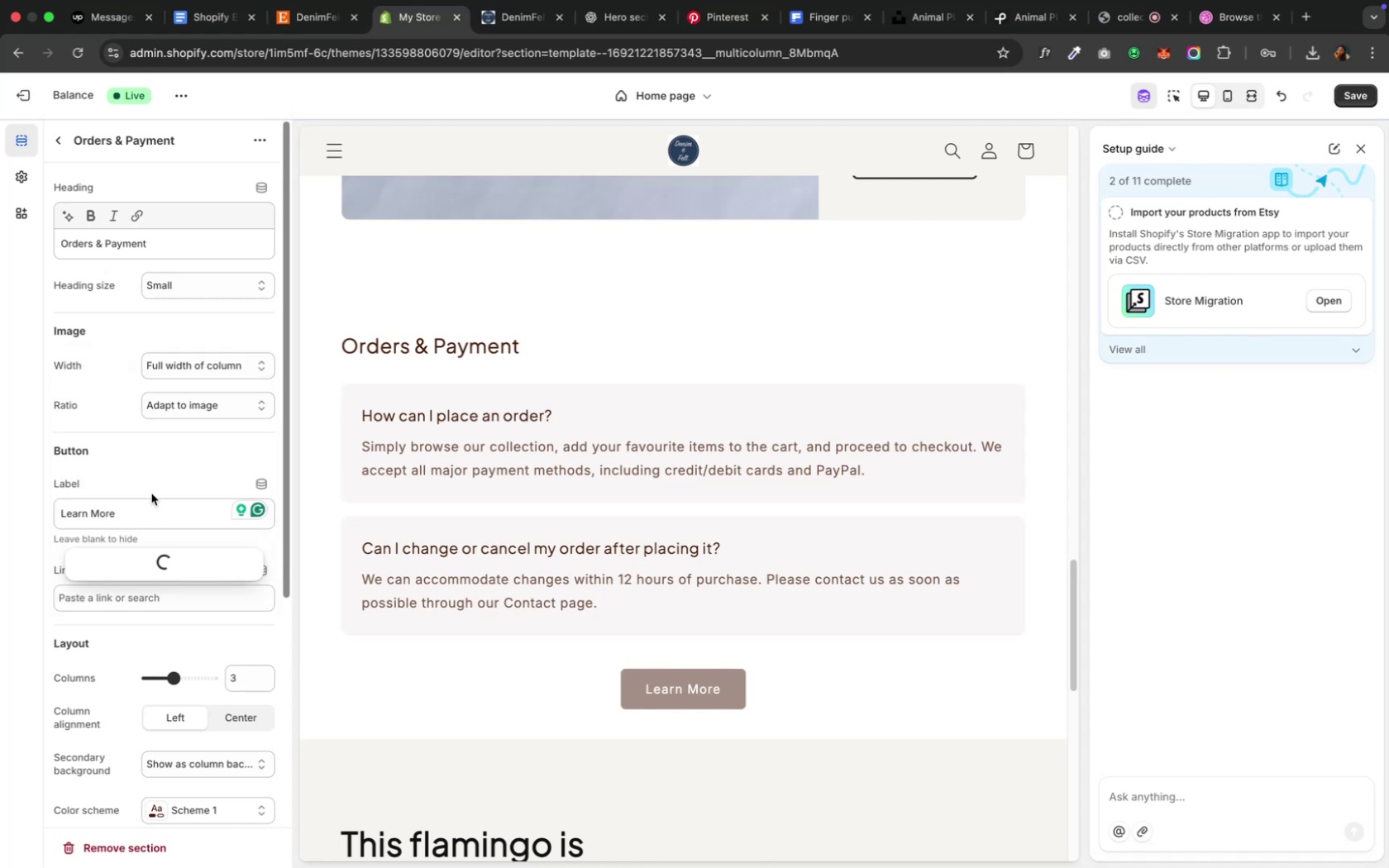 
wait(7.01)
 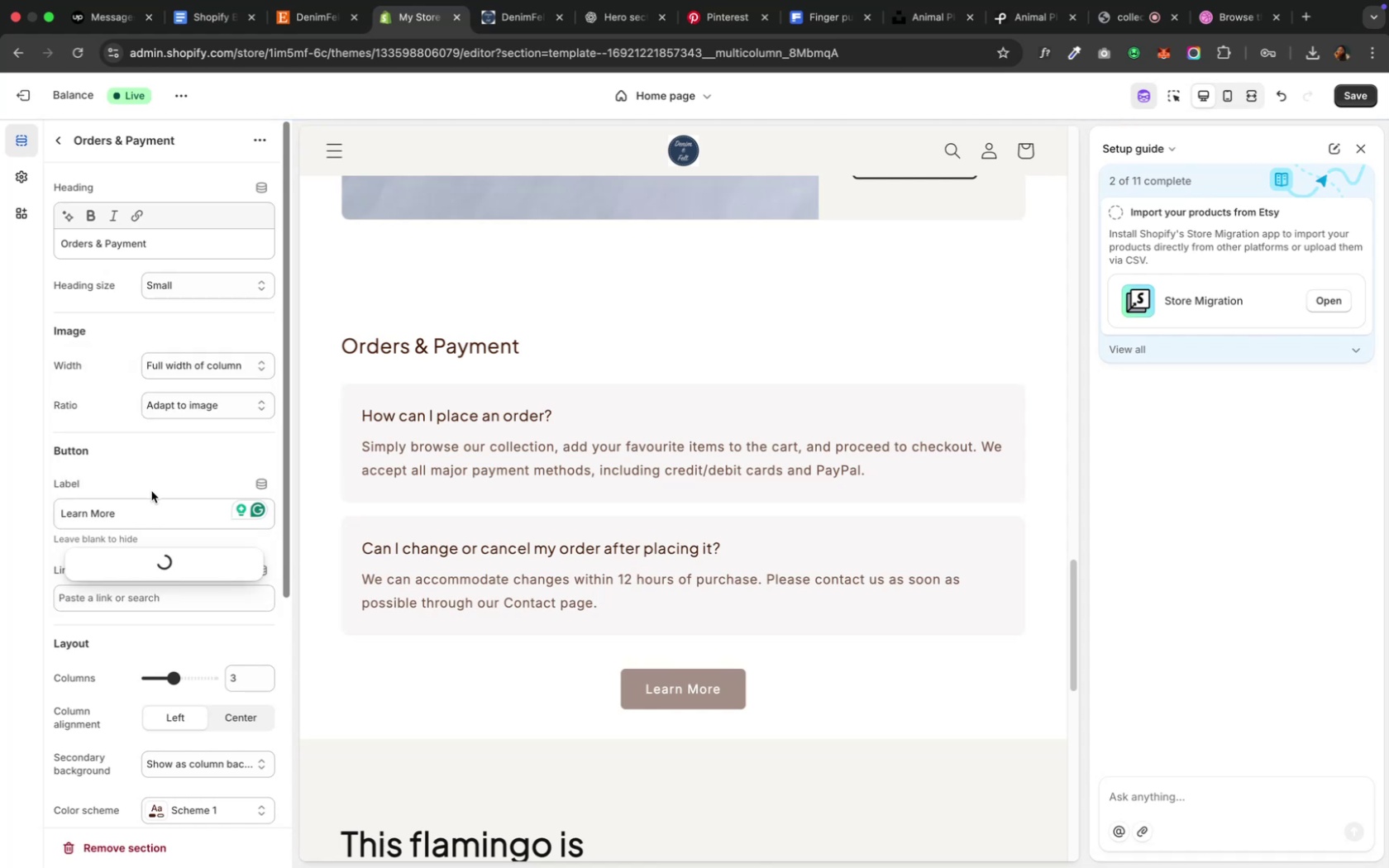 
left_click([116, 556])
 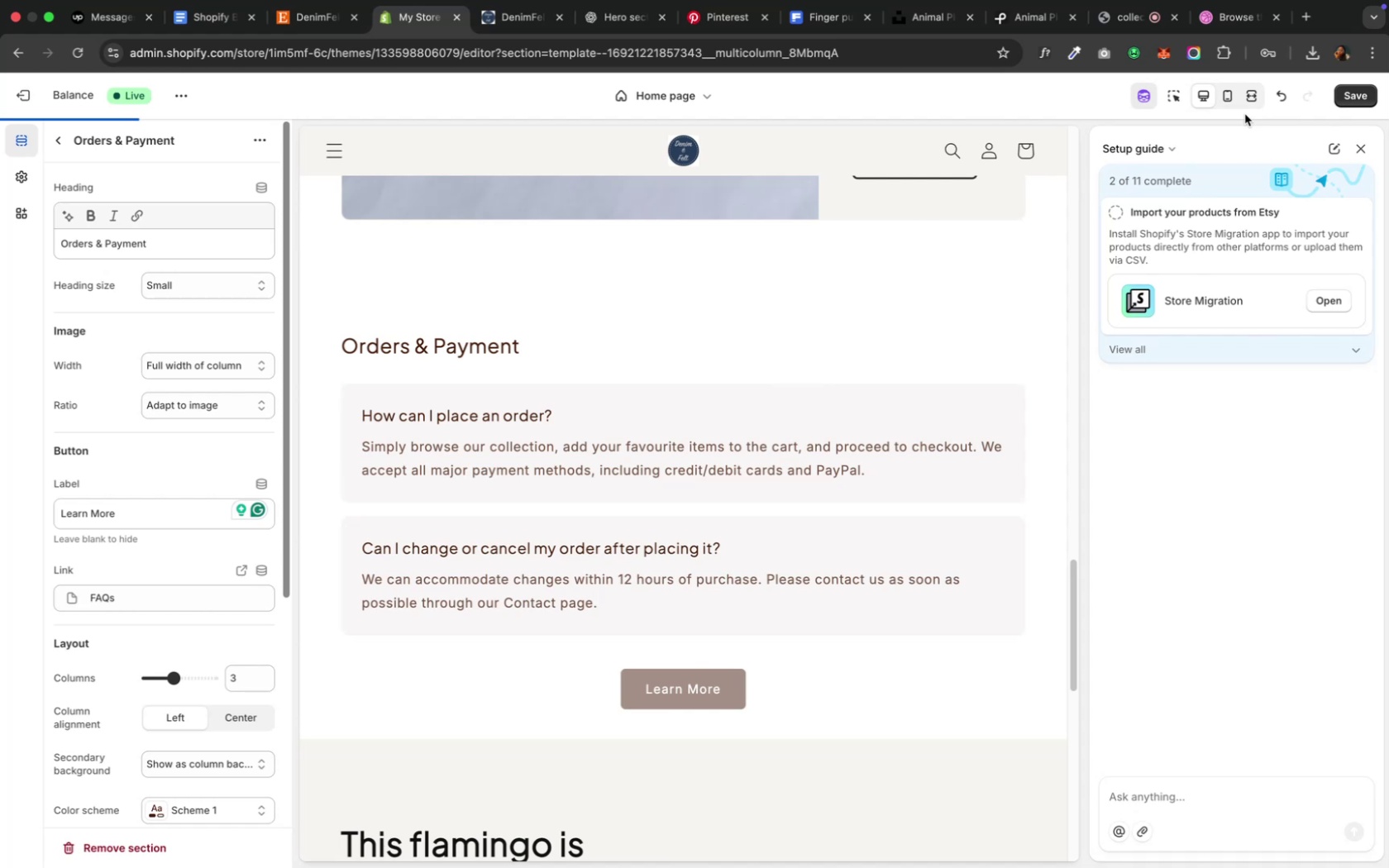 
wait(31.21)
 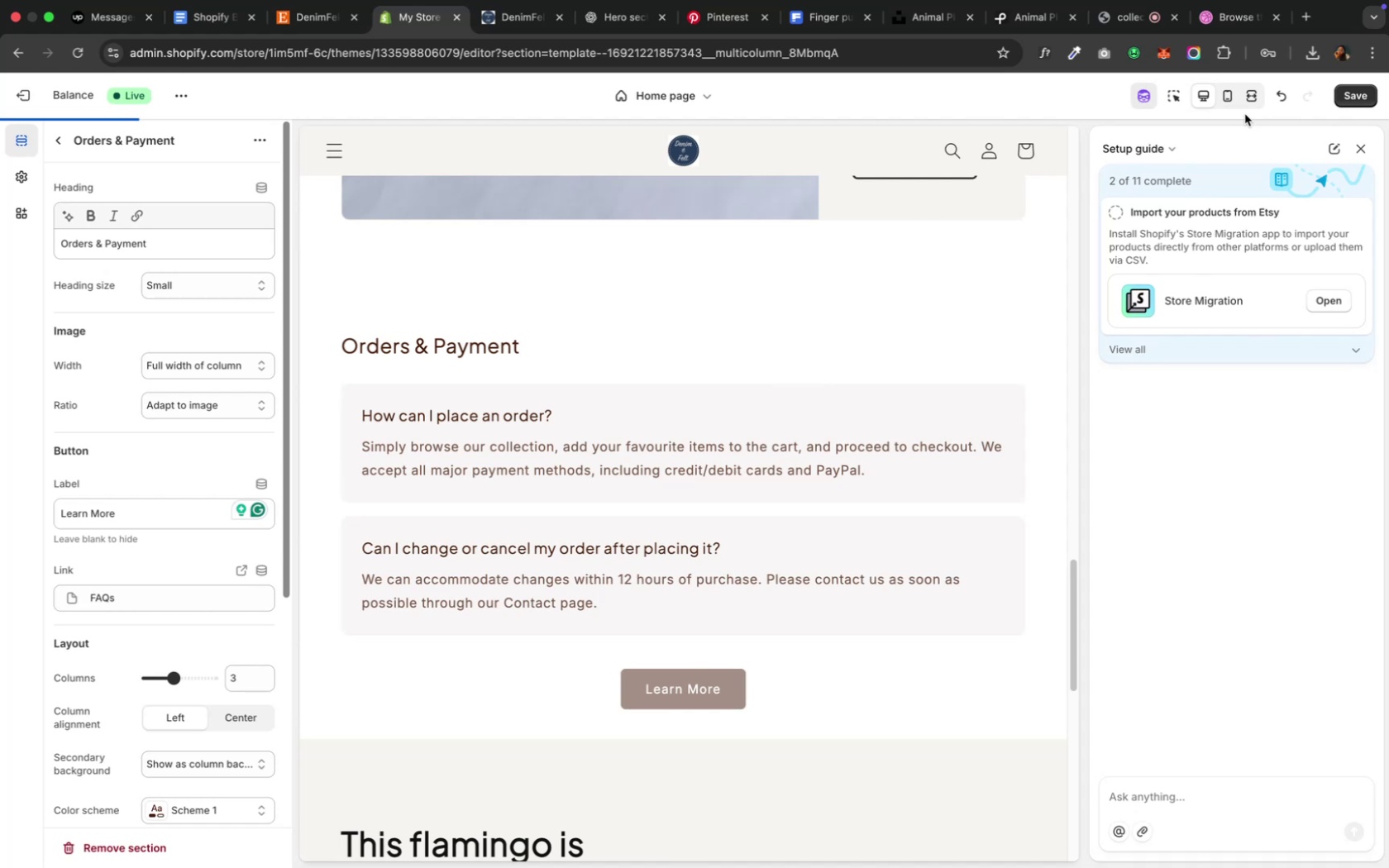 
left_click([1348, 90])
 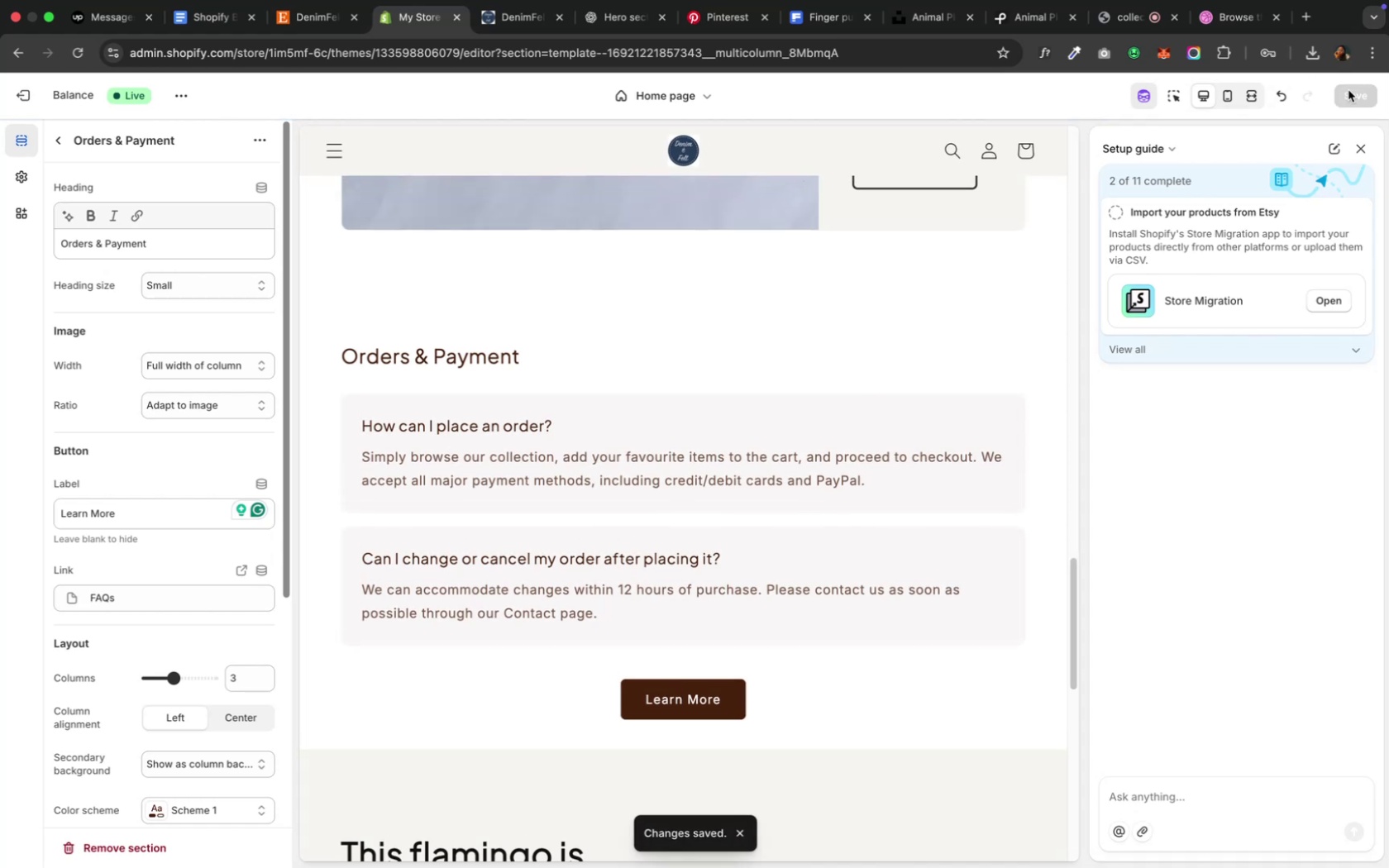 
wait(13.49)
 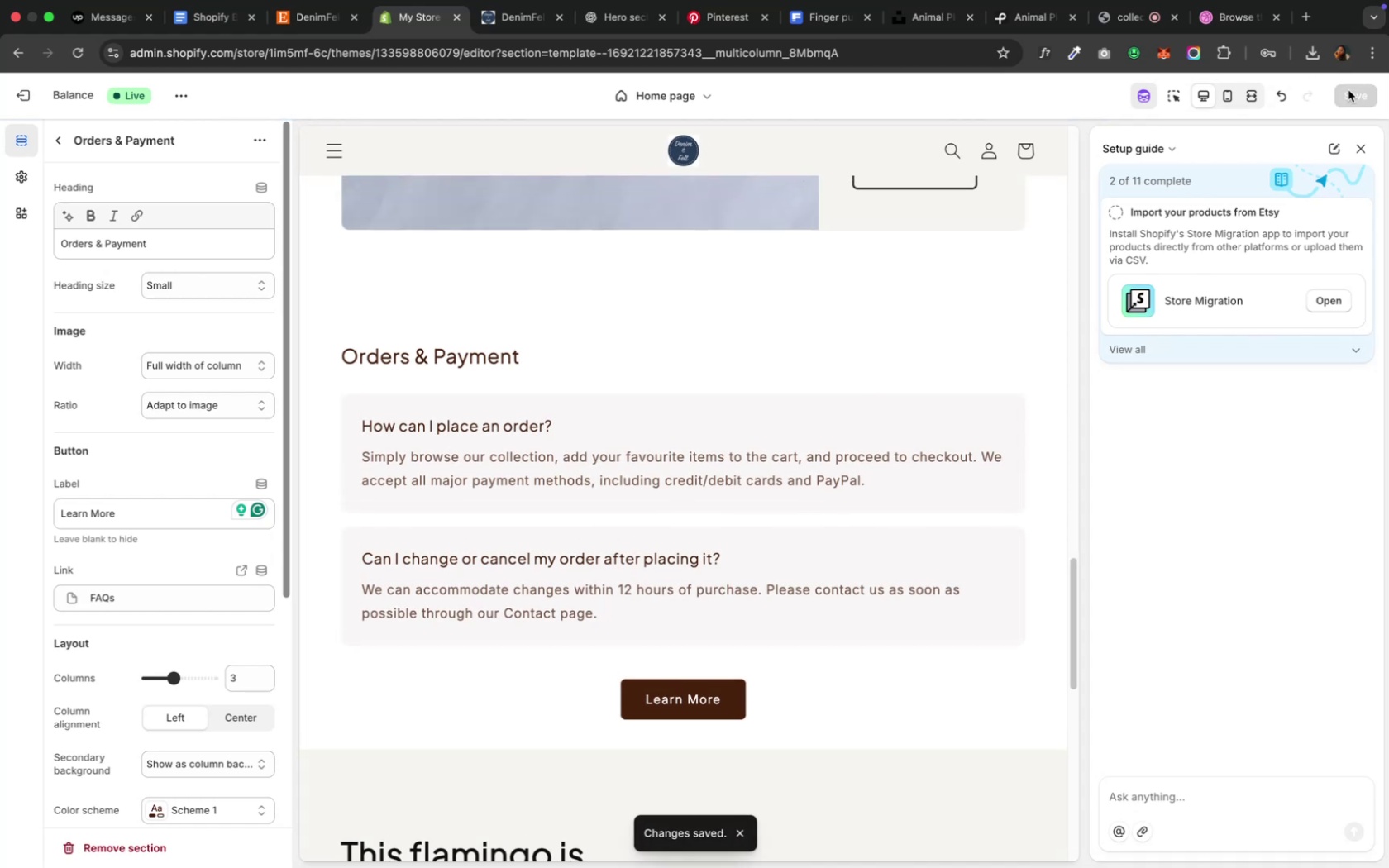 
left_click([532, 41])
 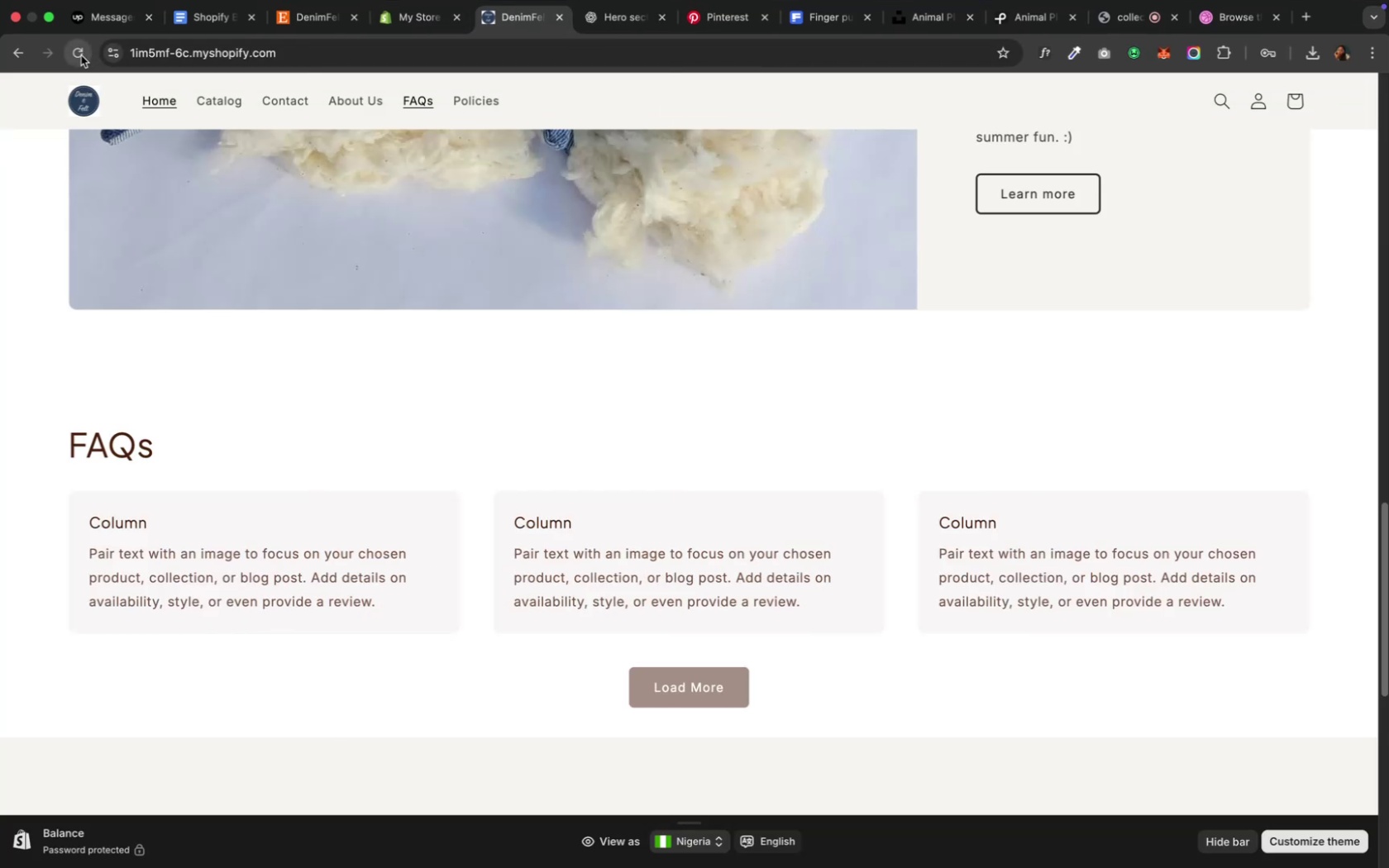 
left_click([81, 55])
 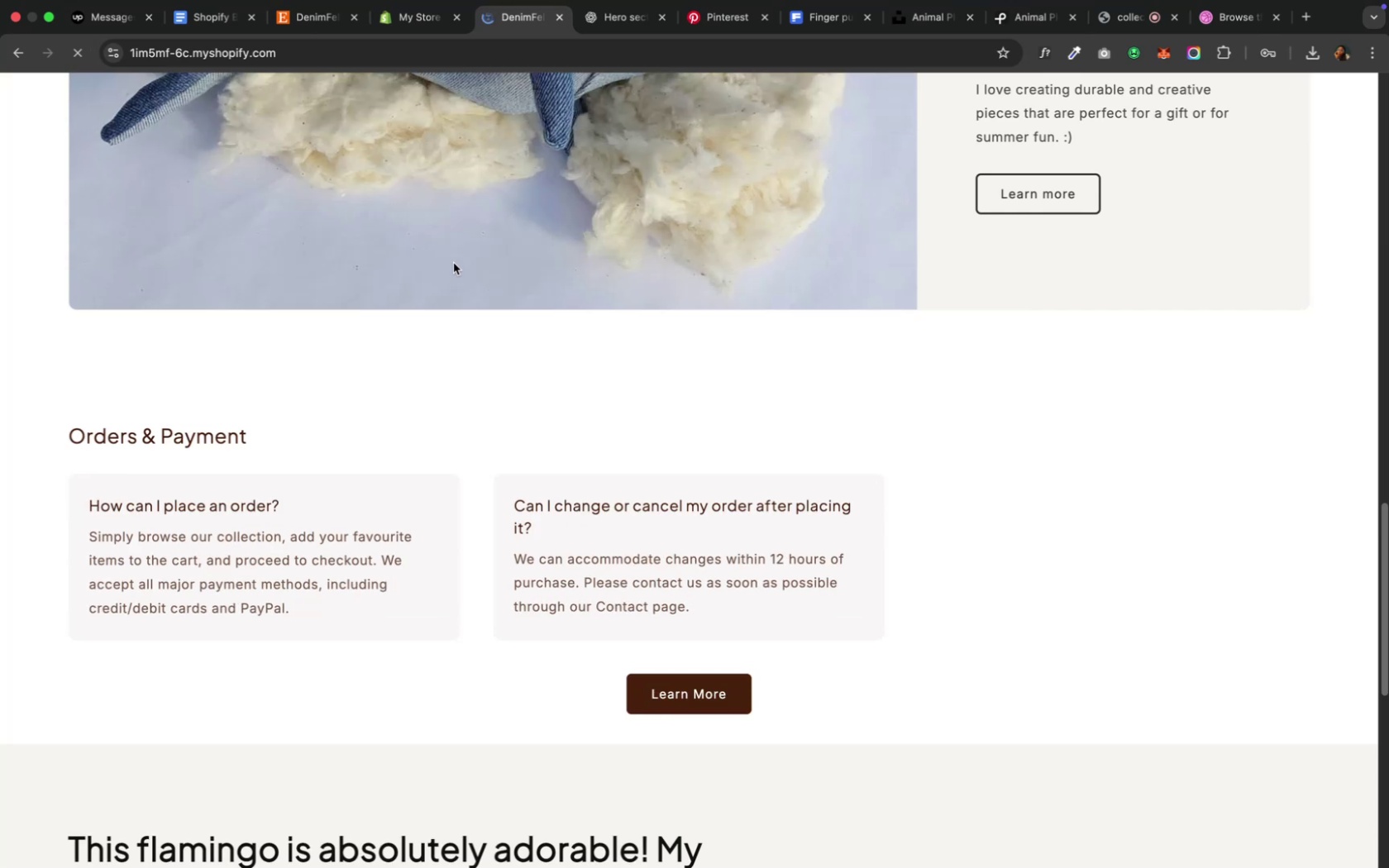 
wait(8.16)
 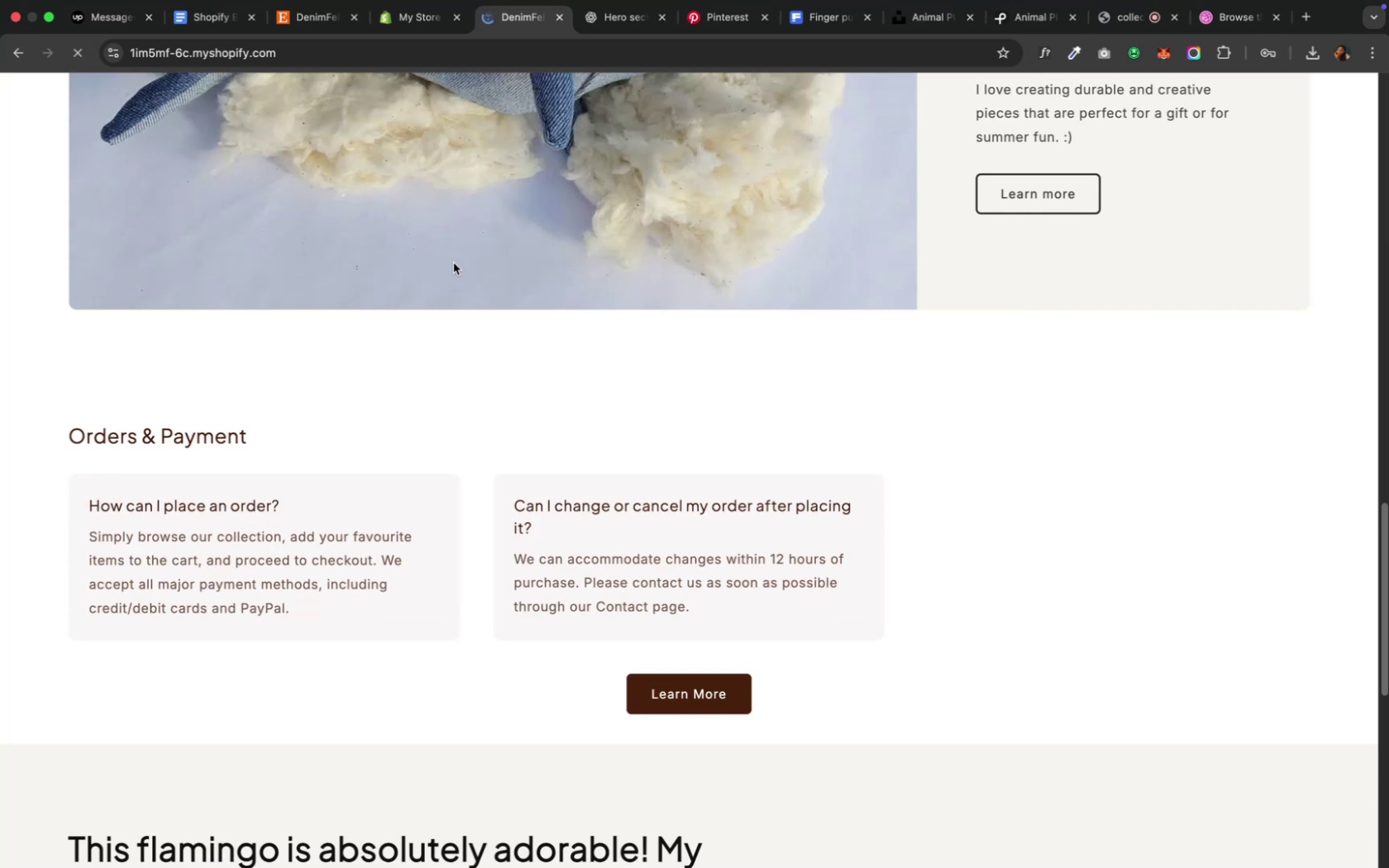 
left_click([208, 18])
 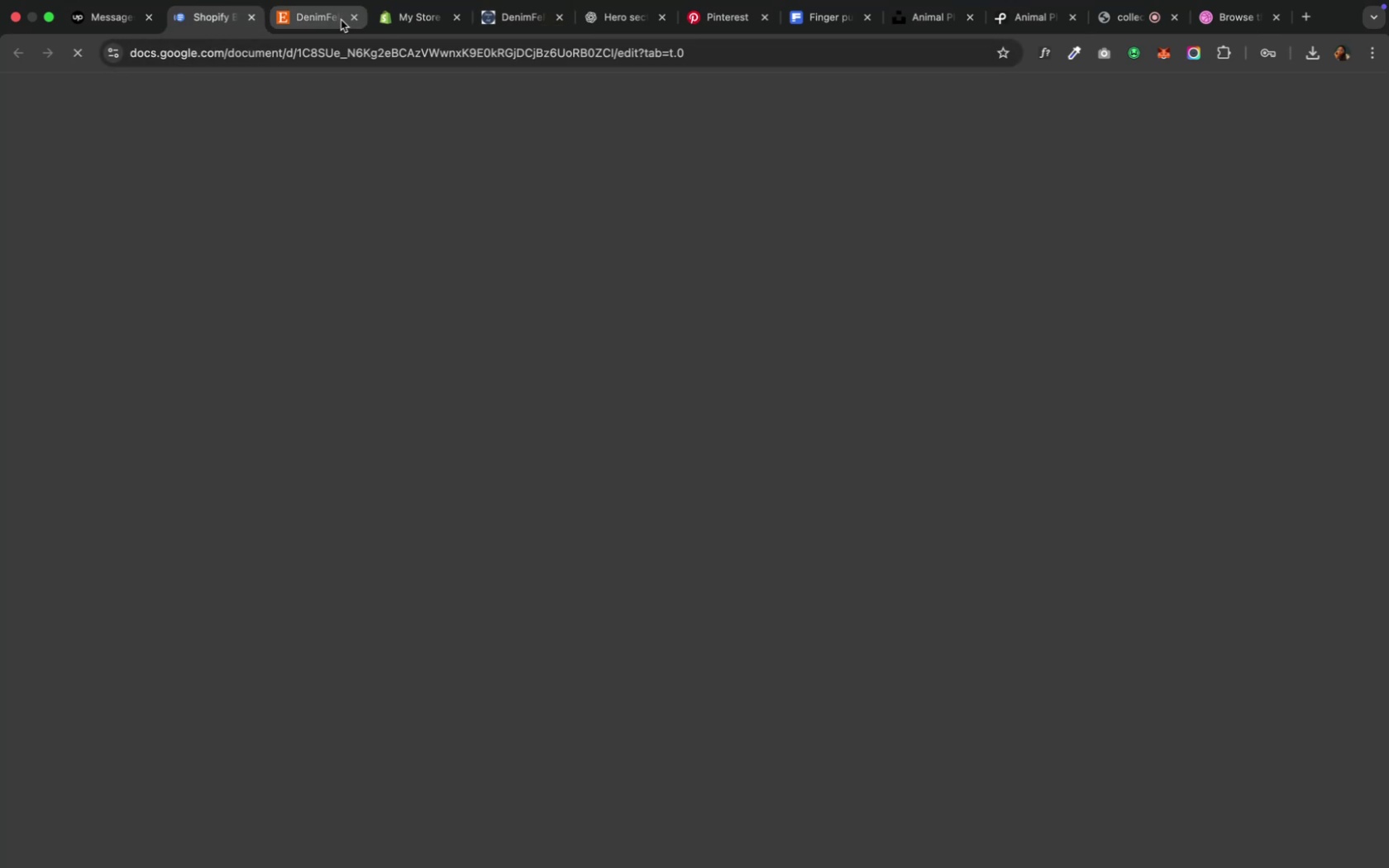 
left_click([395, 12])
 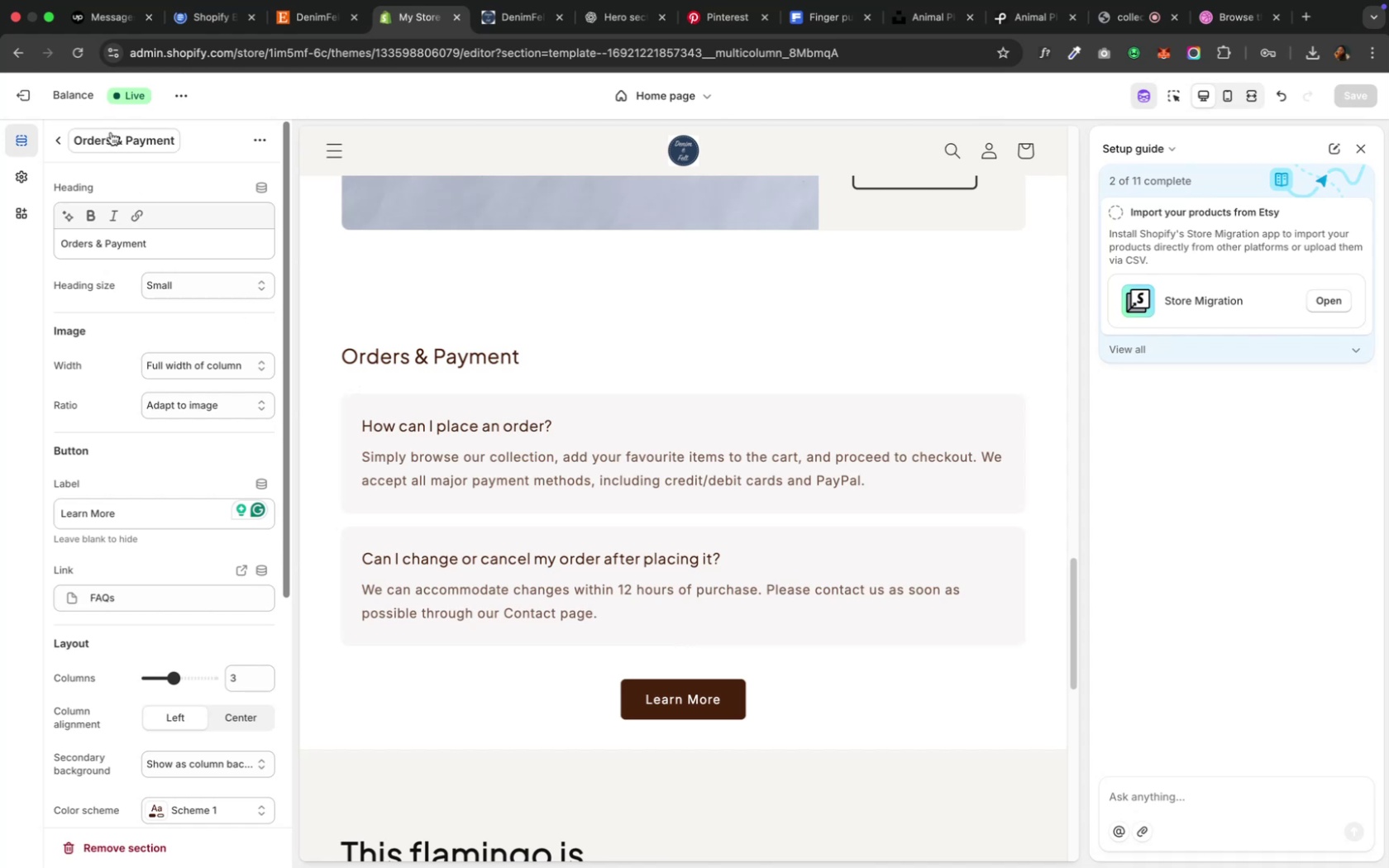 
left_click([105, 246])
 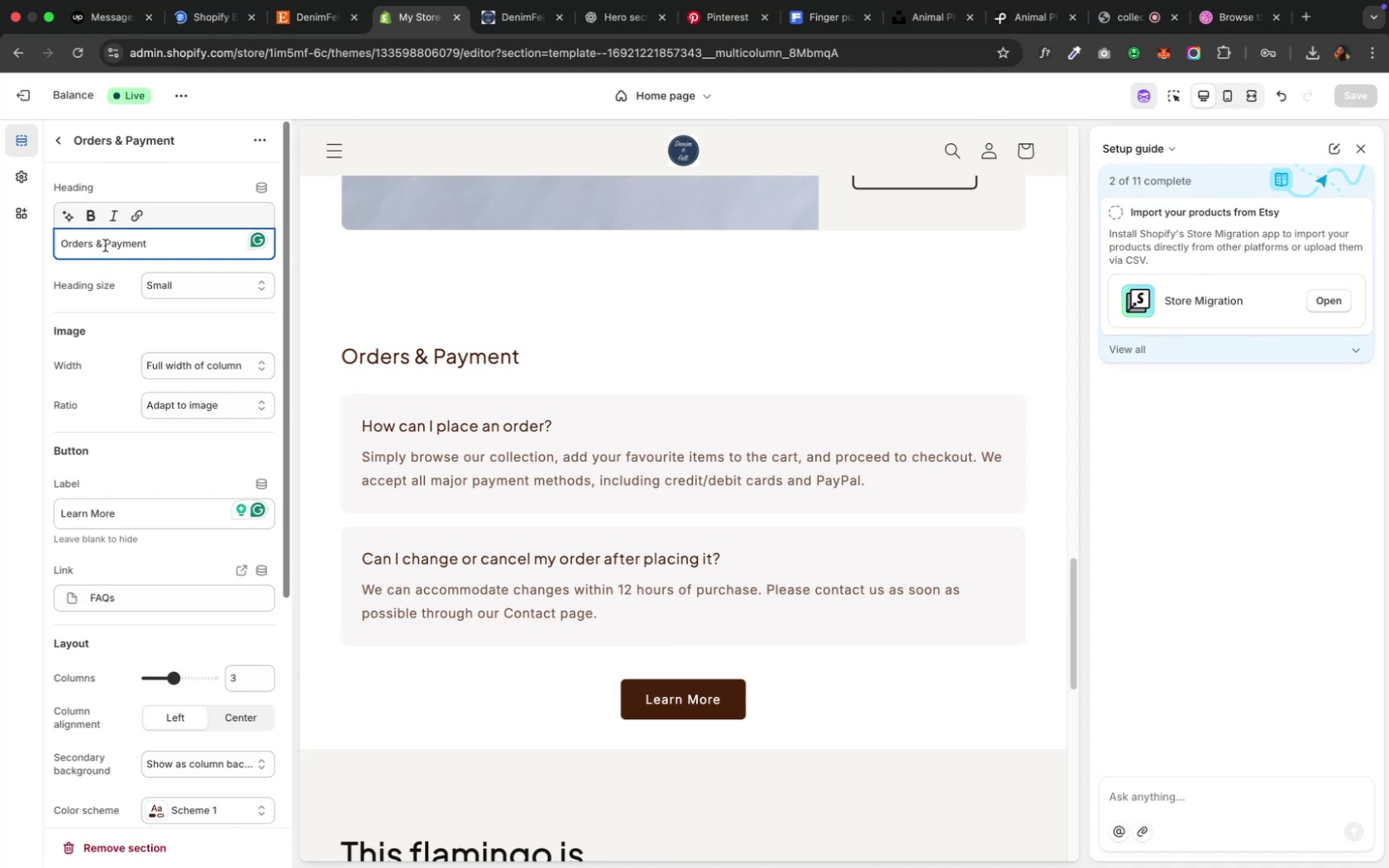 
key(Meta+CommandLeft)
 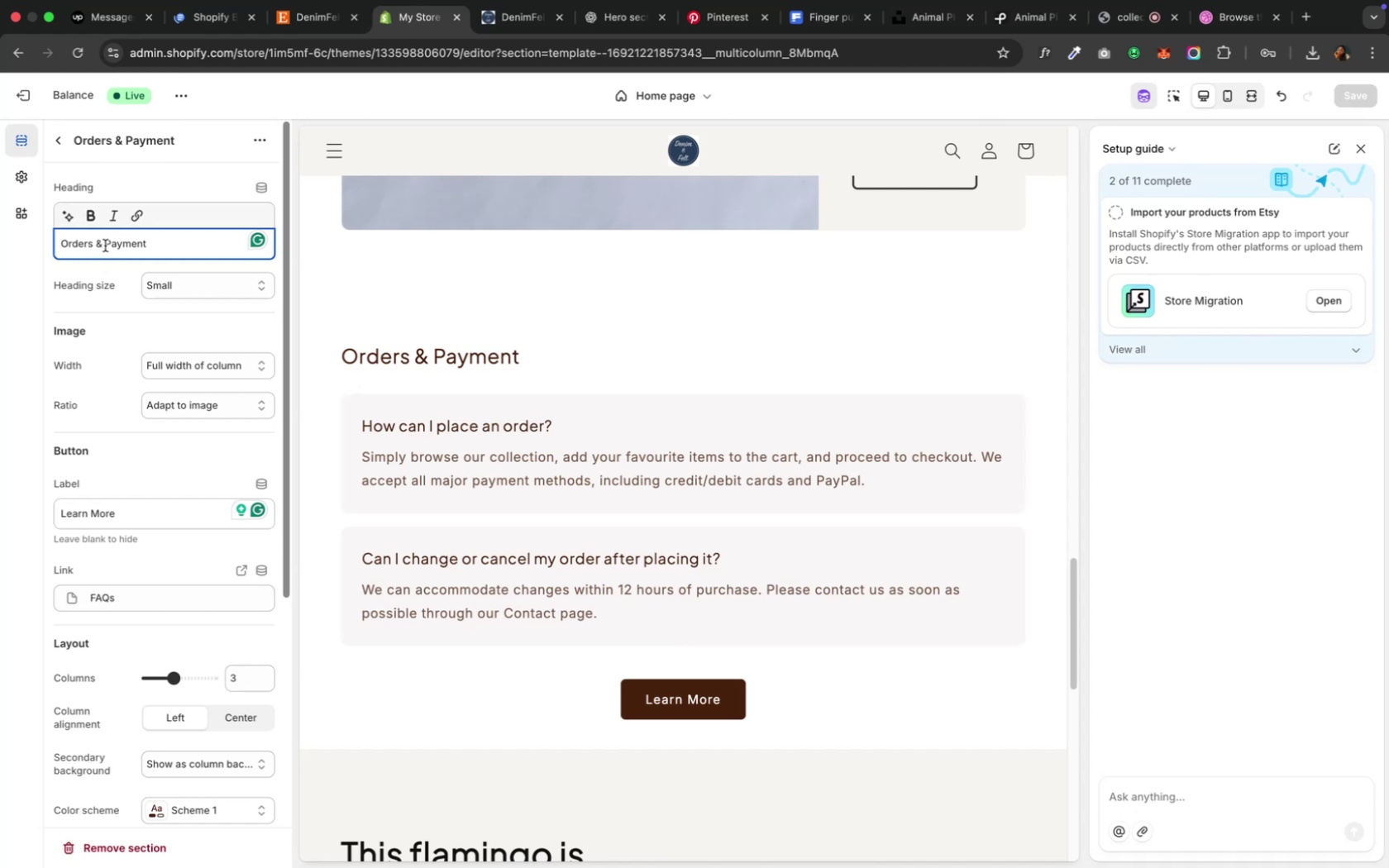 
key(Meta+A)
 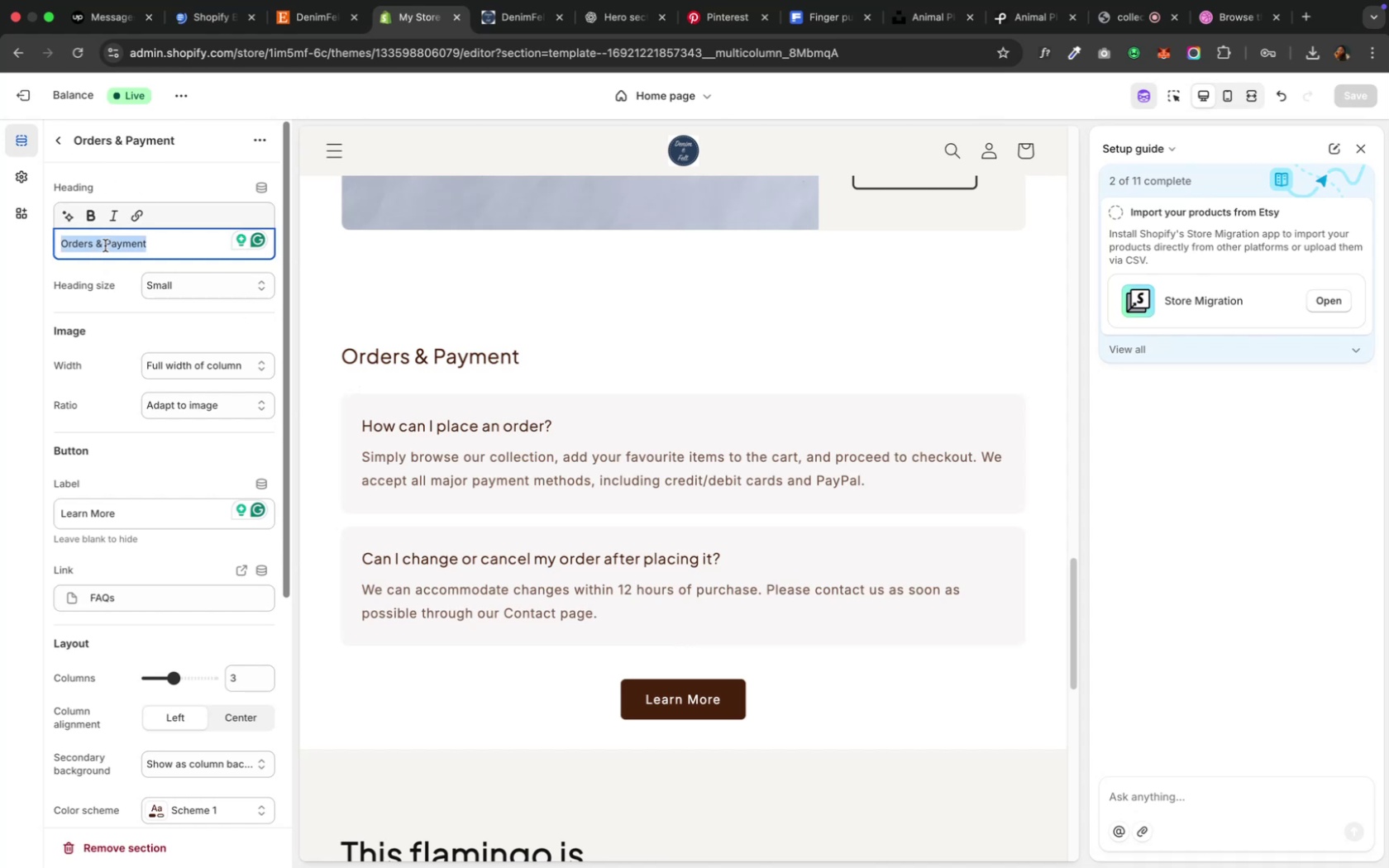 
type(FAQs)
 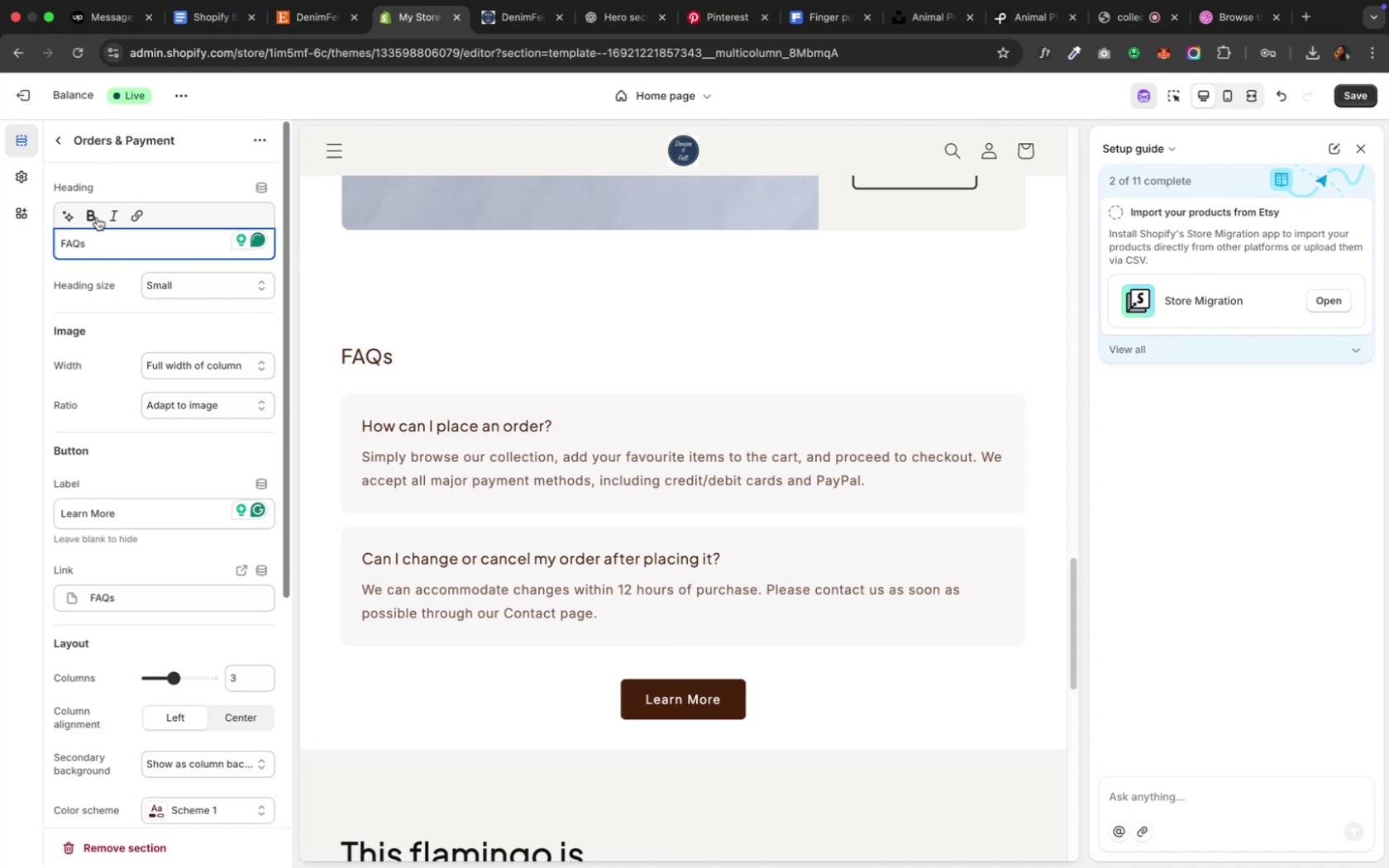 
left_click([56, 138])
 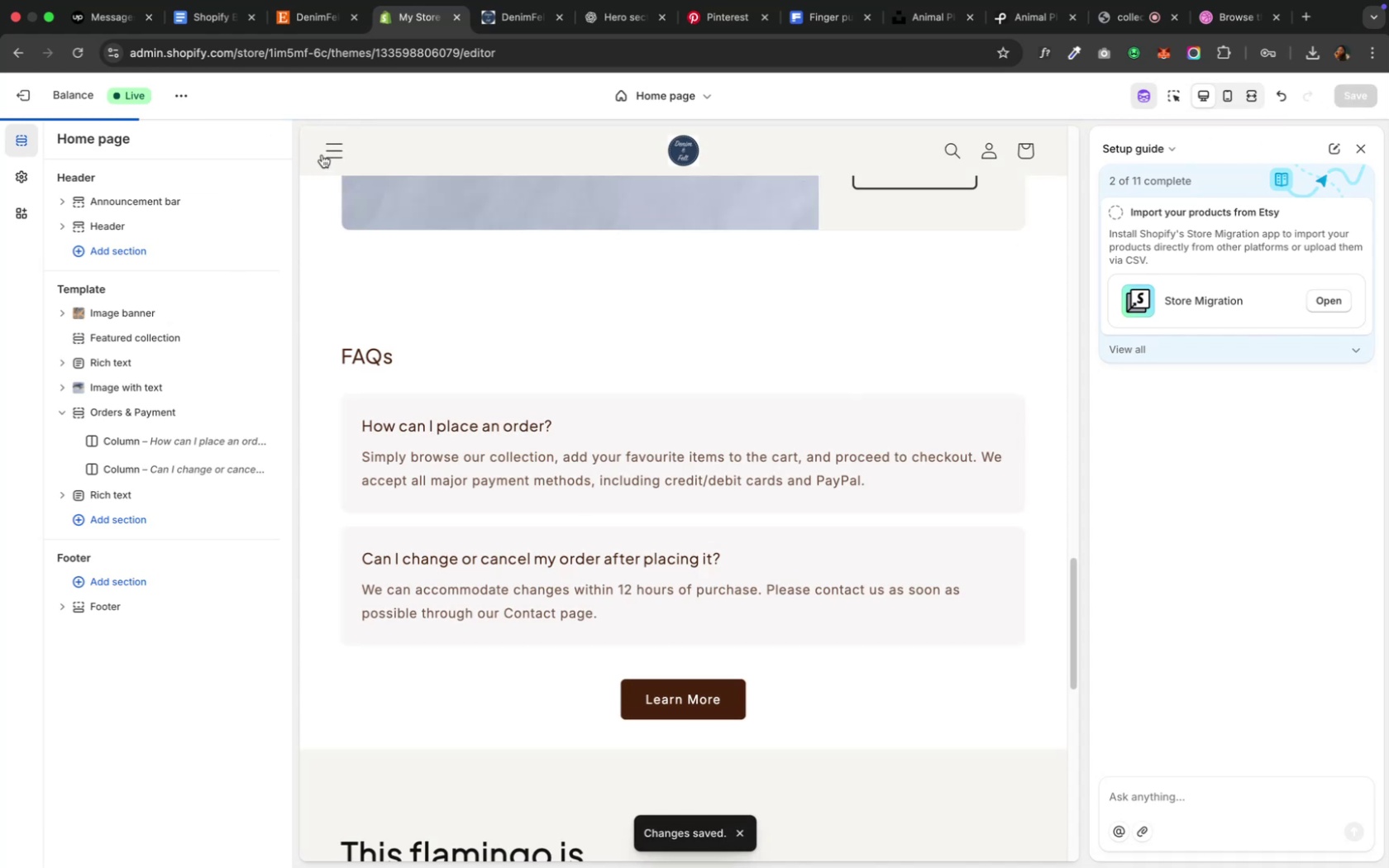 
wait(9.58)
 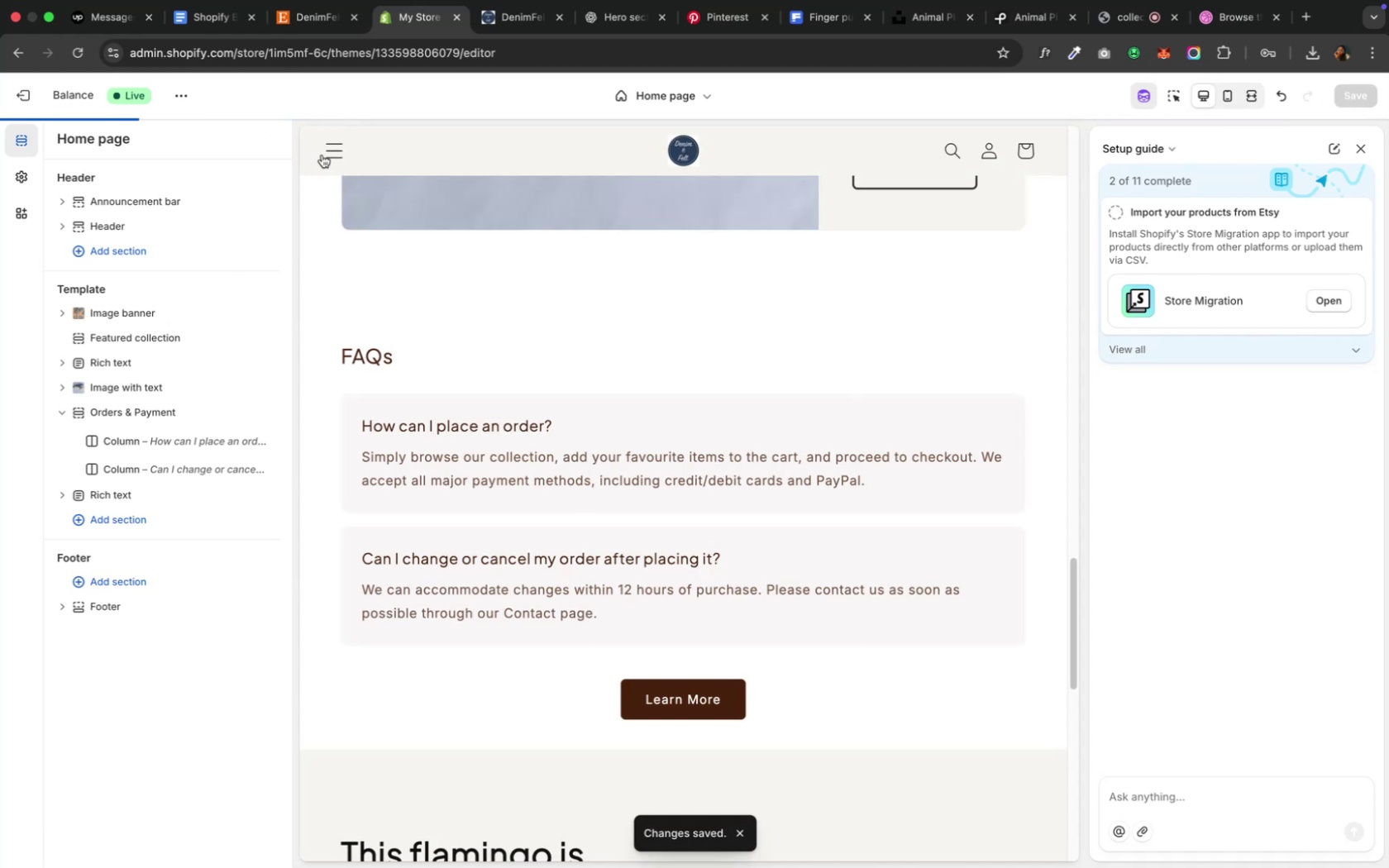 
left_click([323, 154])
 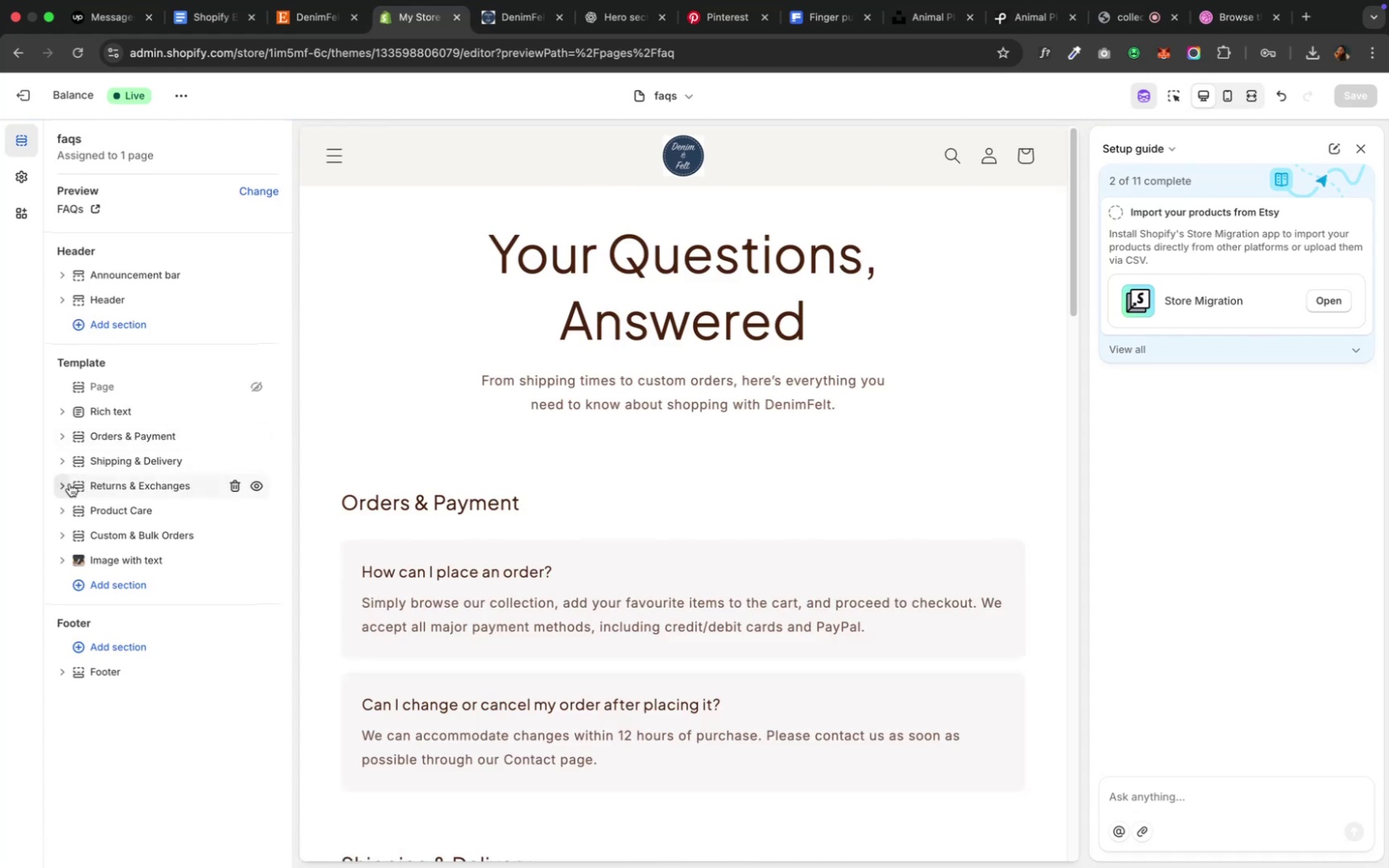 
wait(6.84)
 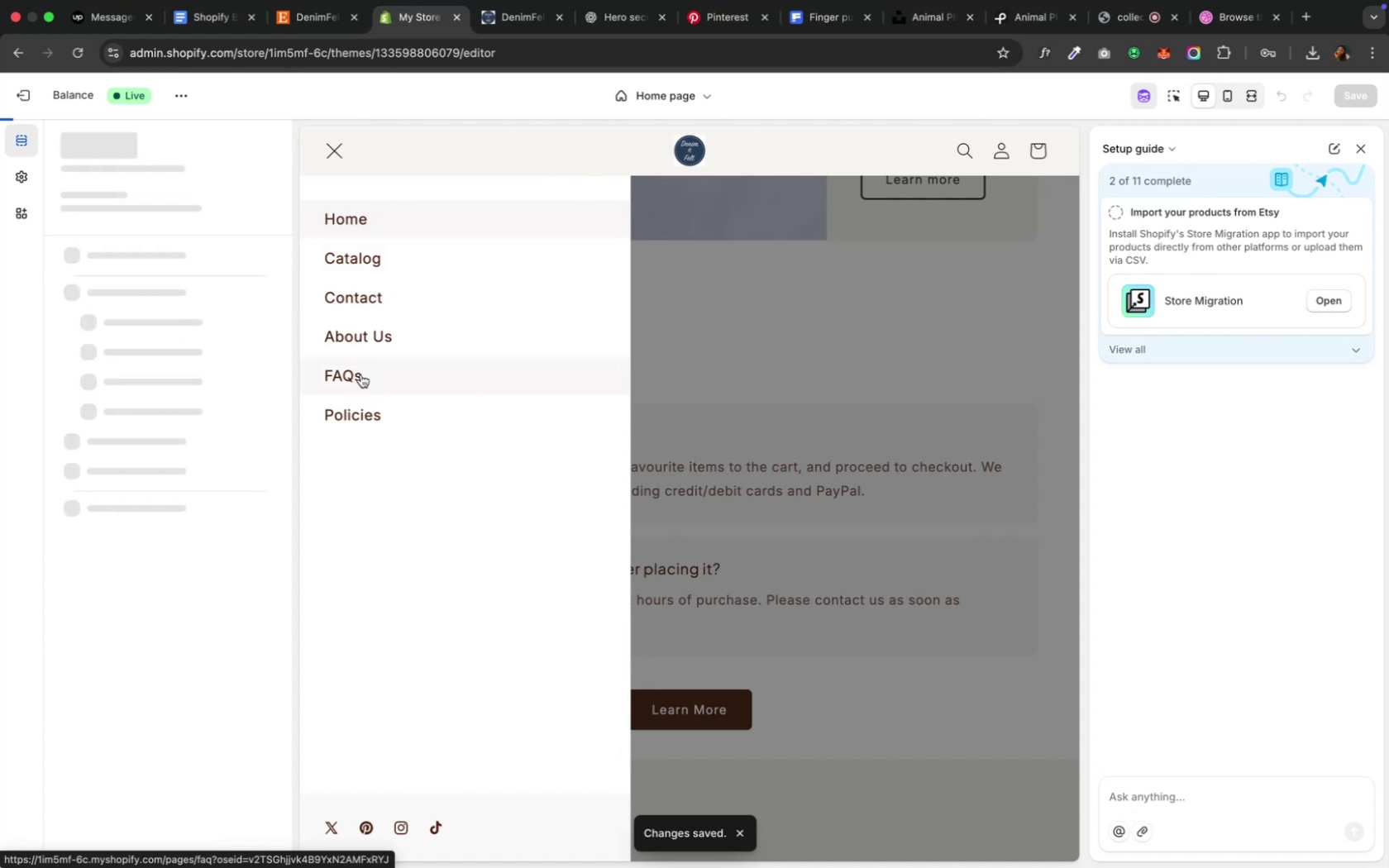 
left_click([58, 509])
 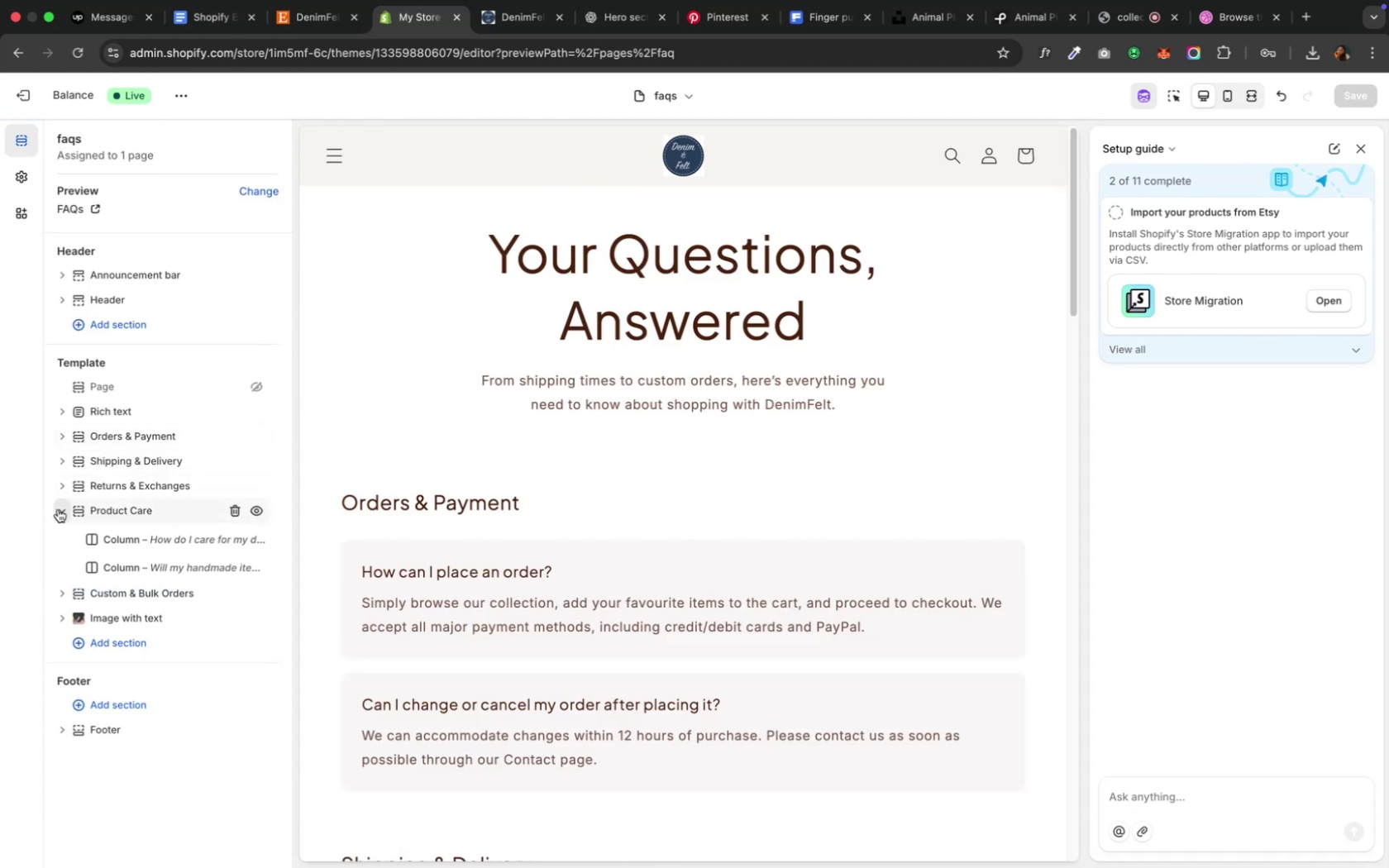 
left_click([58, 508])
 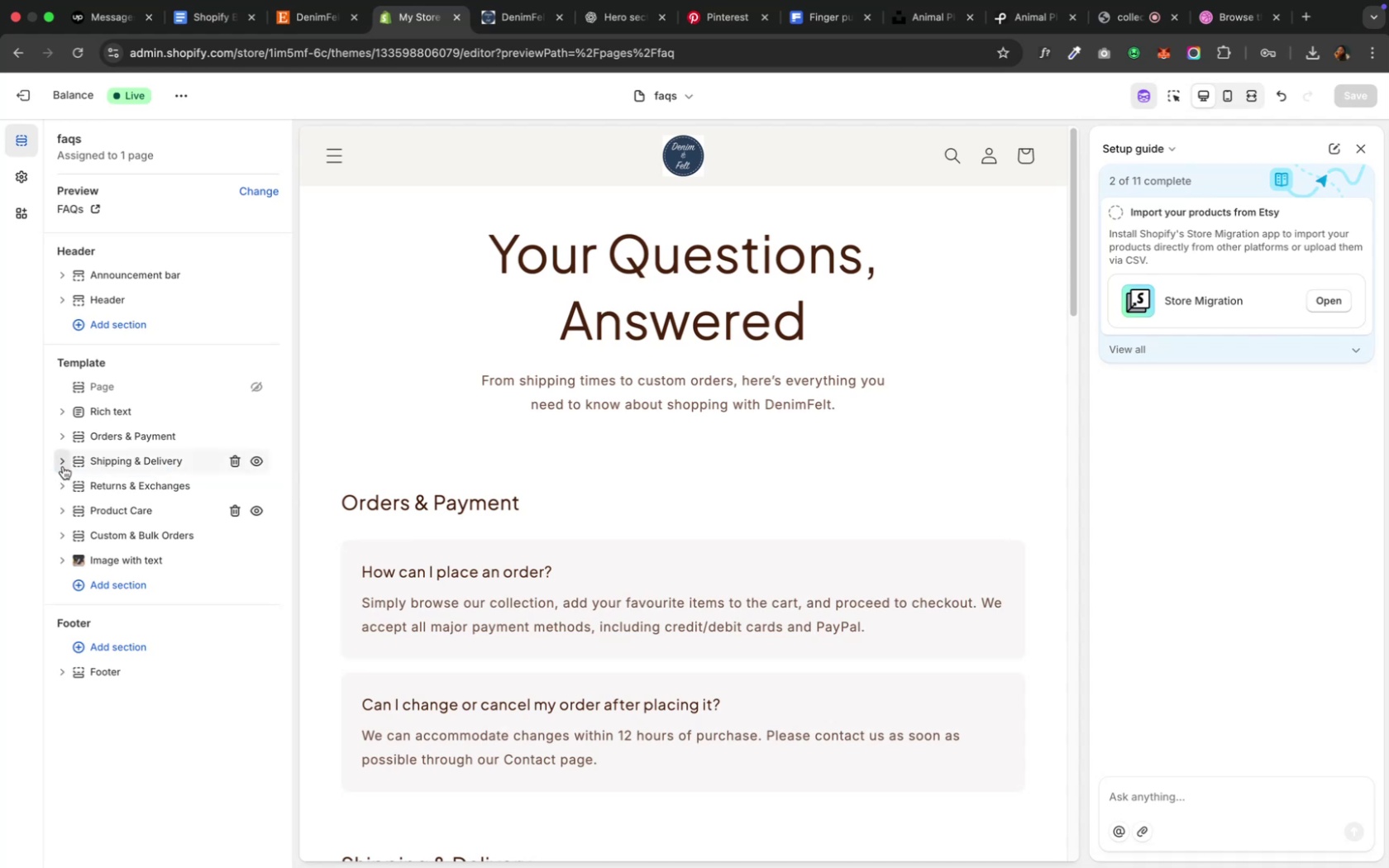 
left_click([63, 466])
 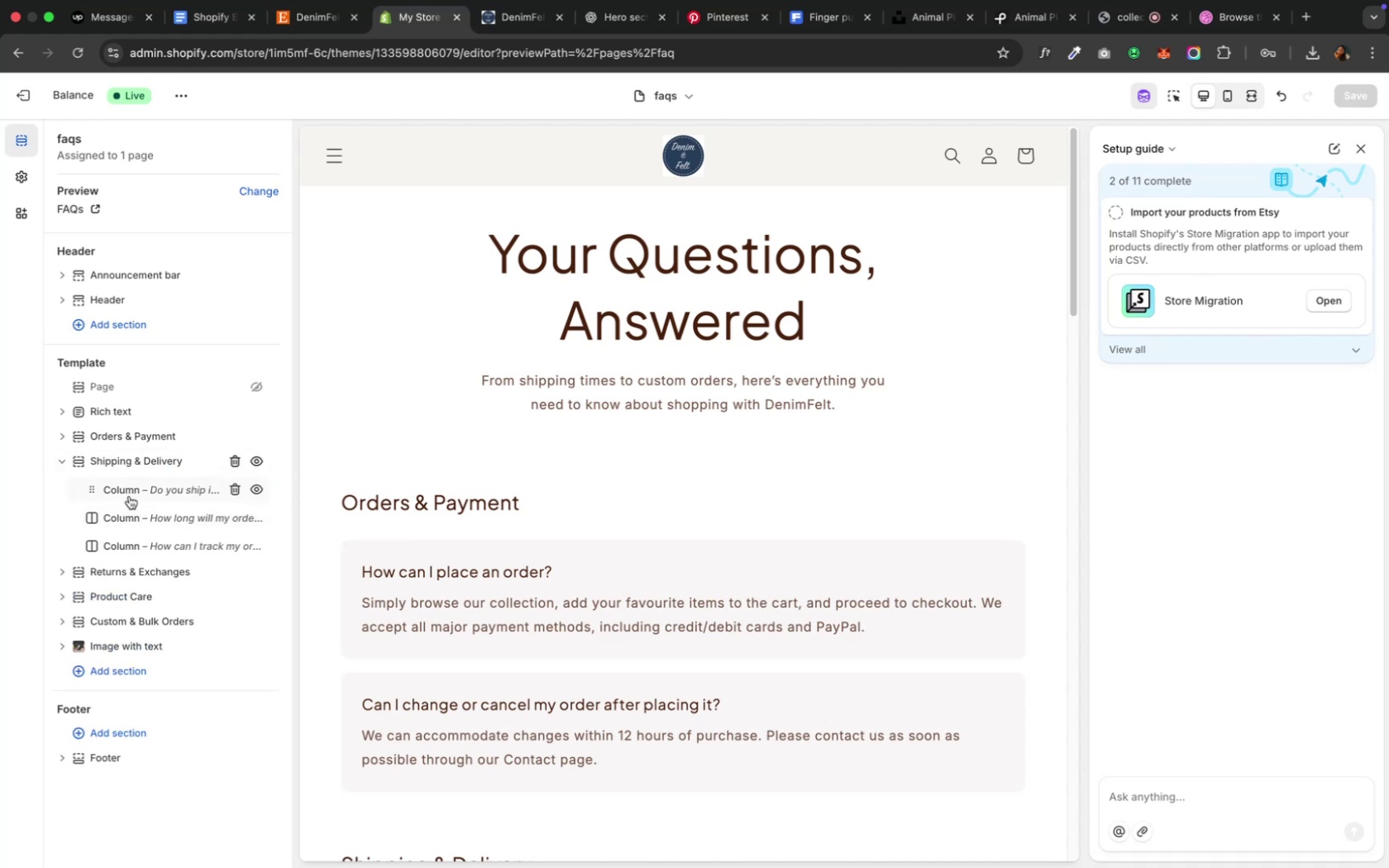 
right_click([130, 495])
 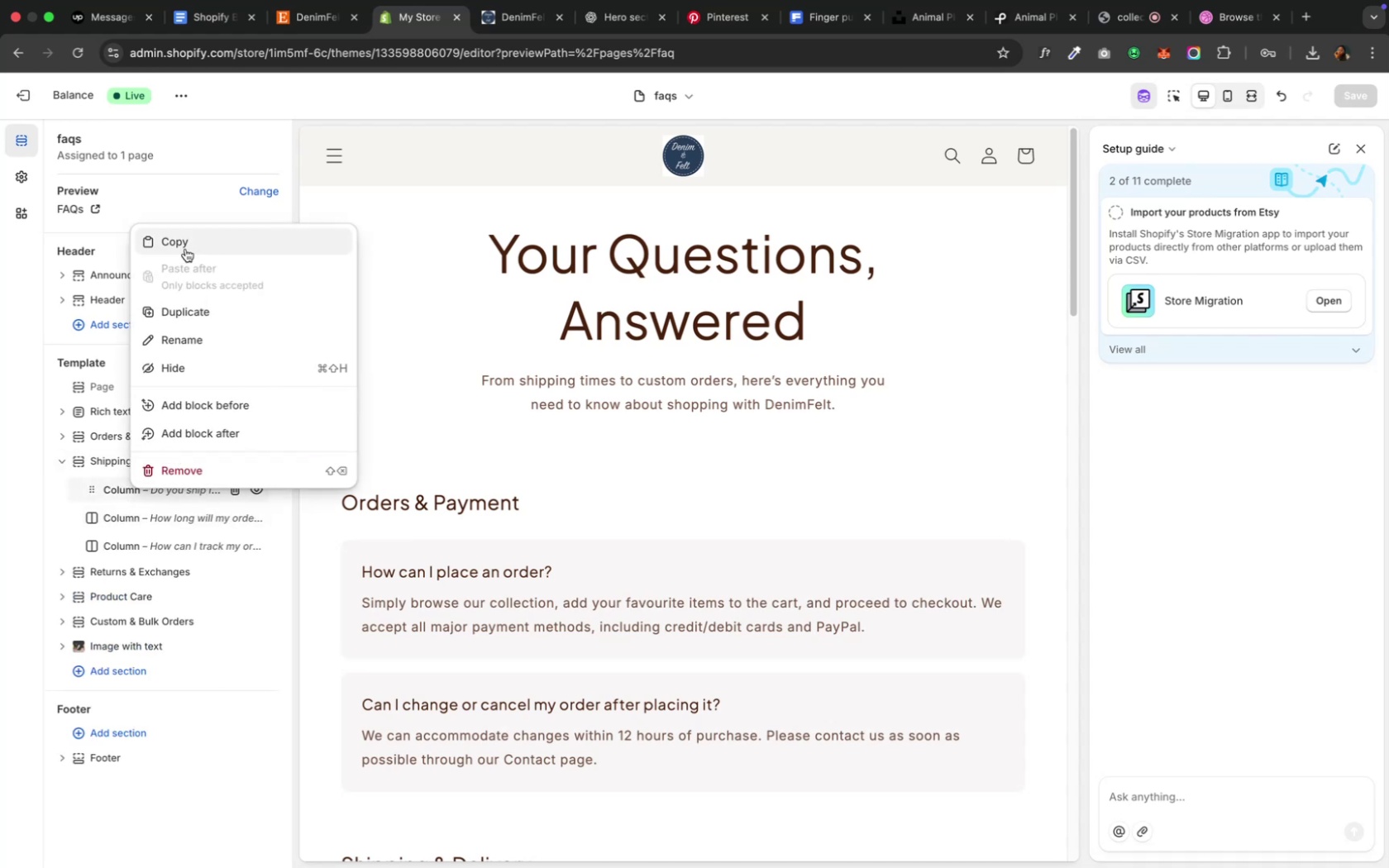 
left_click([185, 249])
 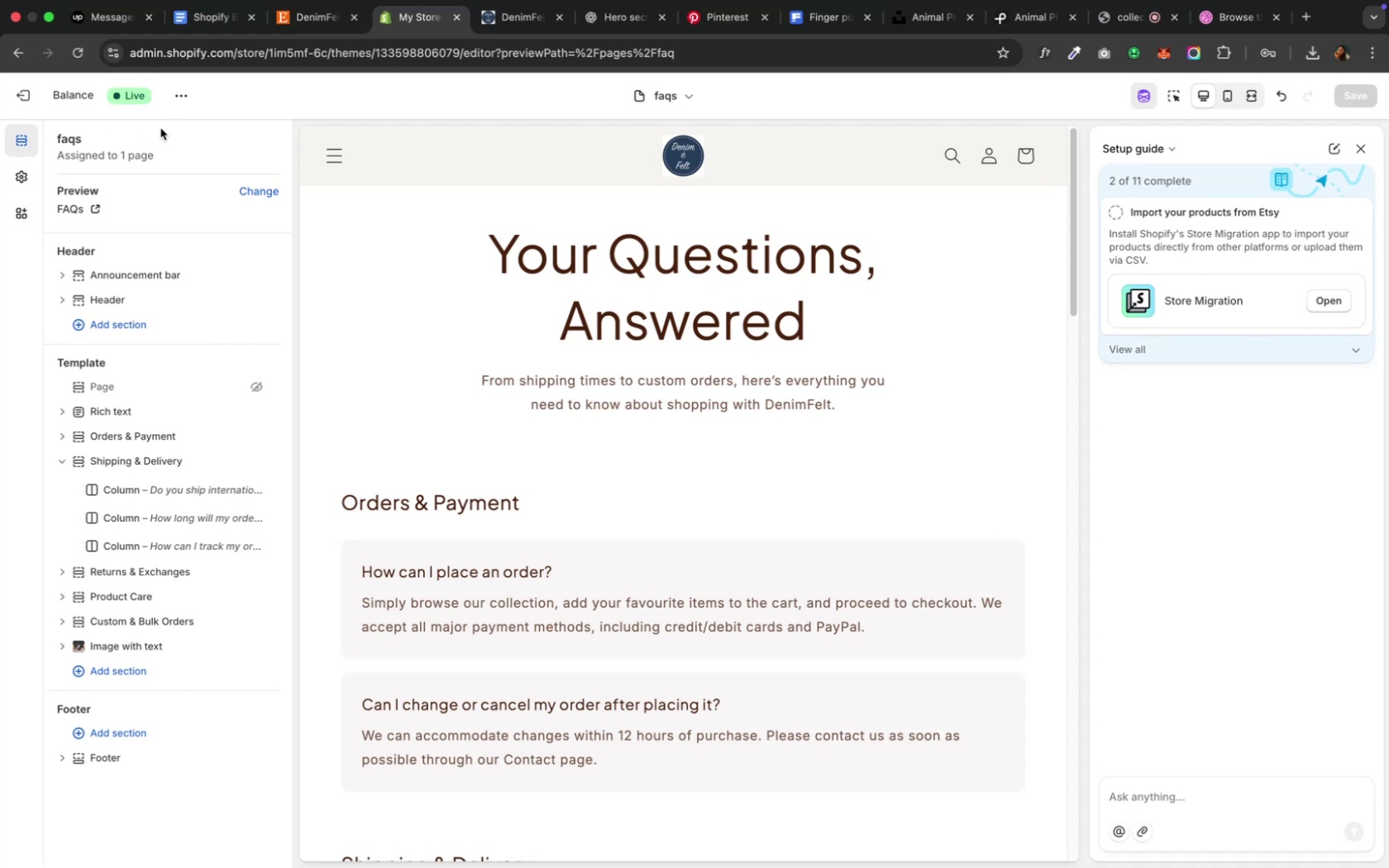 
wait(6.05)
 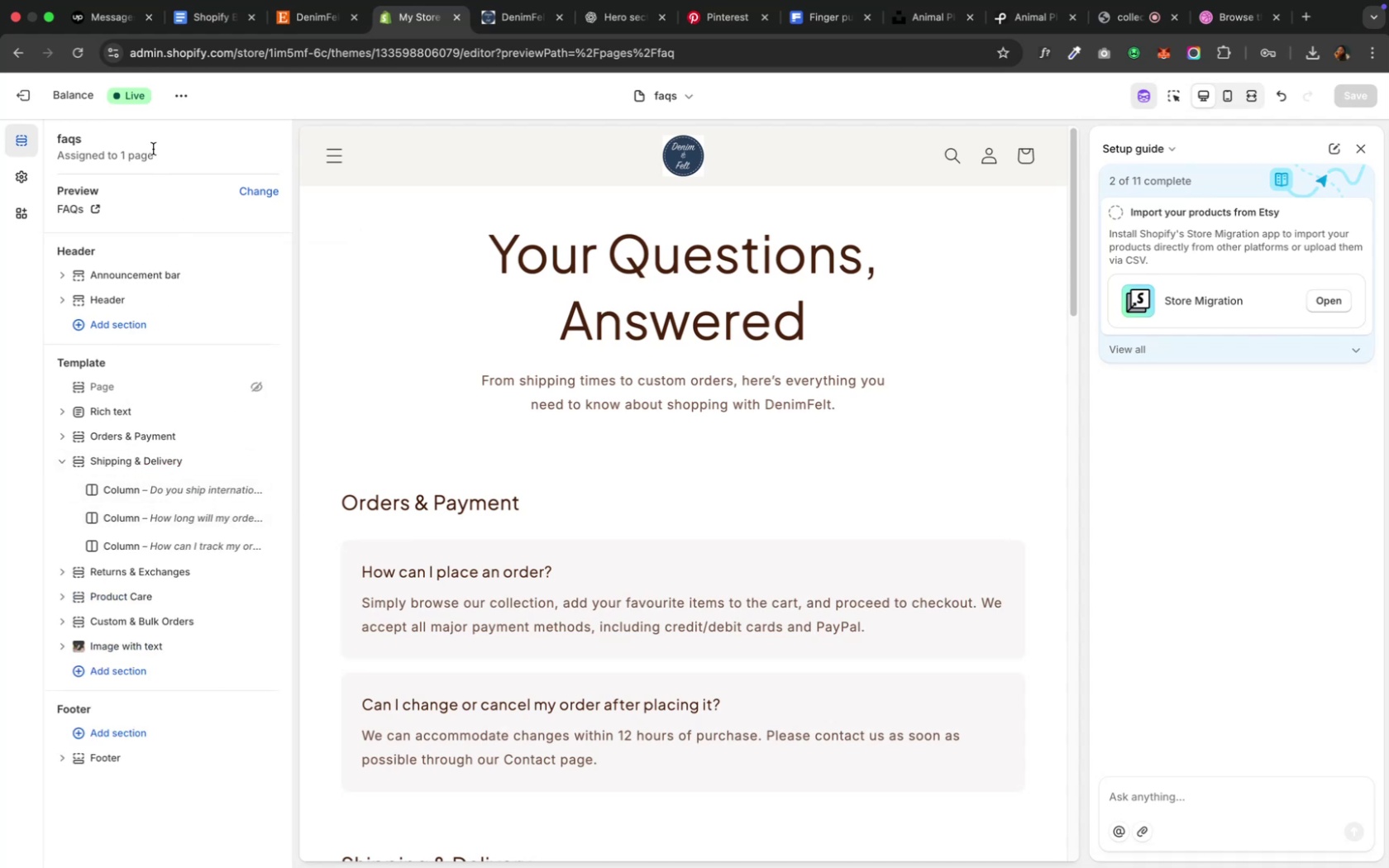 
left_click([322, 160])
 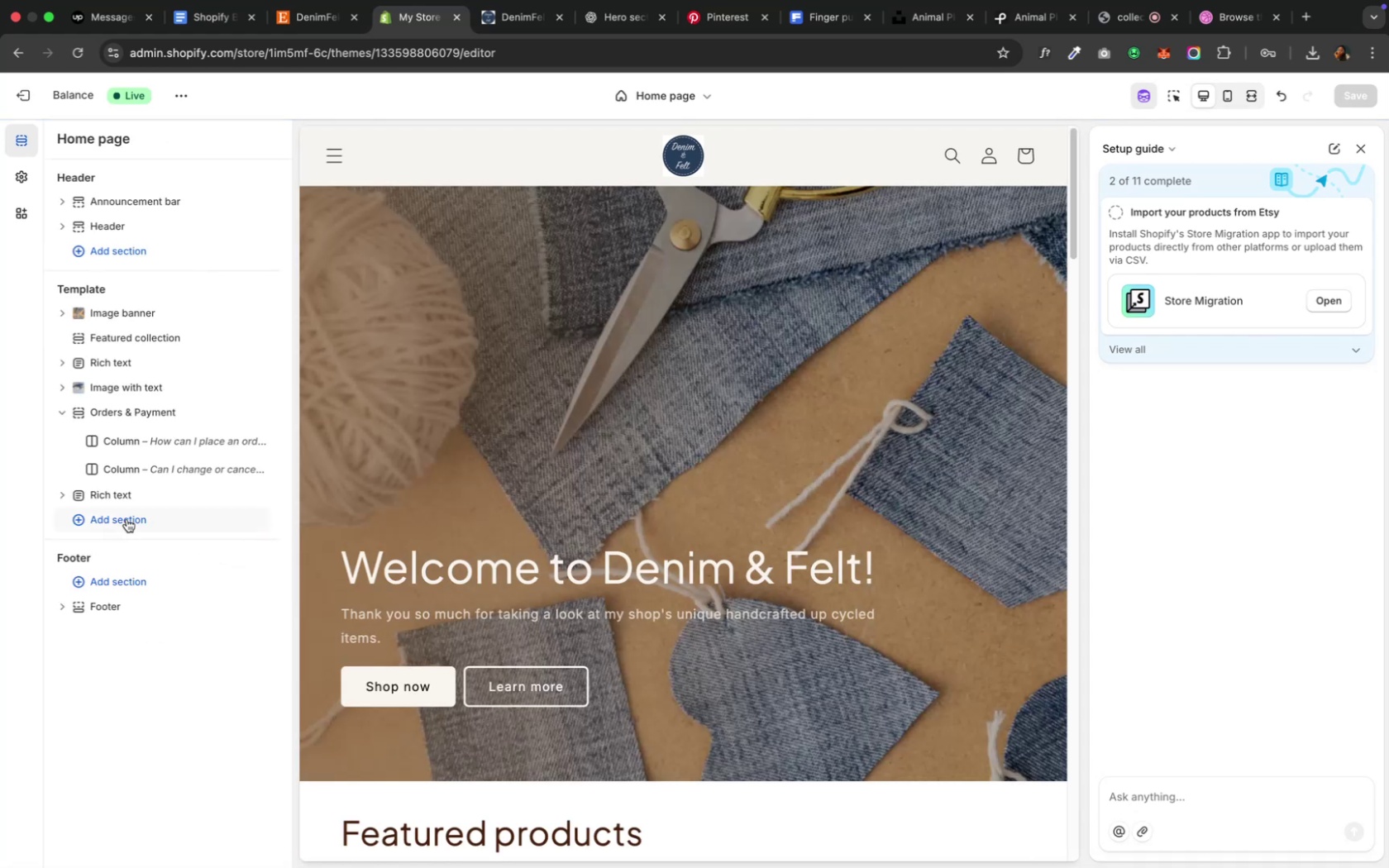 
wait(5.1)
 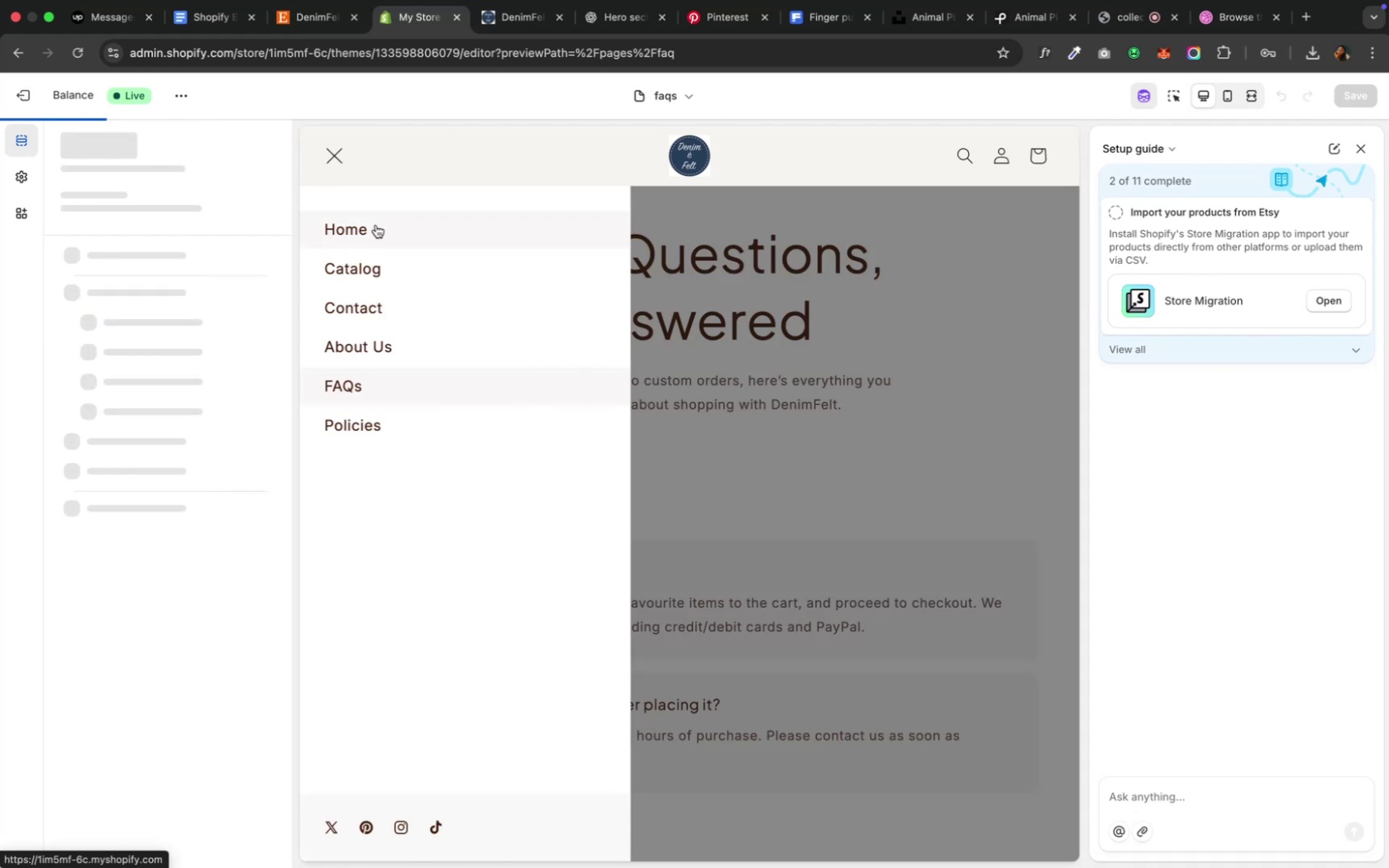 
right_click([117, 468])
 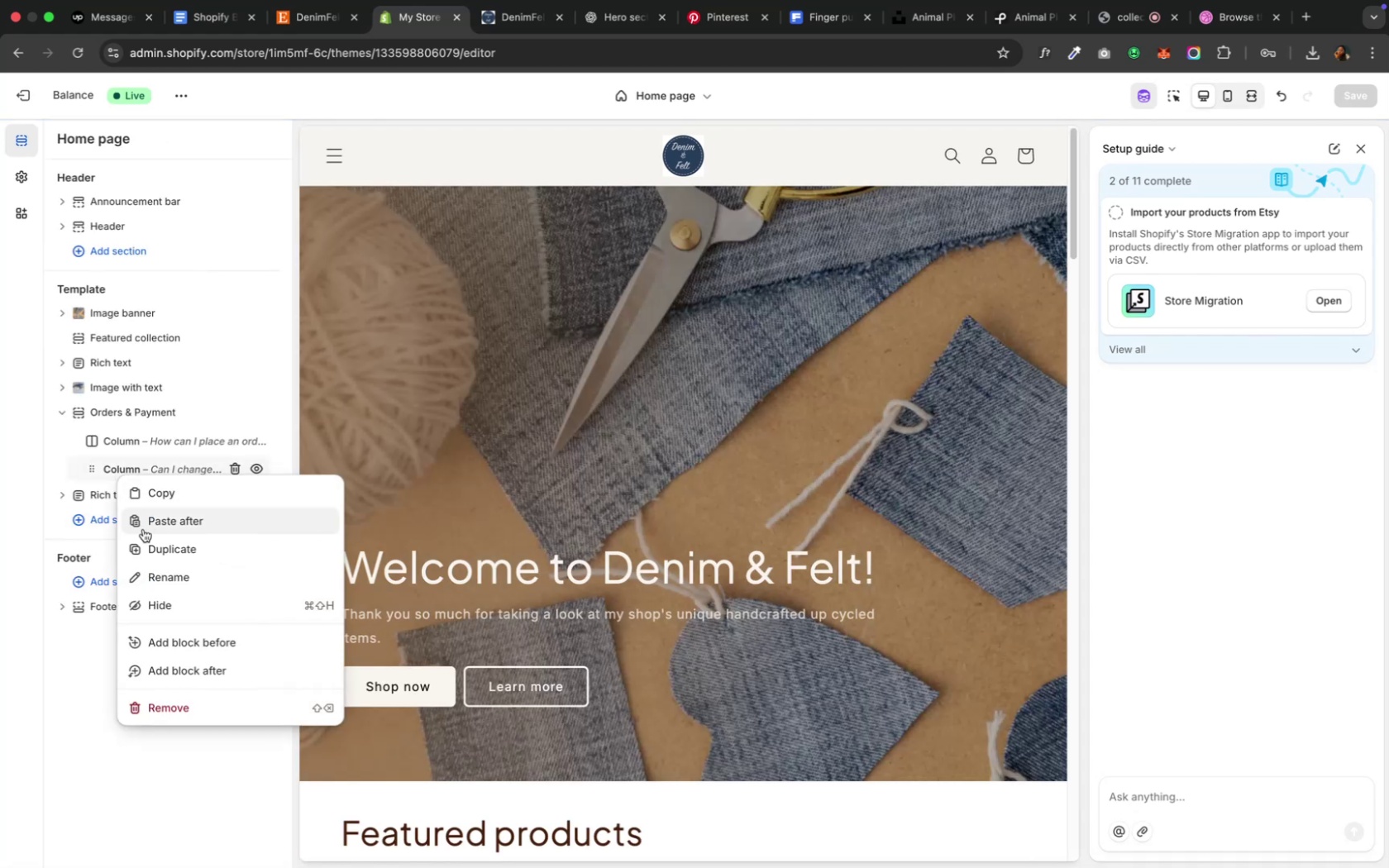 
left_click([144, 530])
 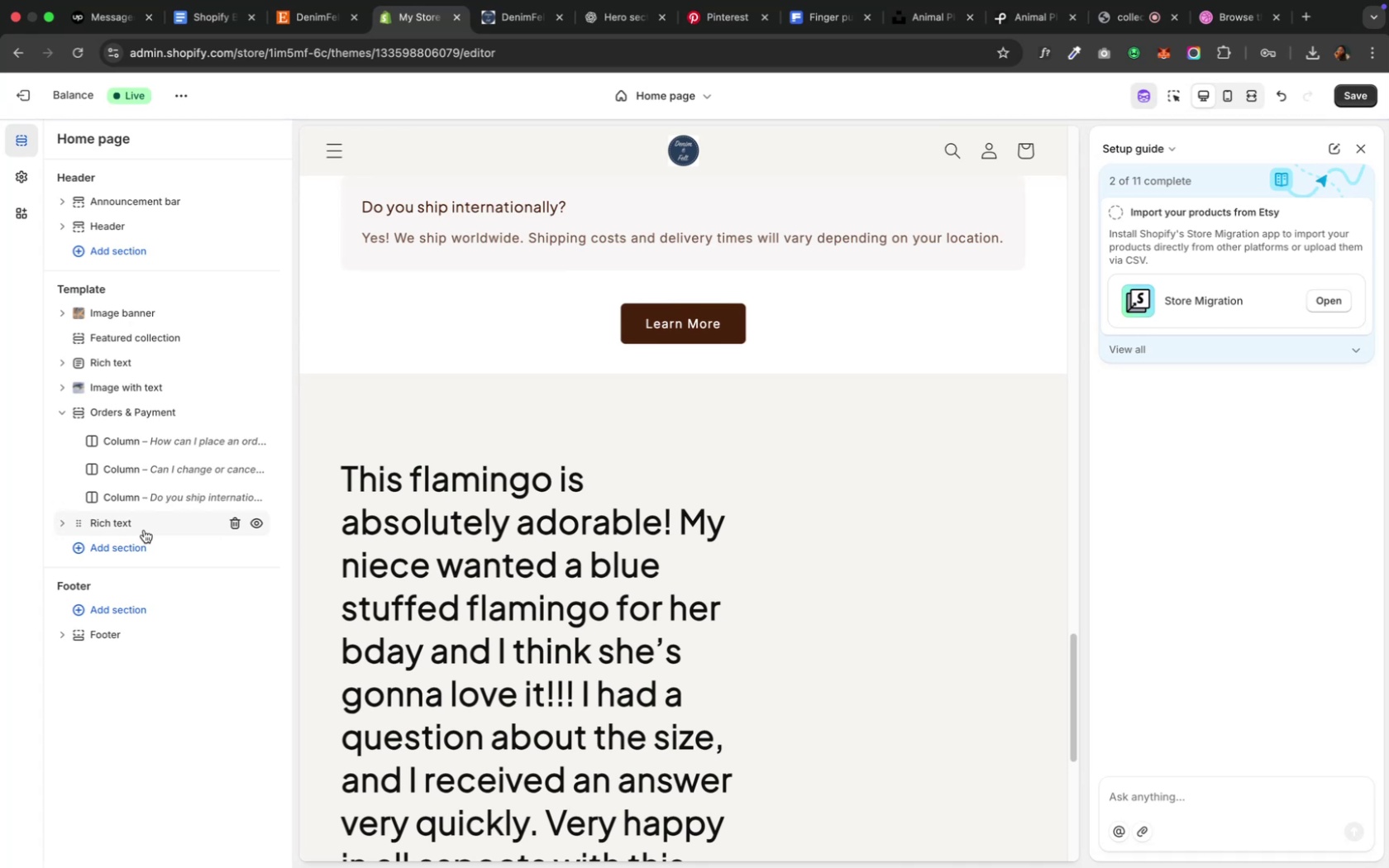 
scroll: coordinate [513, 511], scroll_direction: up, amount: 12.0
 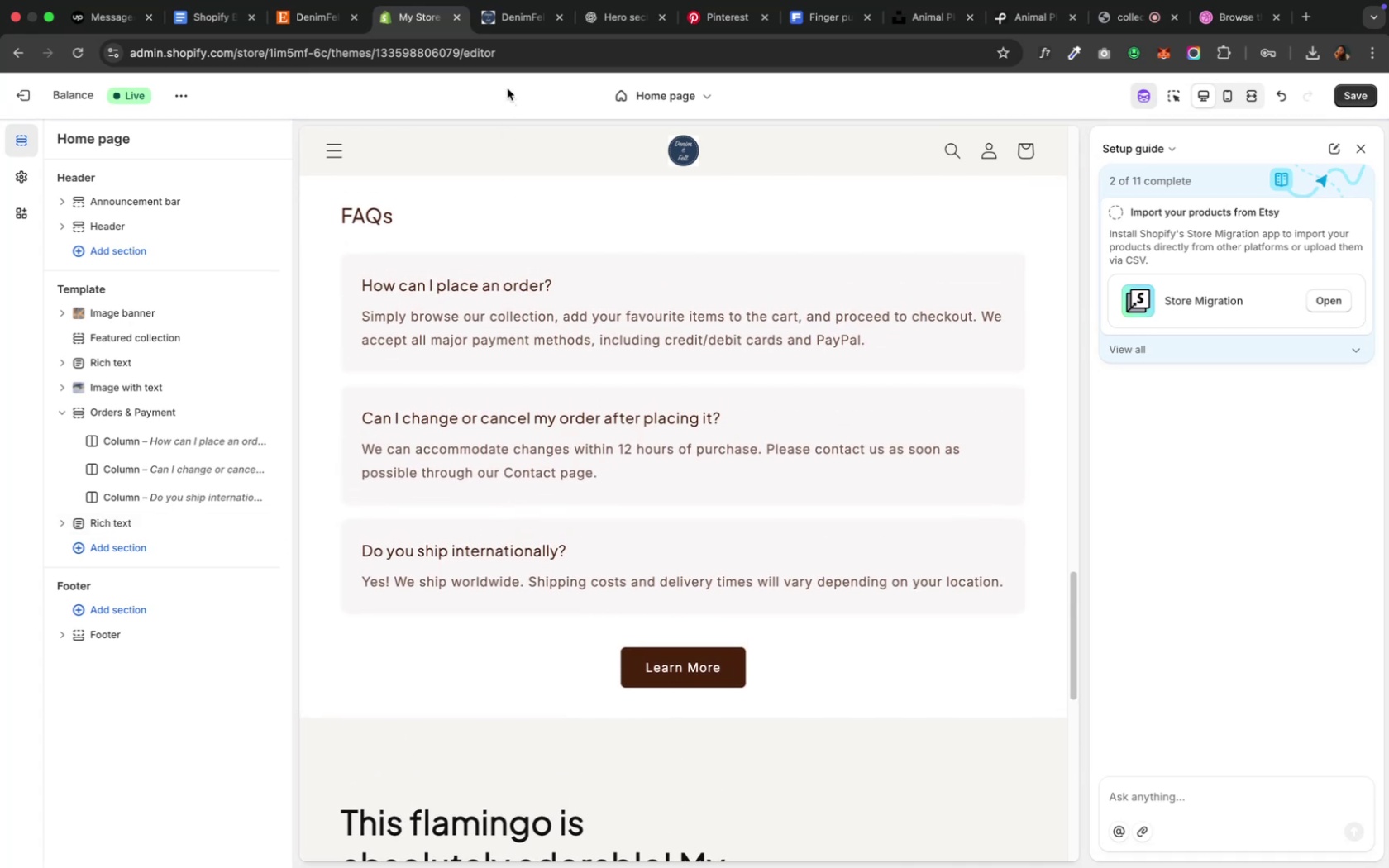 
left_click([1345, 95])
 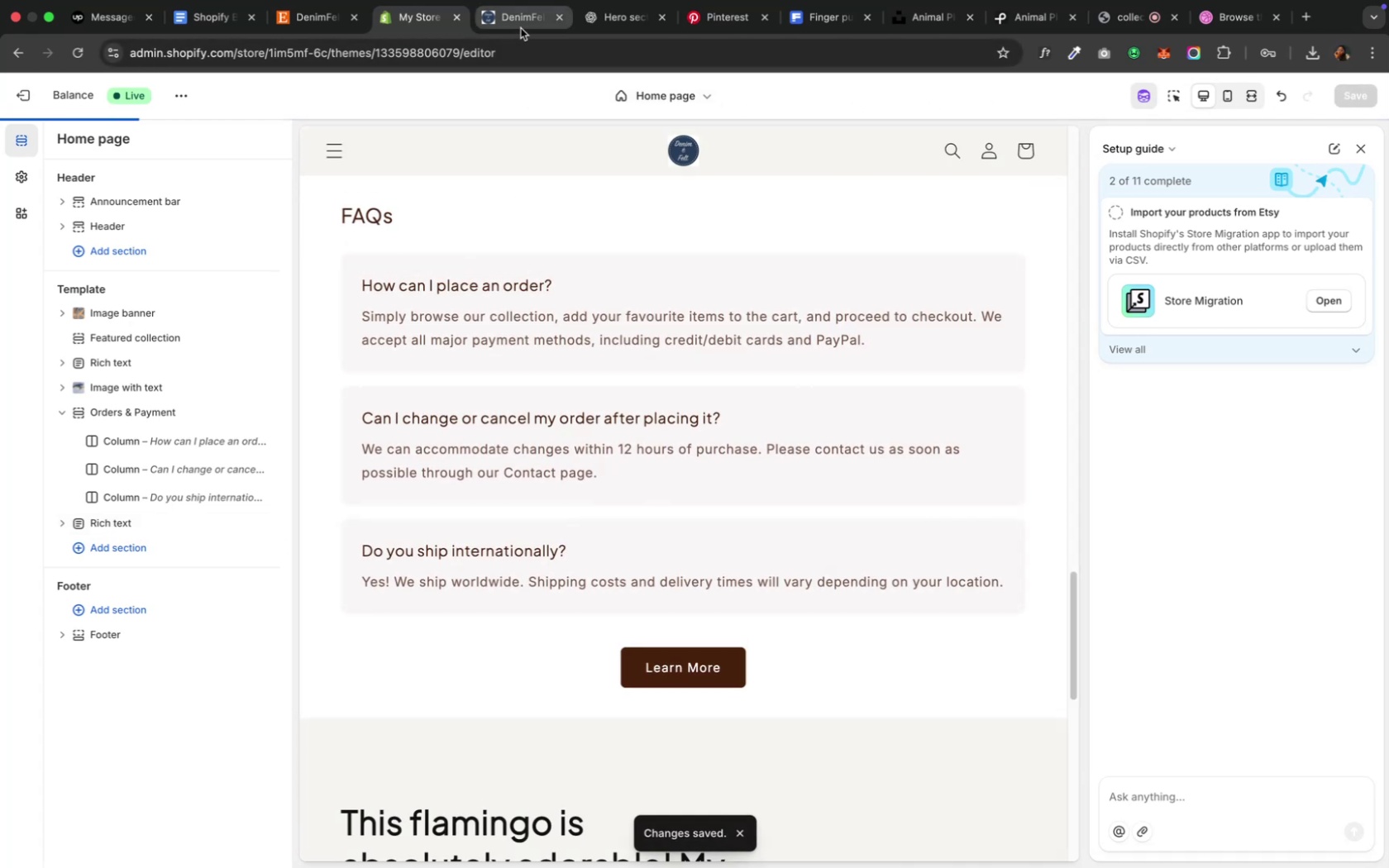 
left_click([520, 26])
 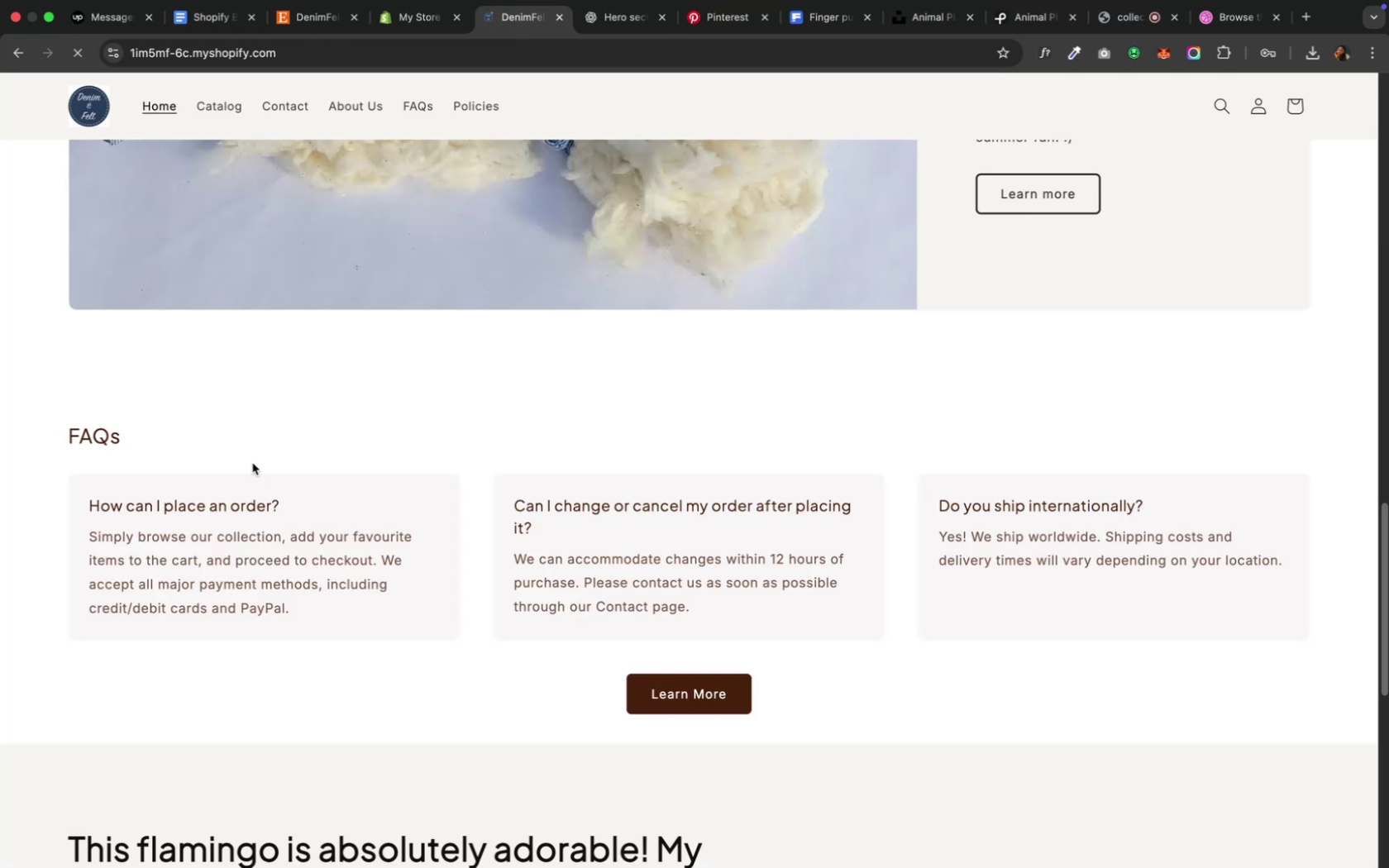 
wait(6.19)
 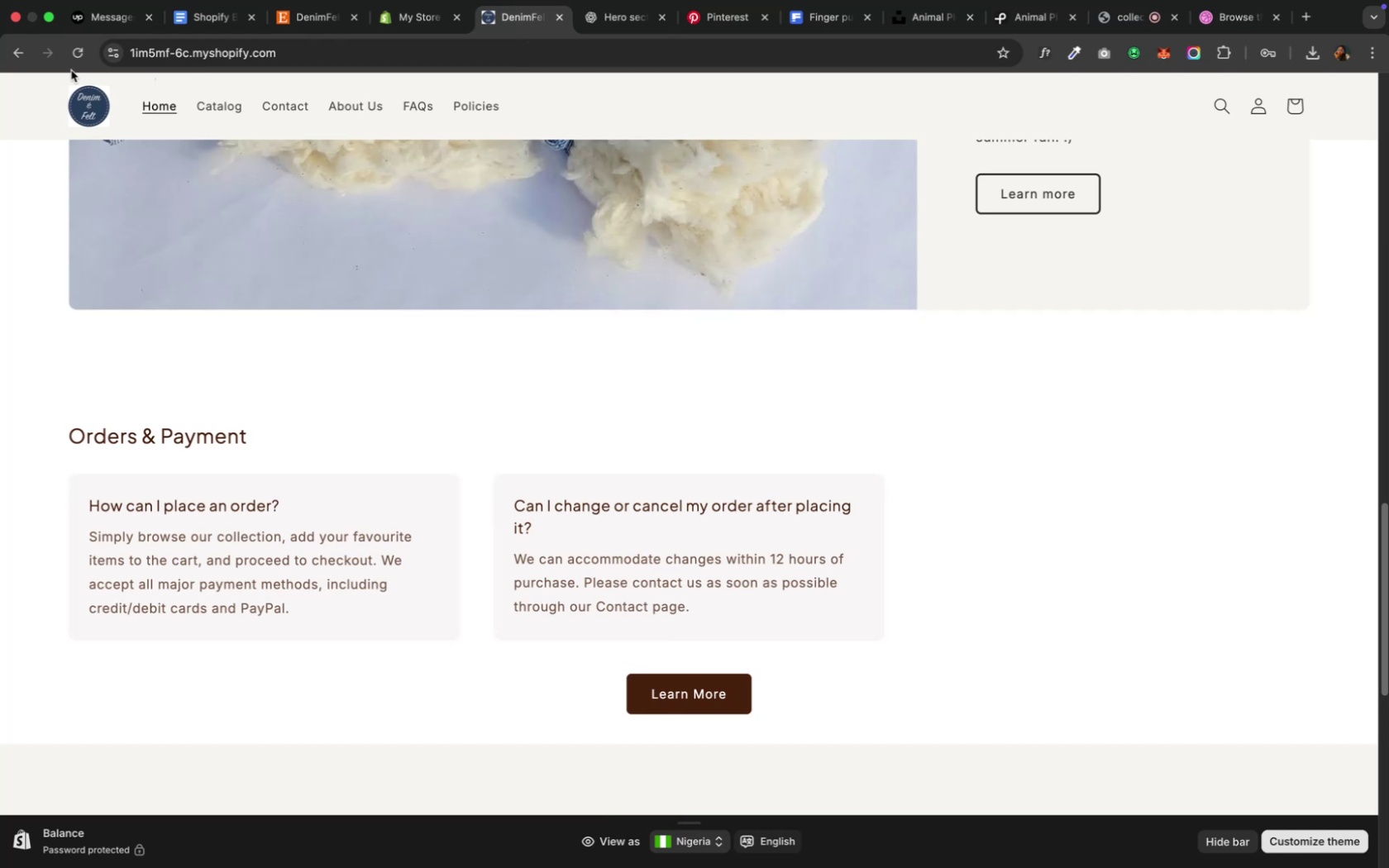 
scroll: coordinate [252, 463], scroll_direction: down, amount: 21.0
 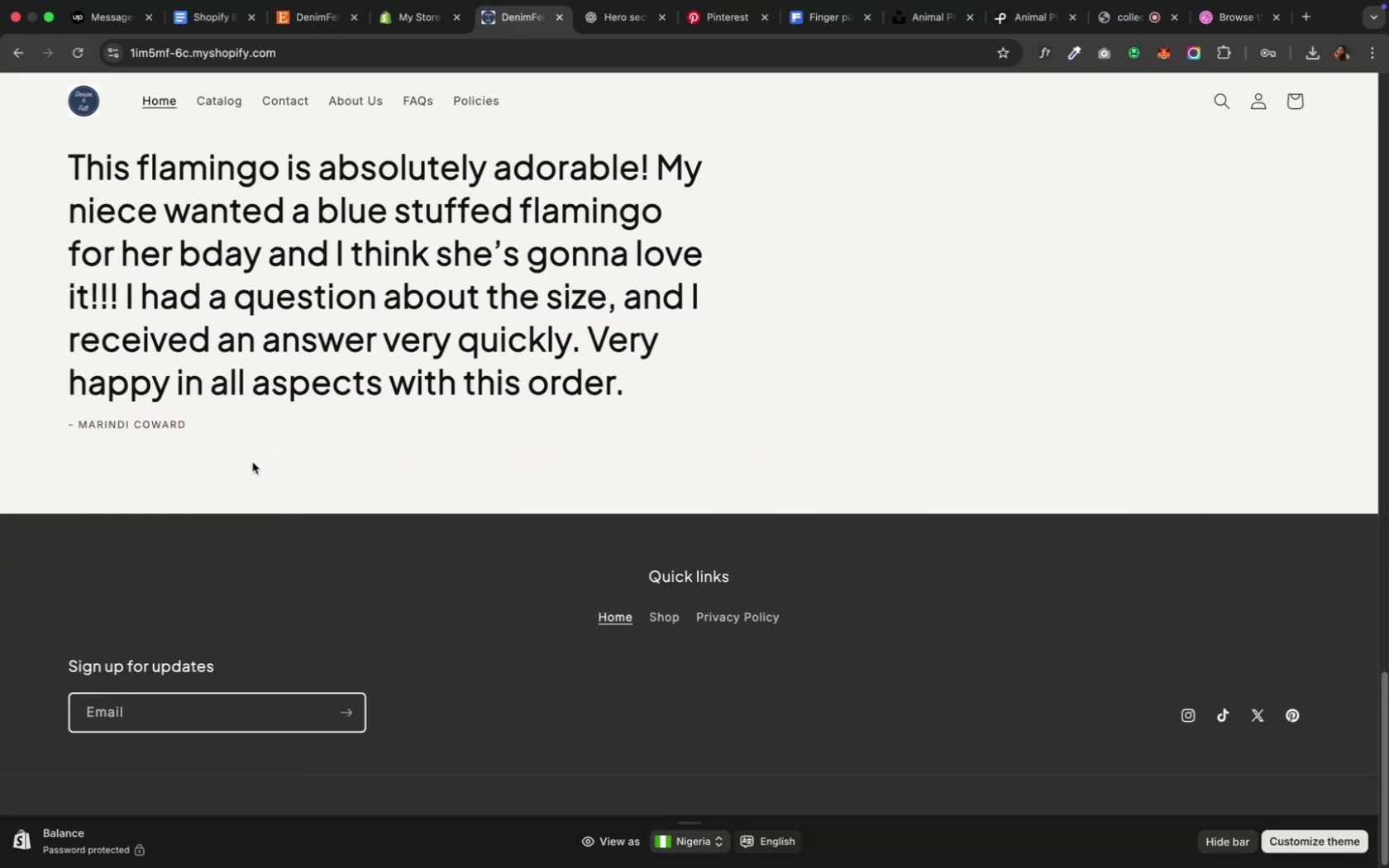 
scroll: coordinate [252, 461], scroll_direction: up, amount: 26.0
 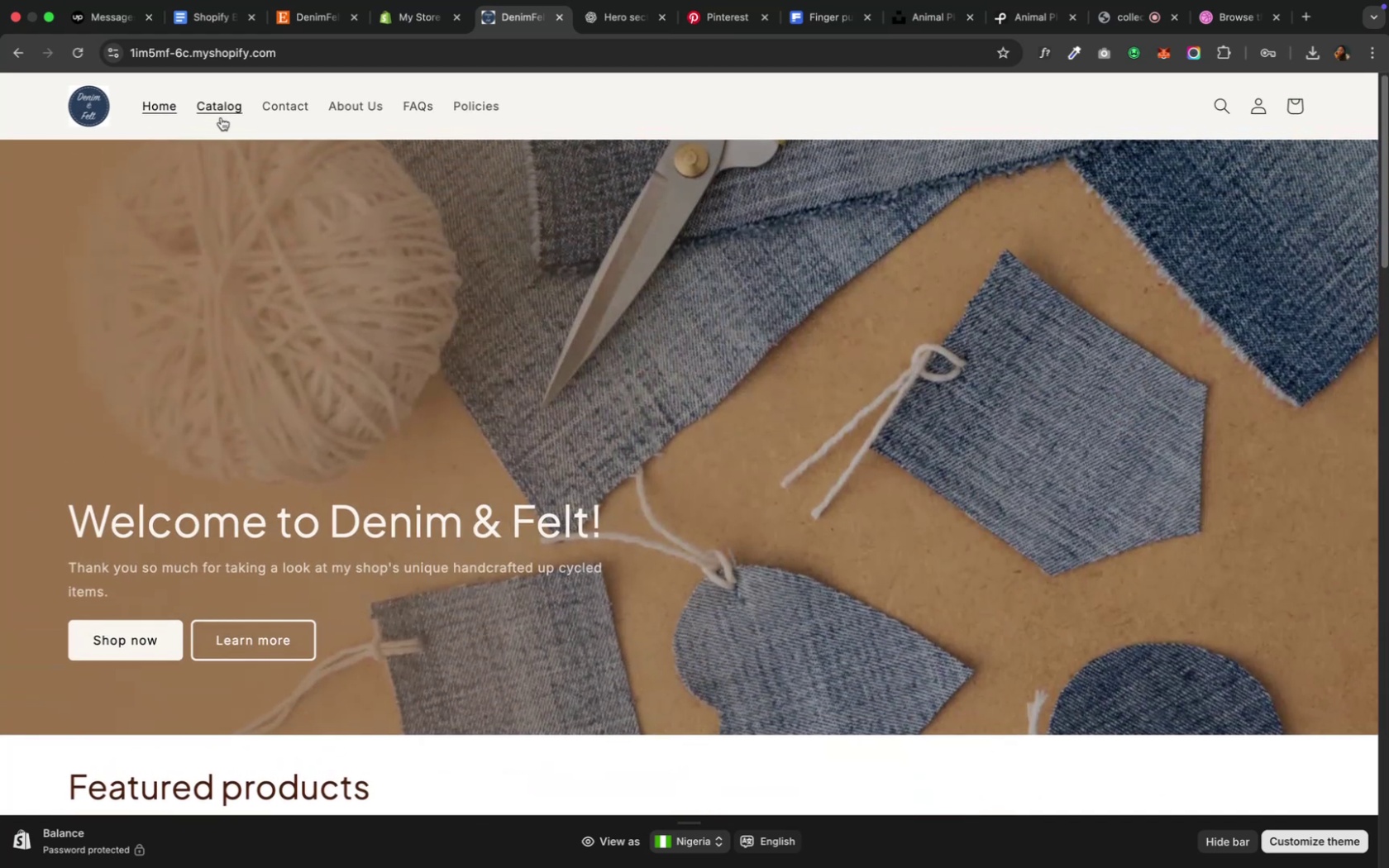 
left_click([219, 96])
 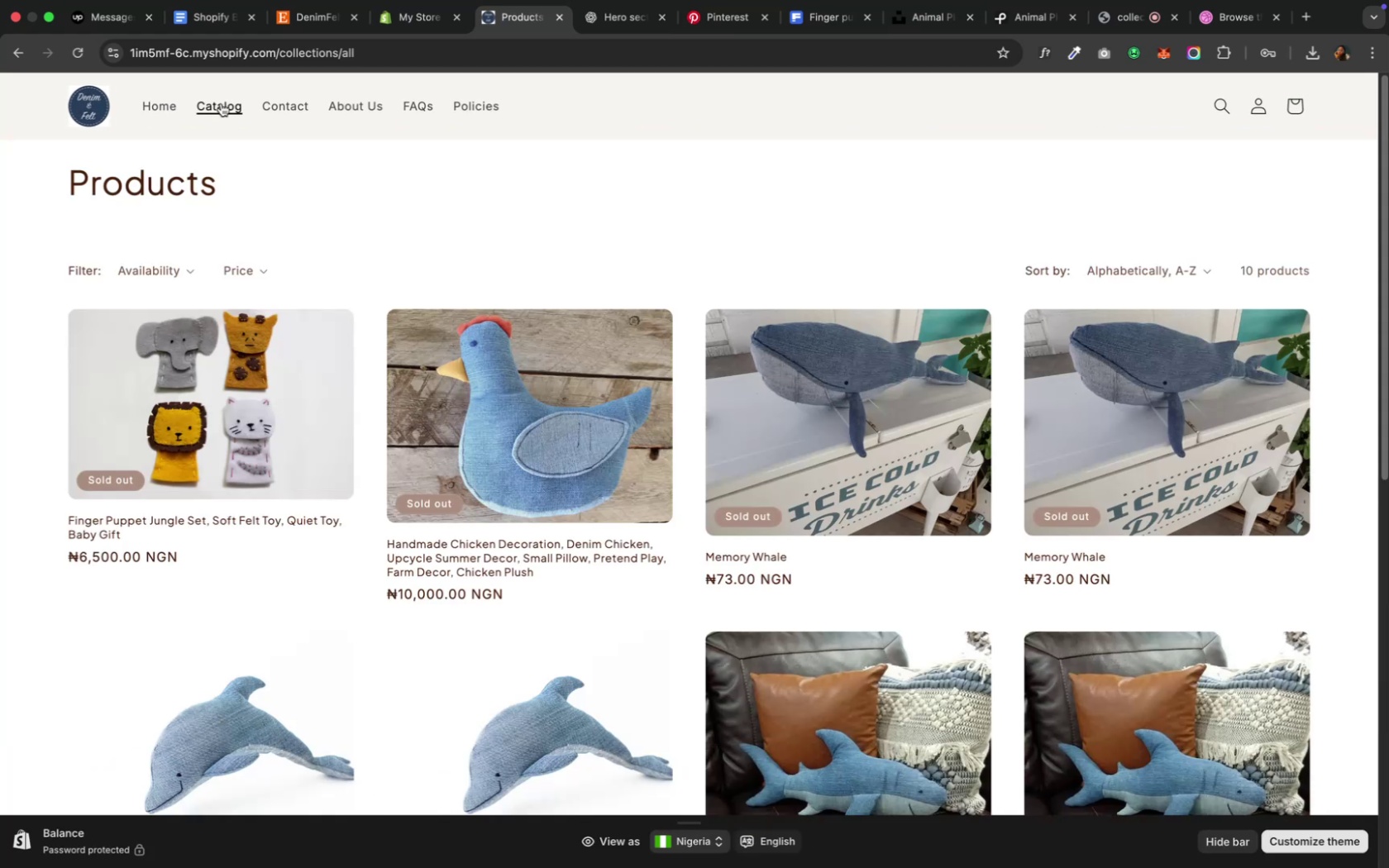 
left_click([274, 112])
 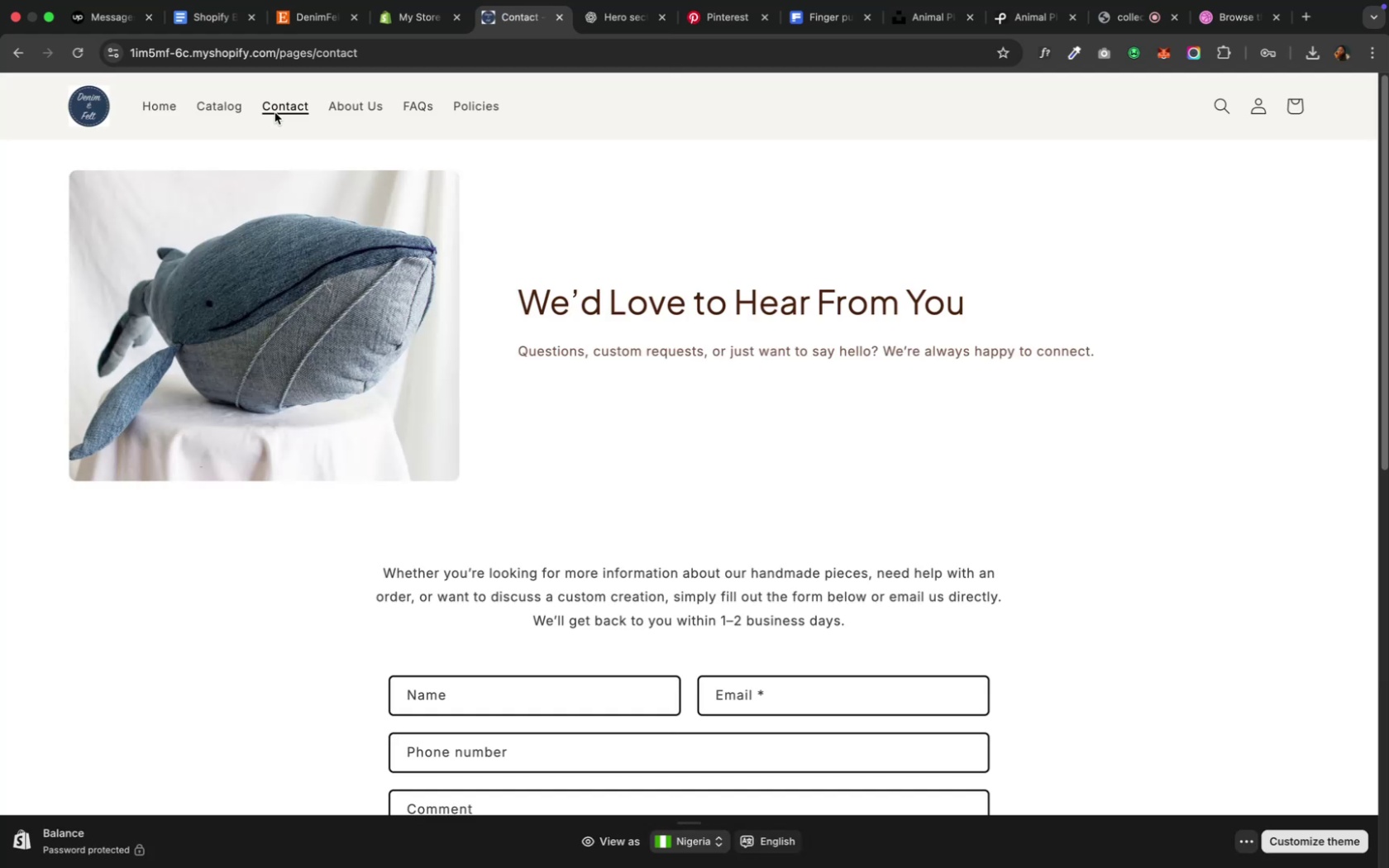 
left_click([341, 116])
 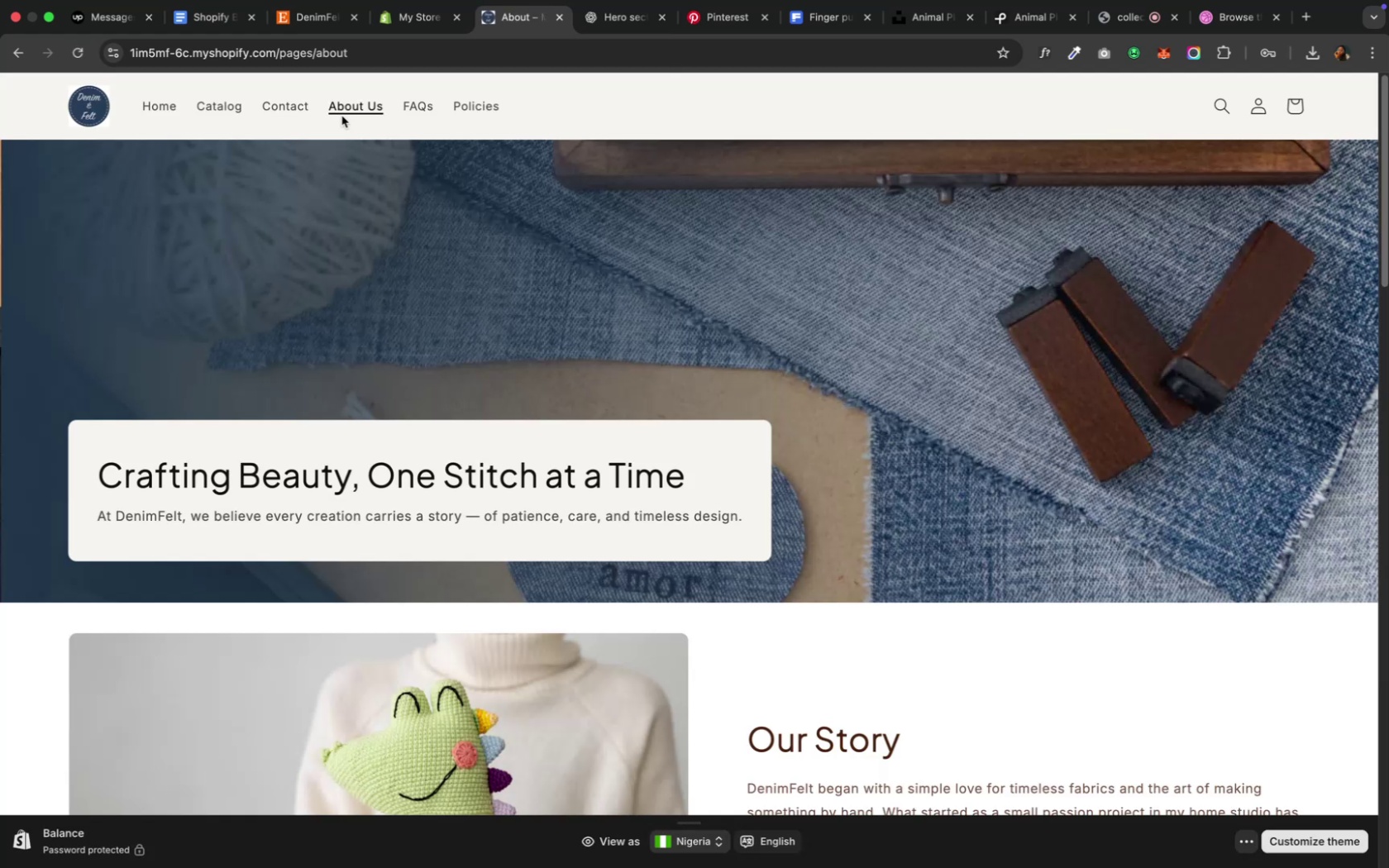 
left_click([408, 110])
 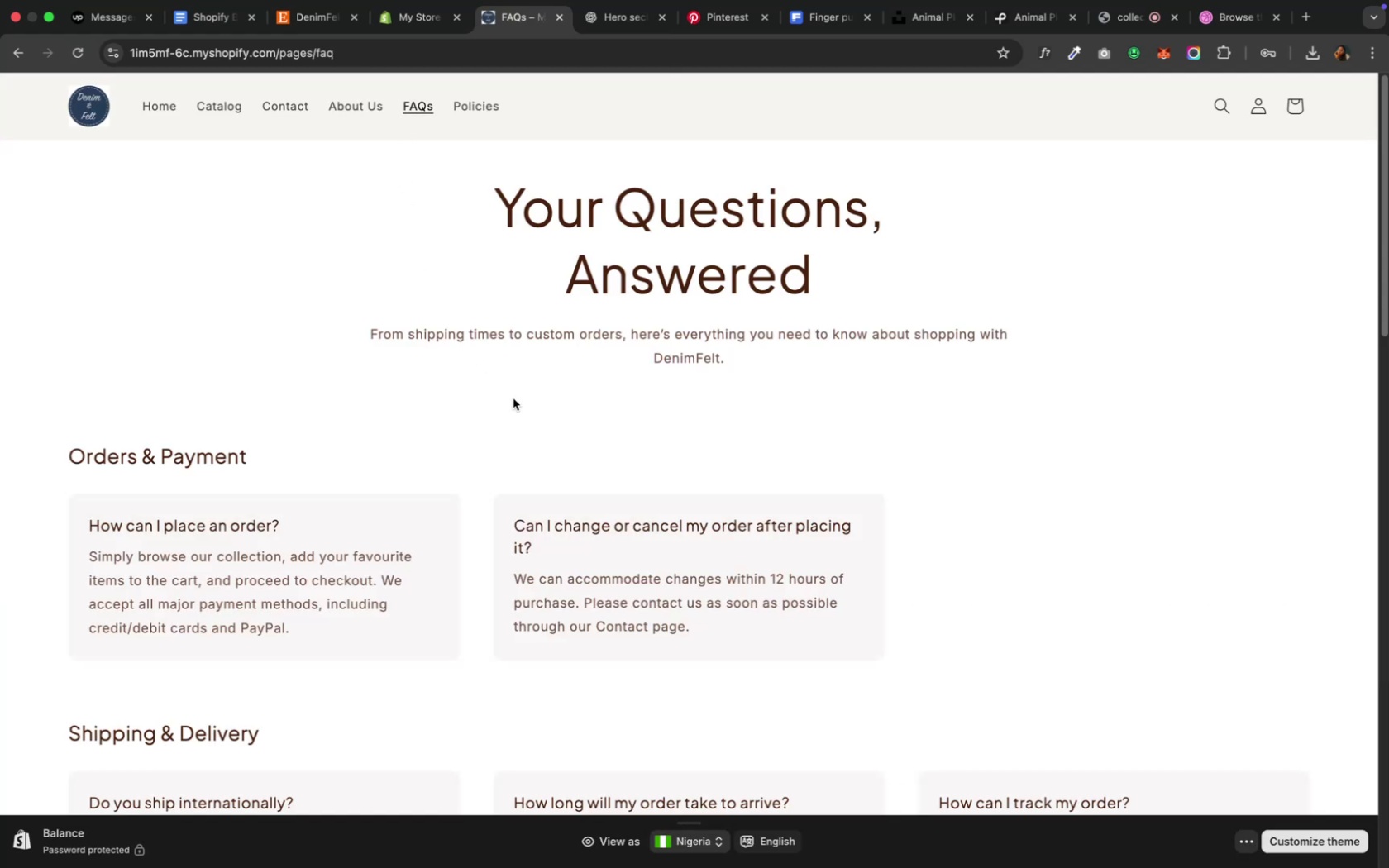 
scroll: coordinate [513, 395], scroll_direction: down, amount: 33.0
 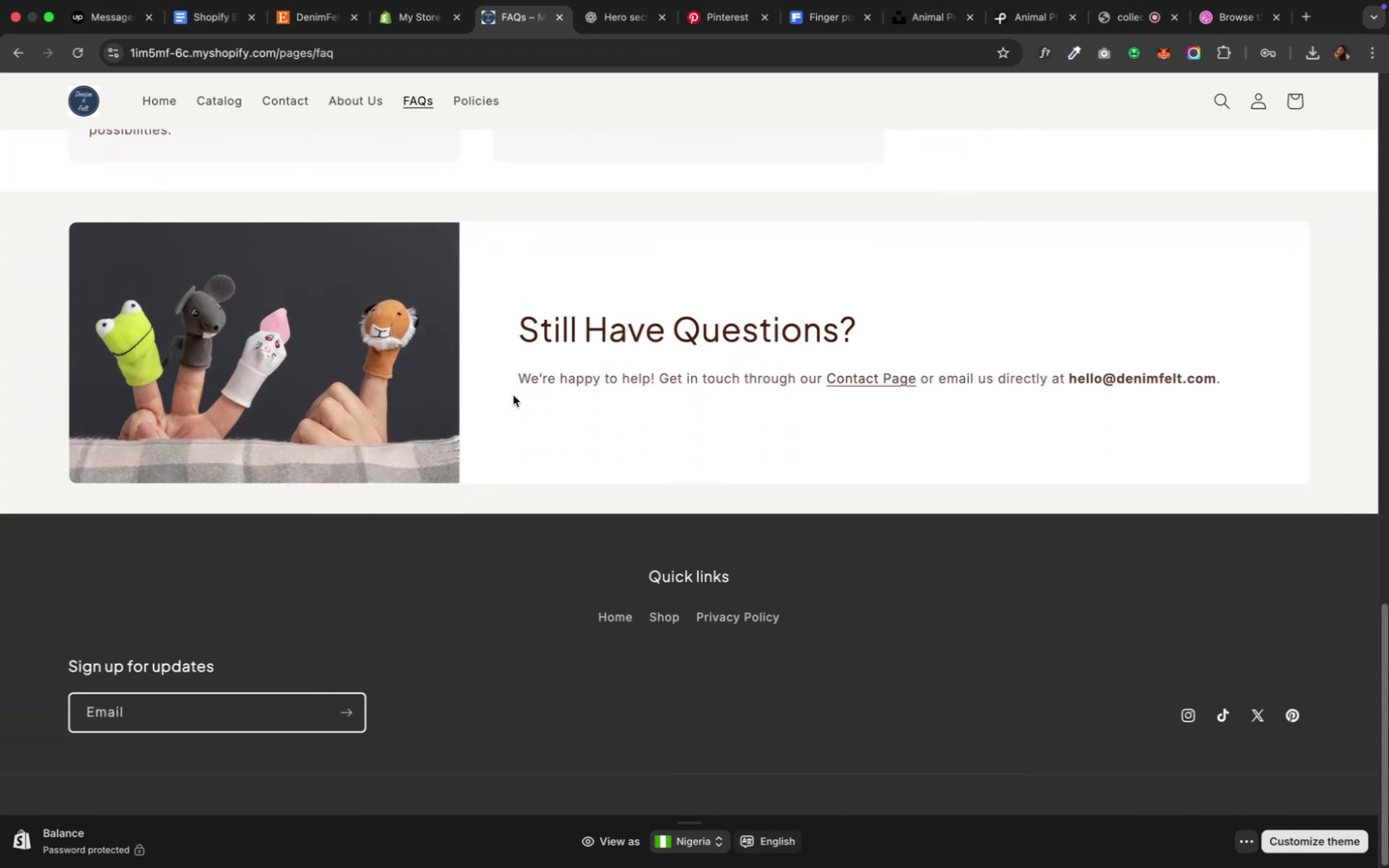 
scroll: coordinate [513, 394], scroll_direction: up, amount: 66.0
 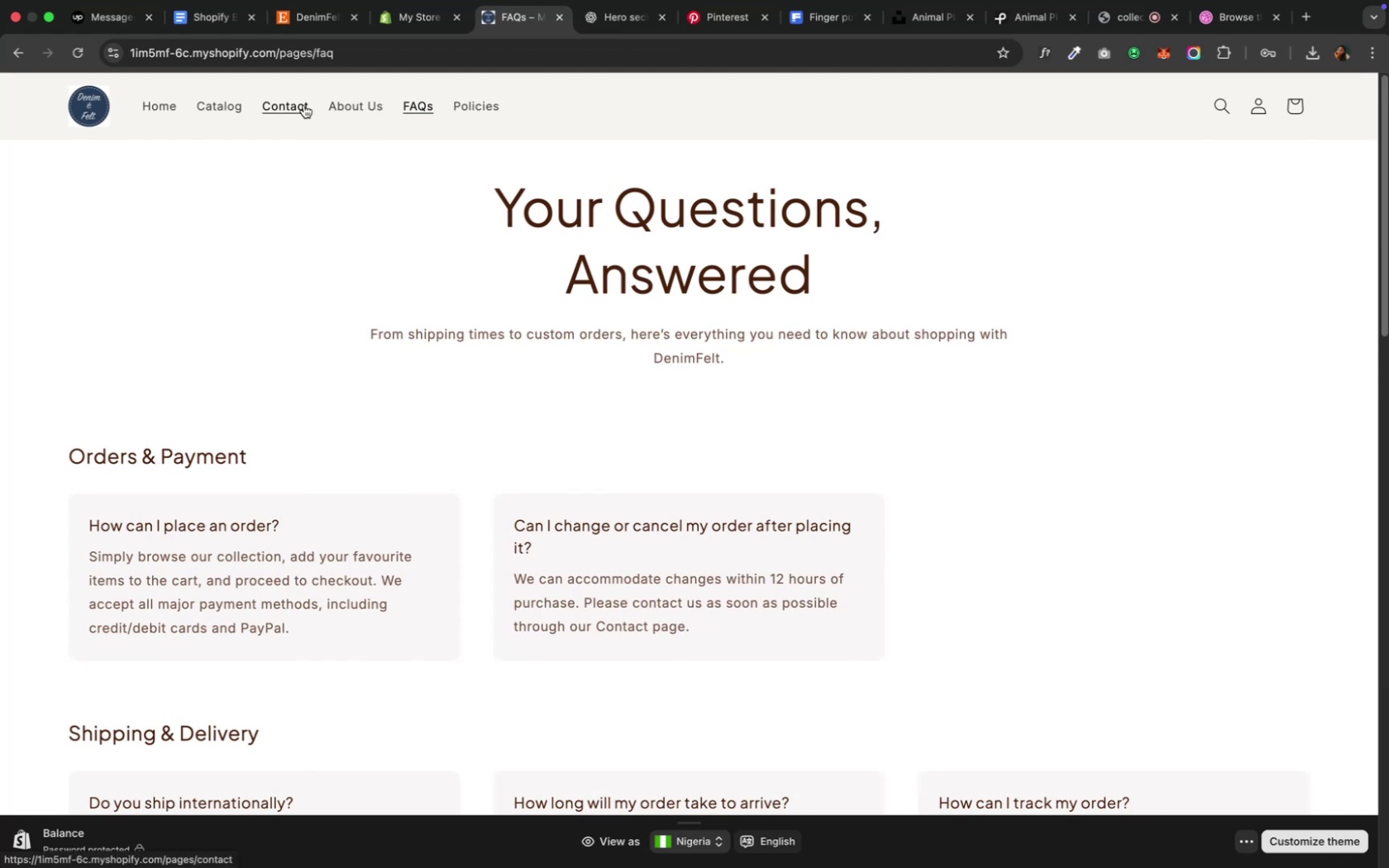 
wait(8.67)
 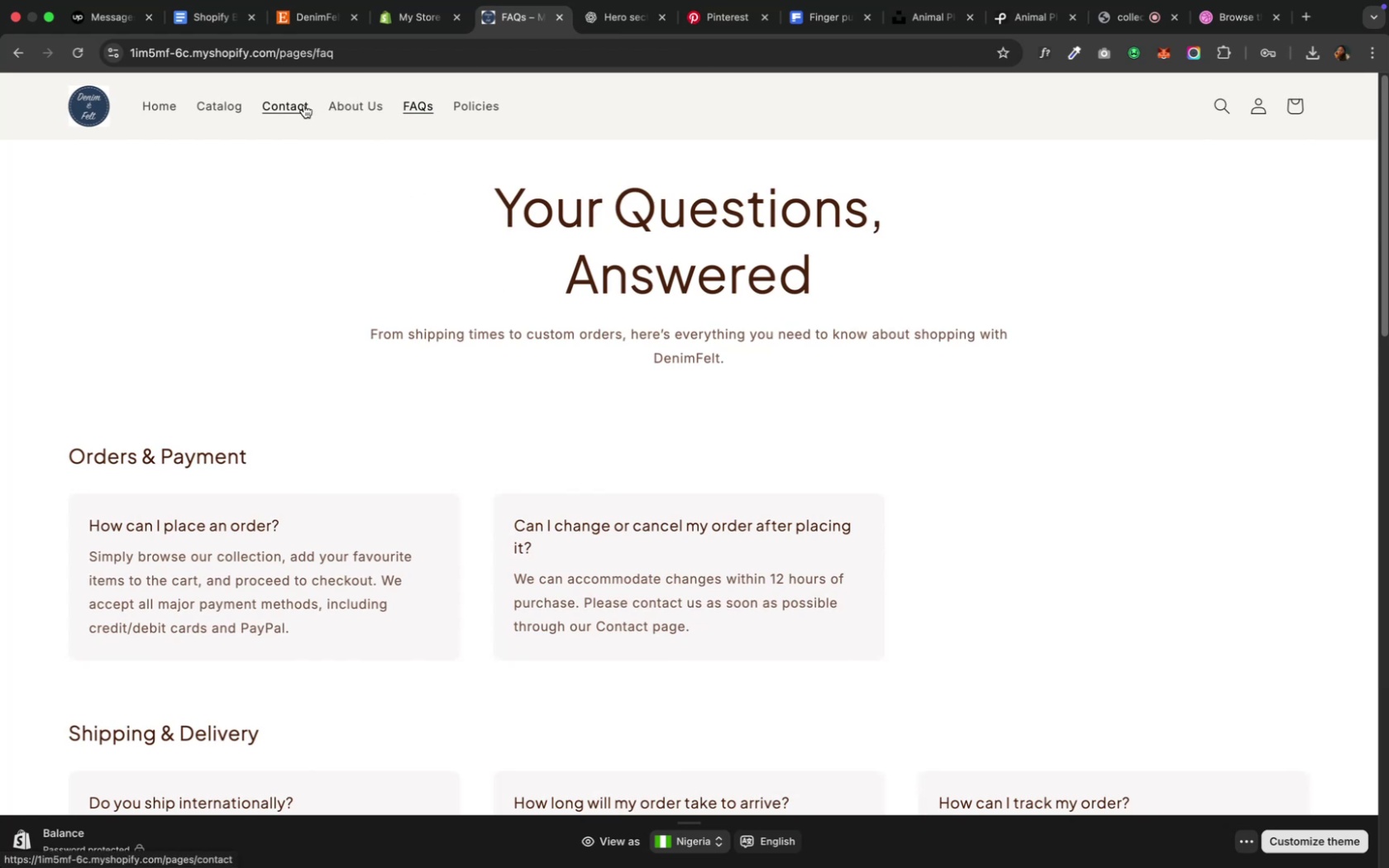 
left_click([239, 107])
 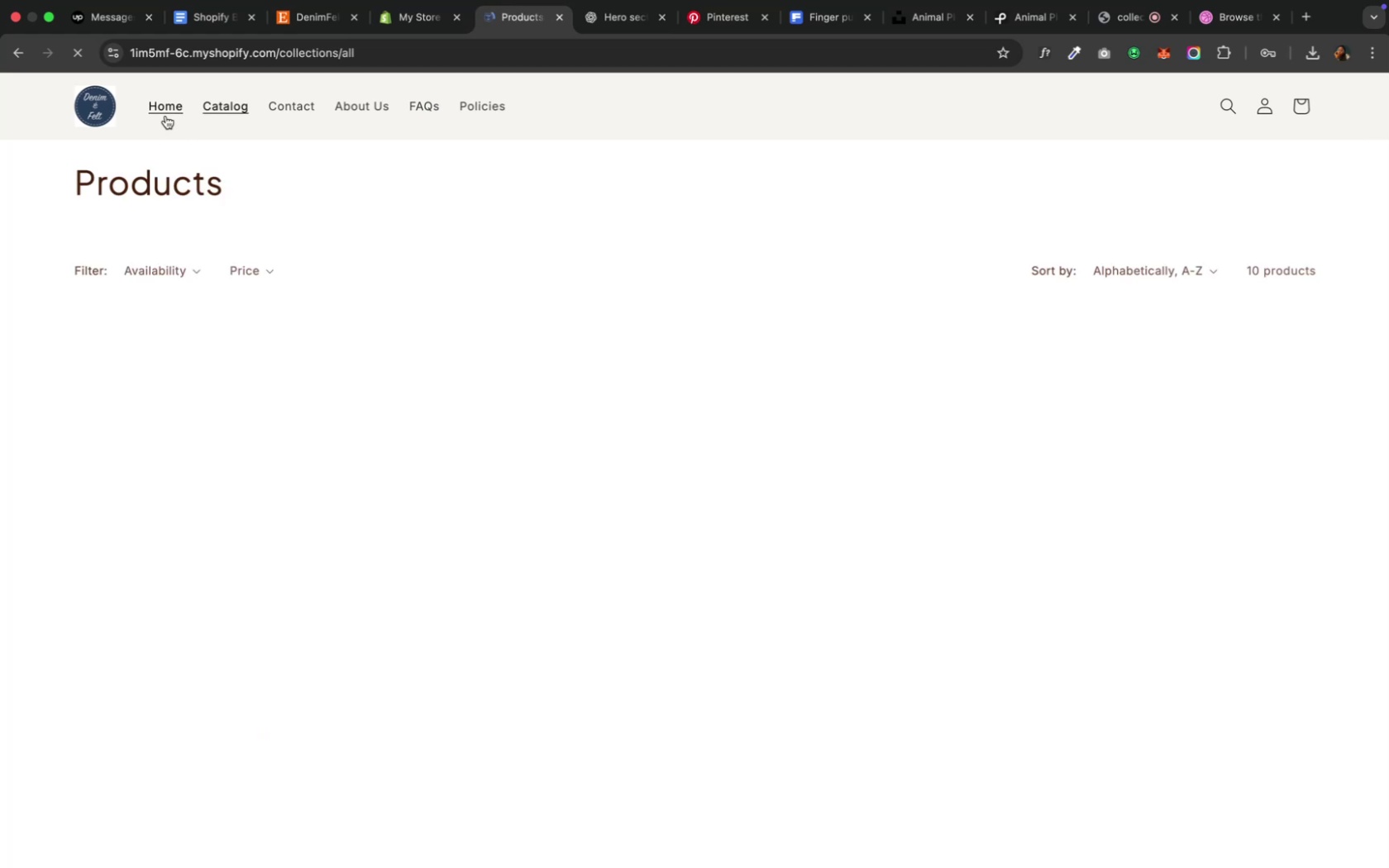 
wait(12.0)
 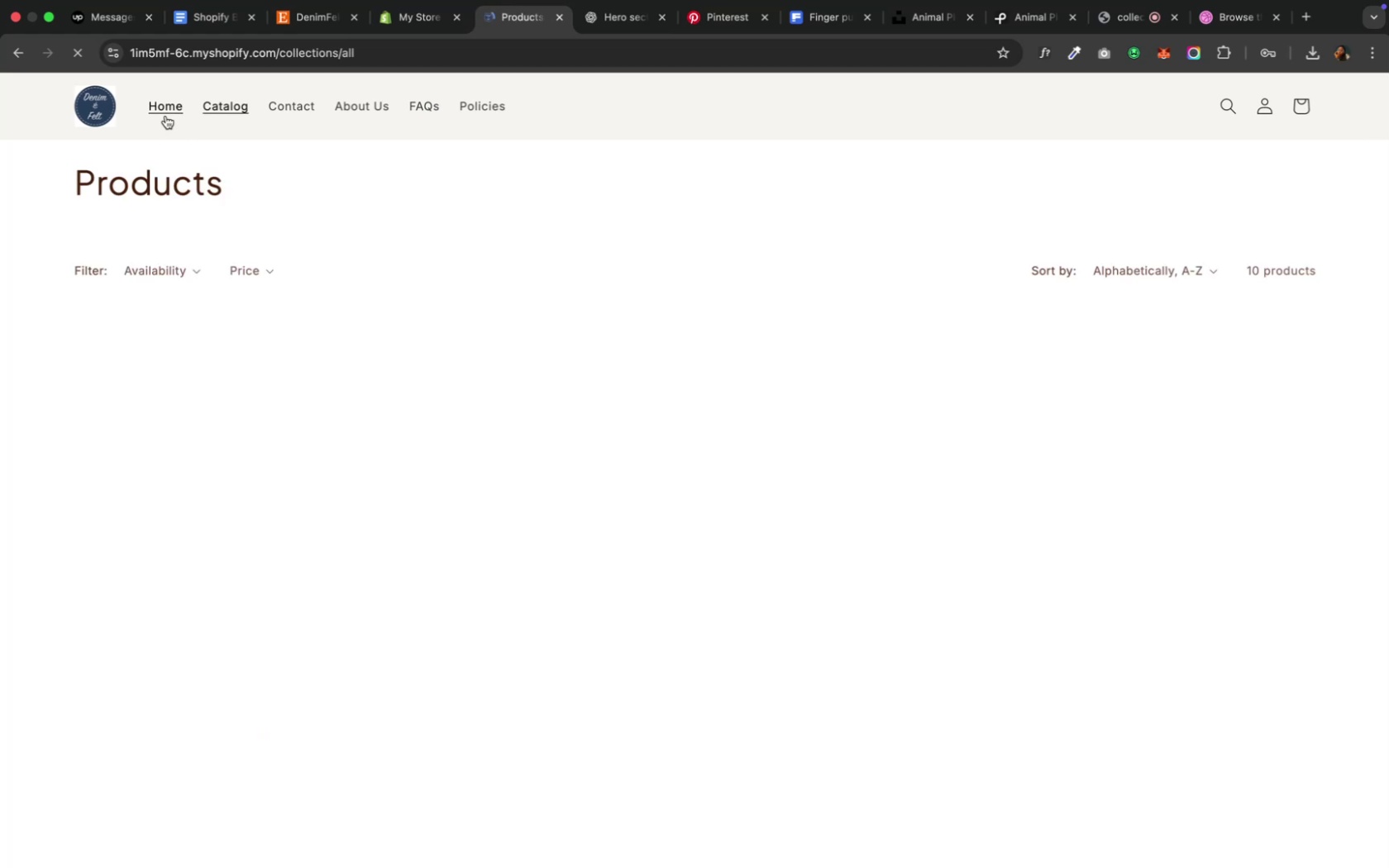 
left_click([238, 385])
 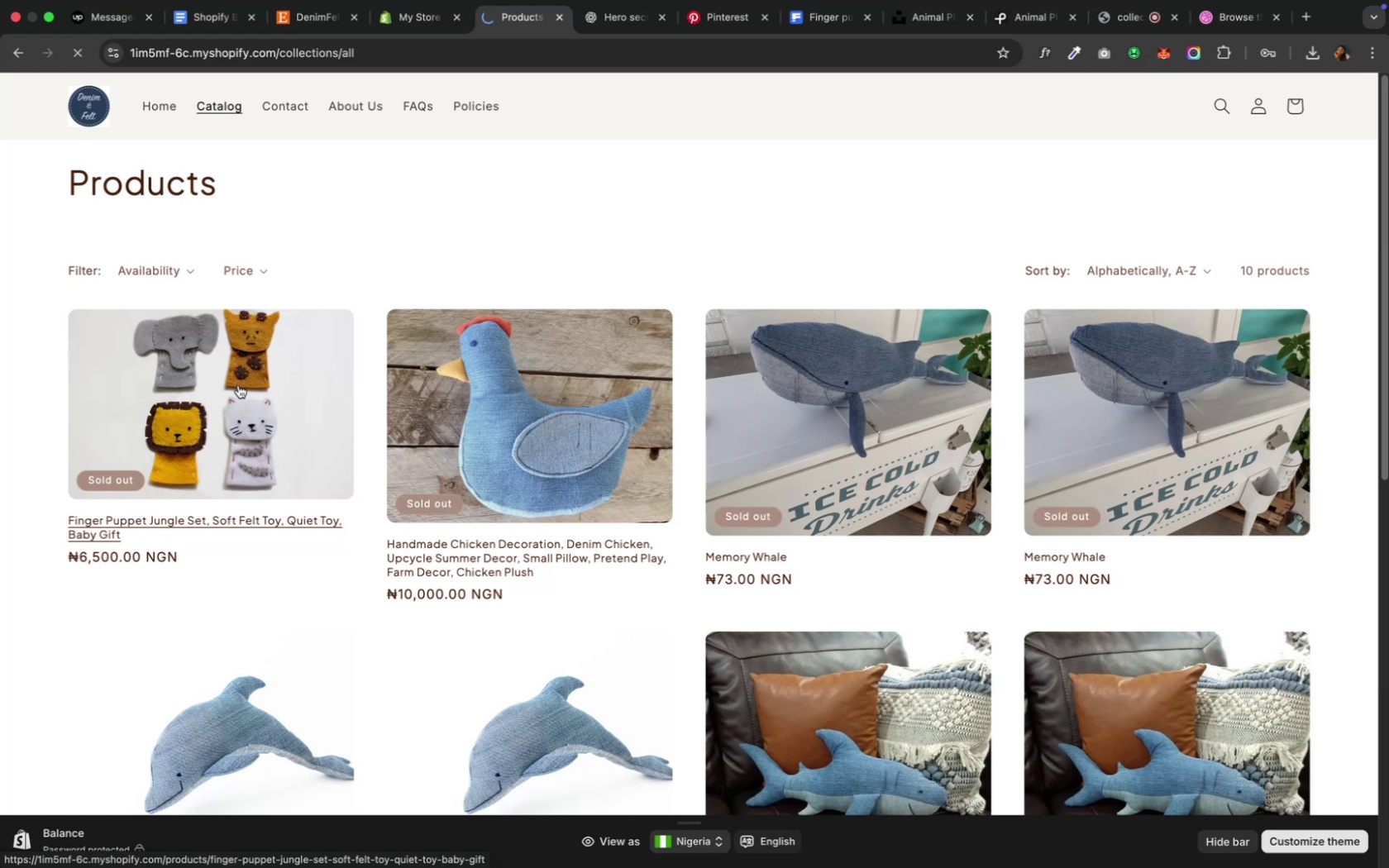 
wait(21.51)
 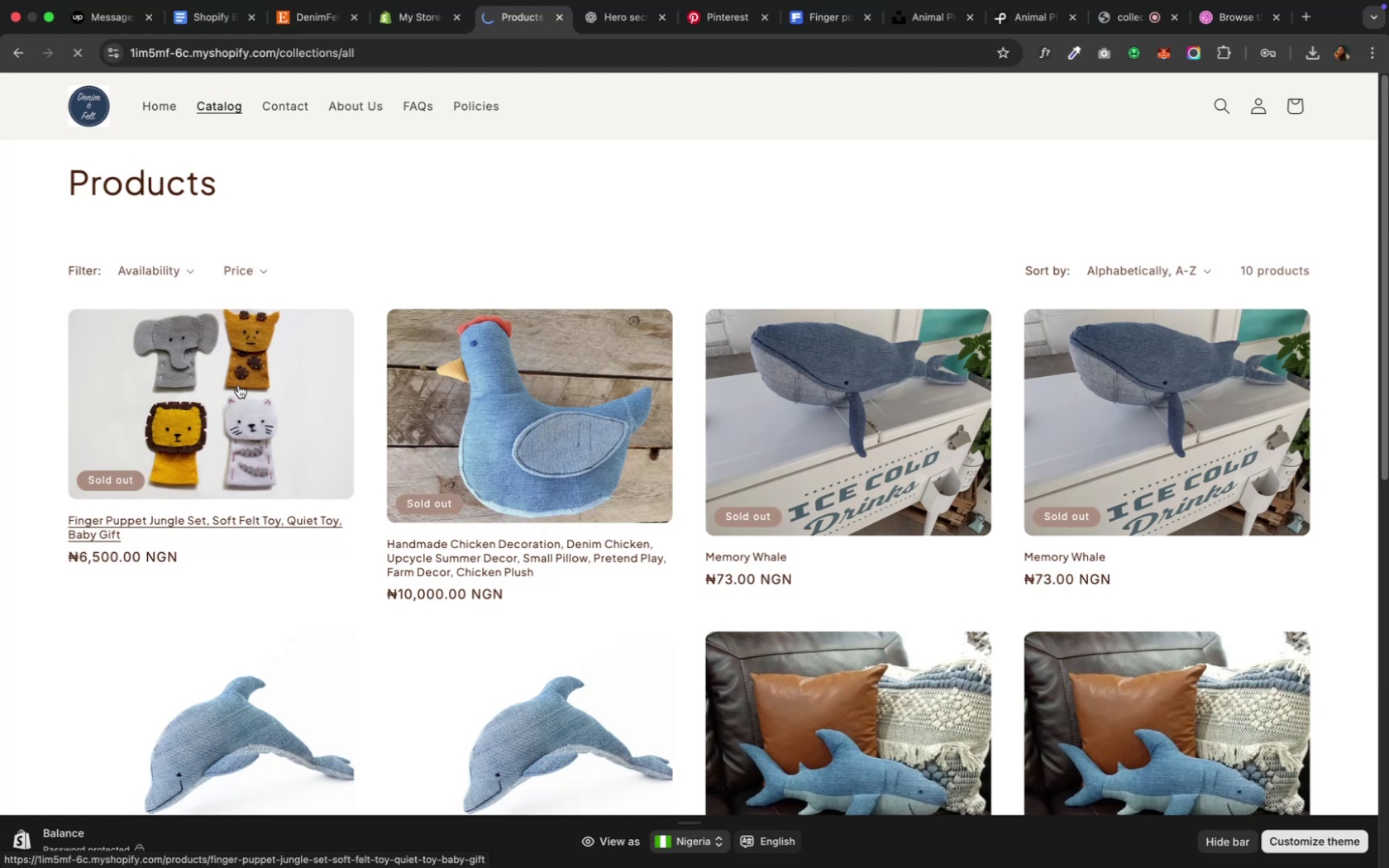 
scroll: coordinate [333, 390], scroll_direction: down, amount: 16.0
 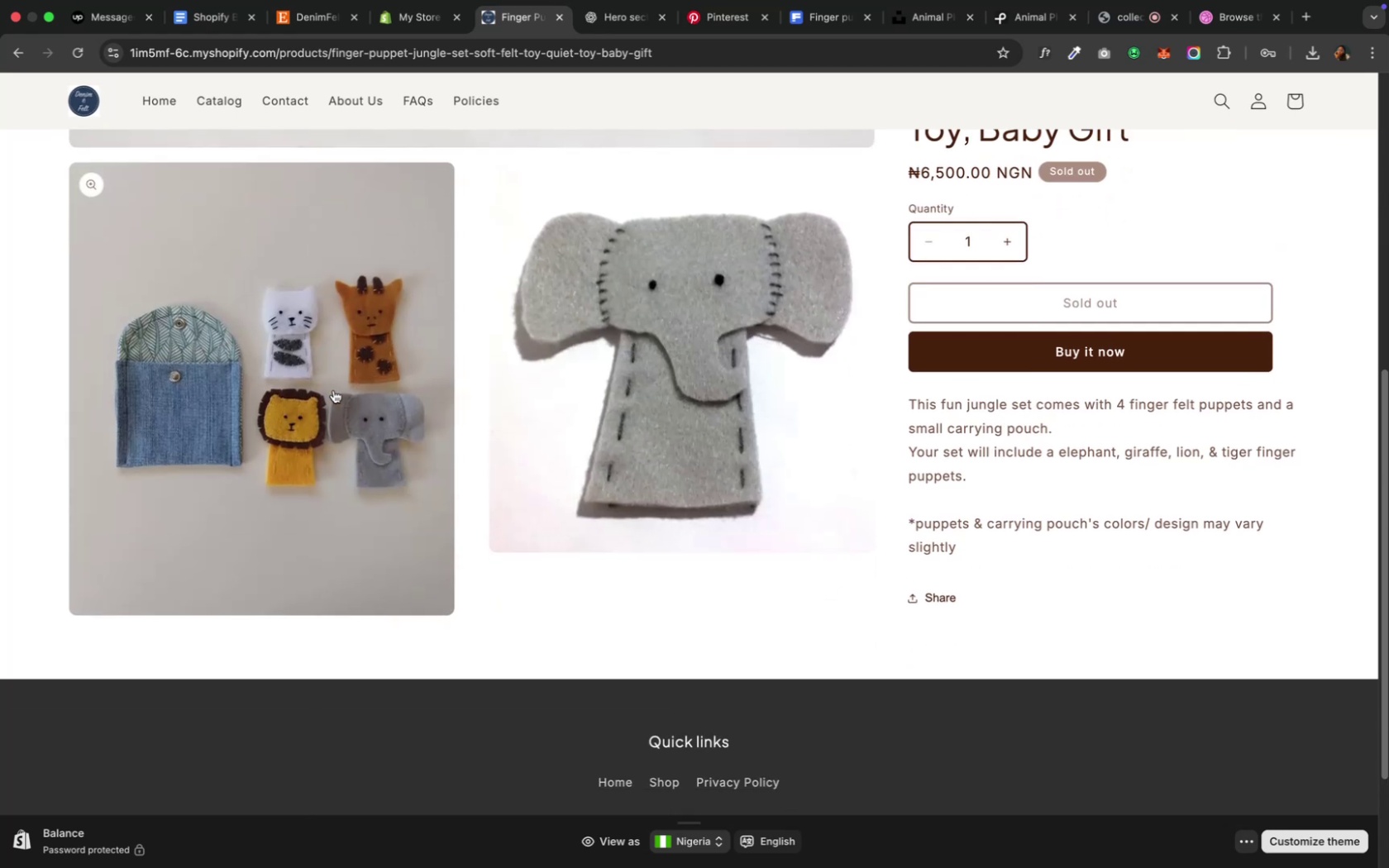 
scroll: coordinate [333, 390], scroll_direction: up, amount: 11.0
 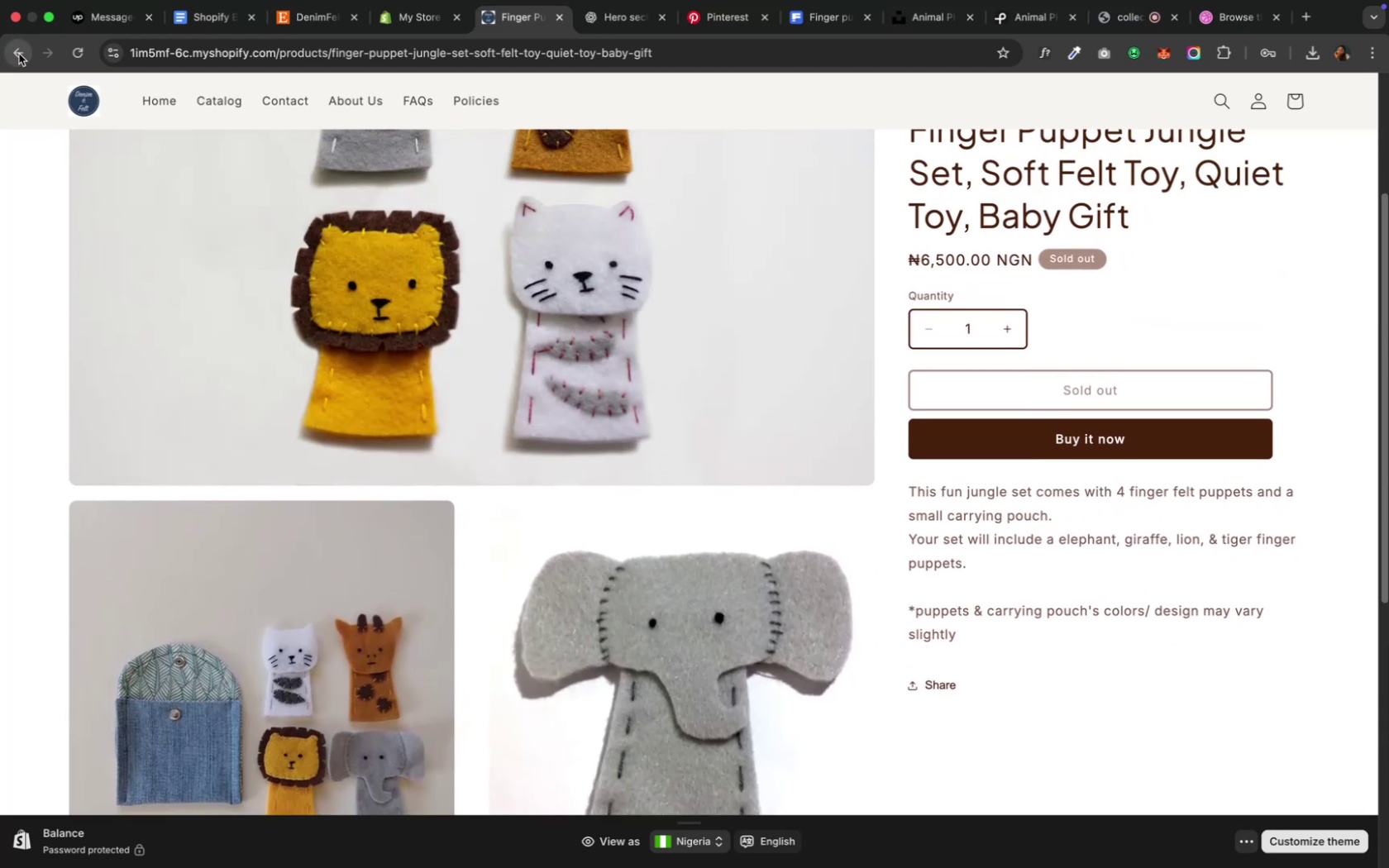 
left_click([210, 102])
 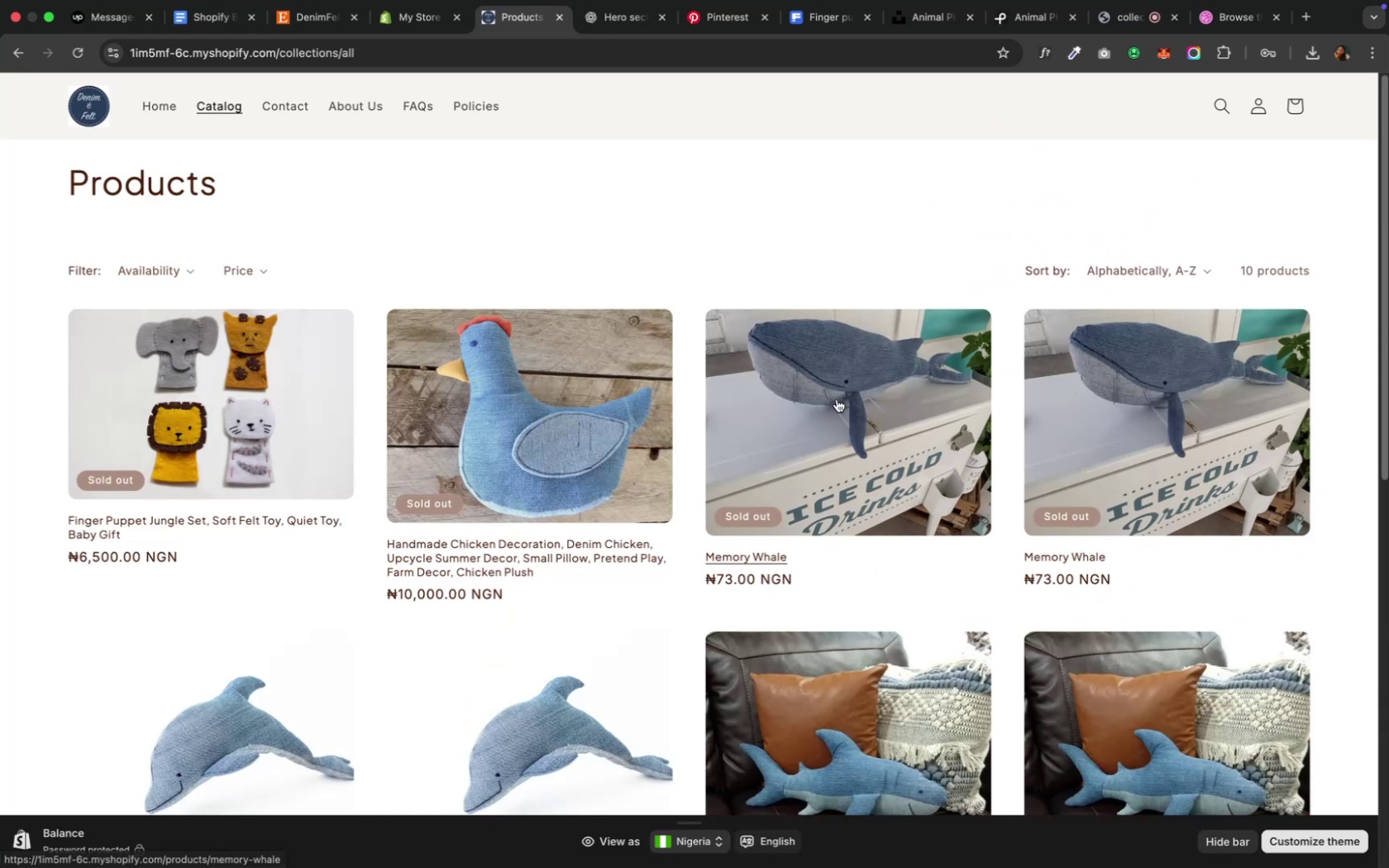 
left_click([835, 398])
 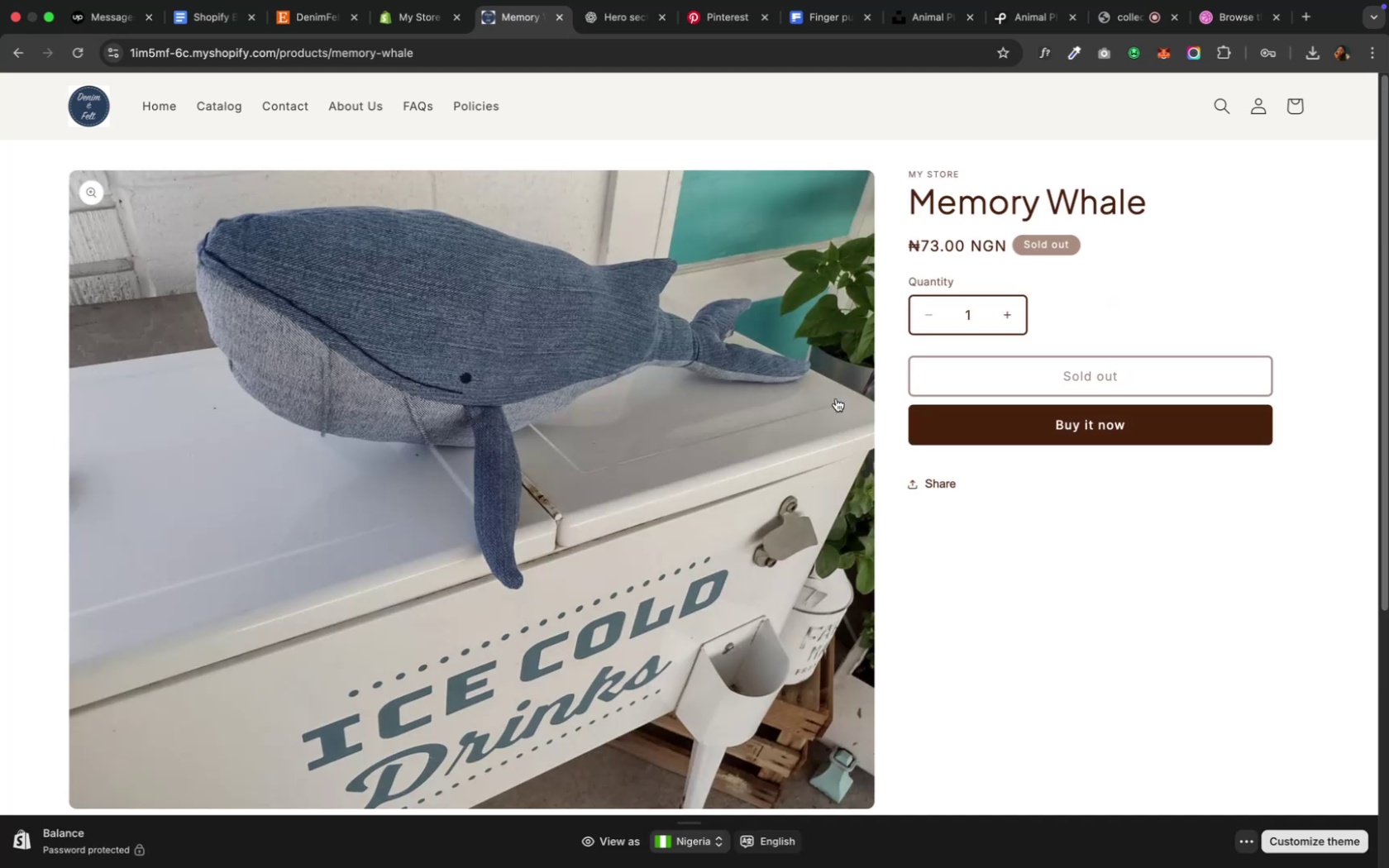 
scroll: coordinate [601, 446], scroll_direction: down, amount: 9.0
 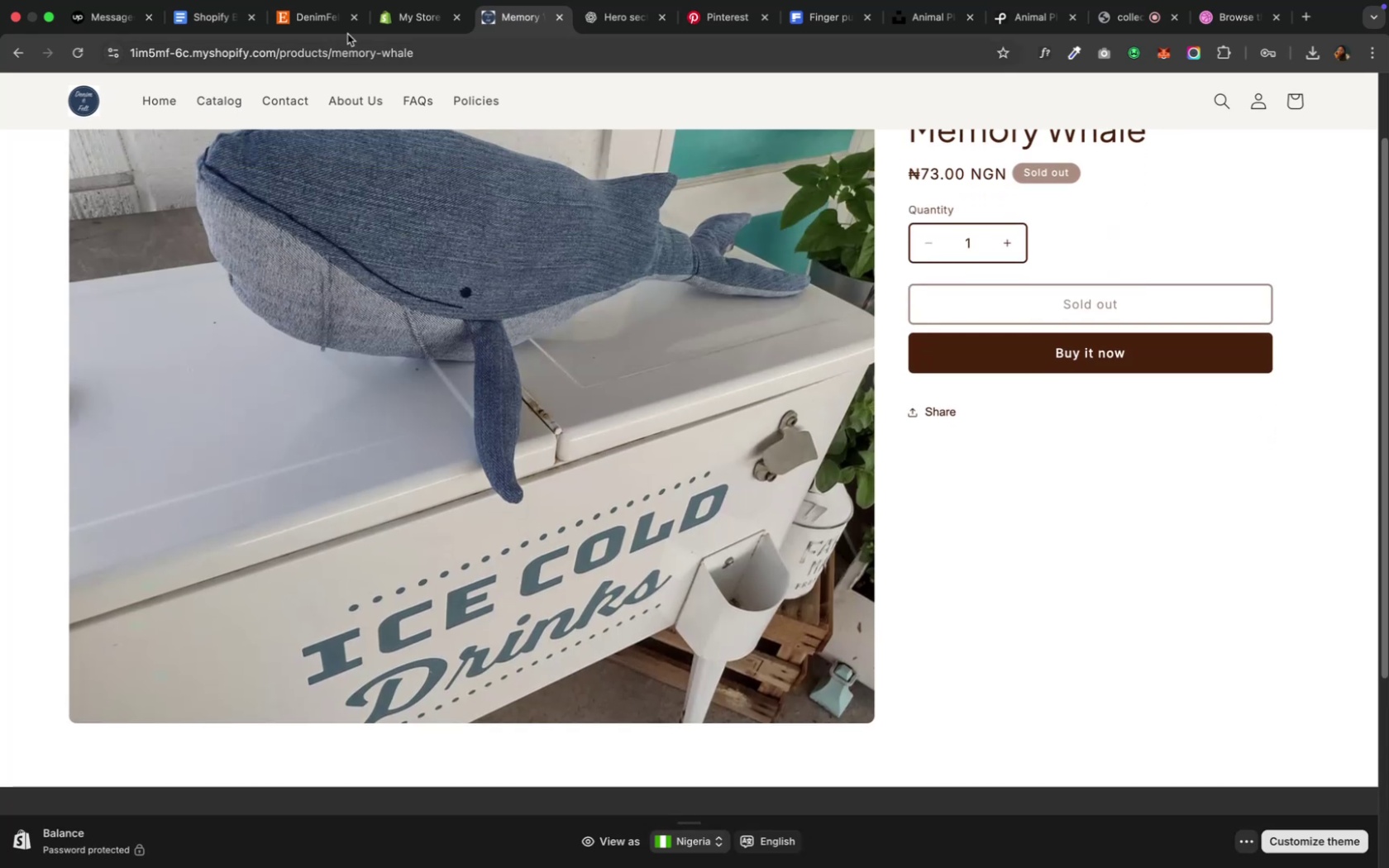 
left_click([398, 30])
 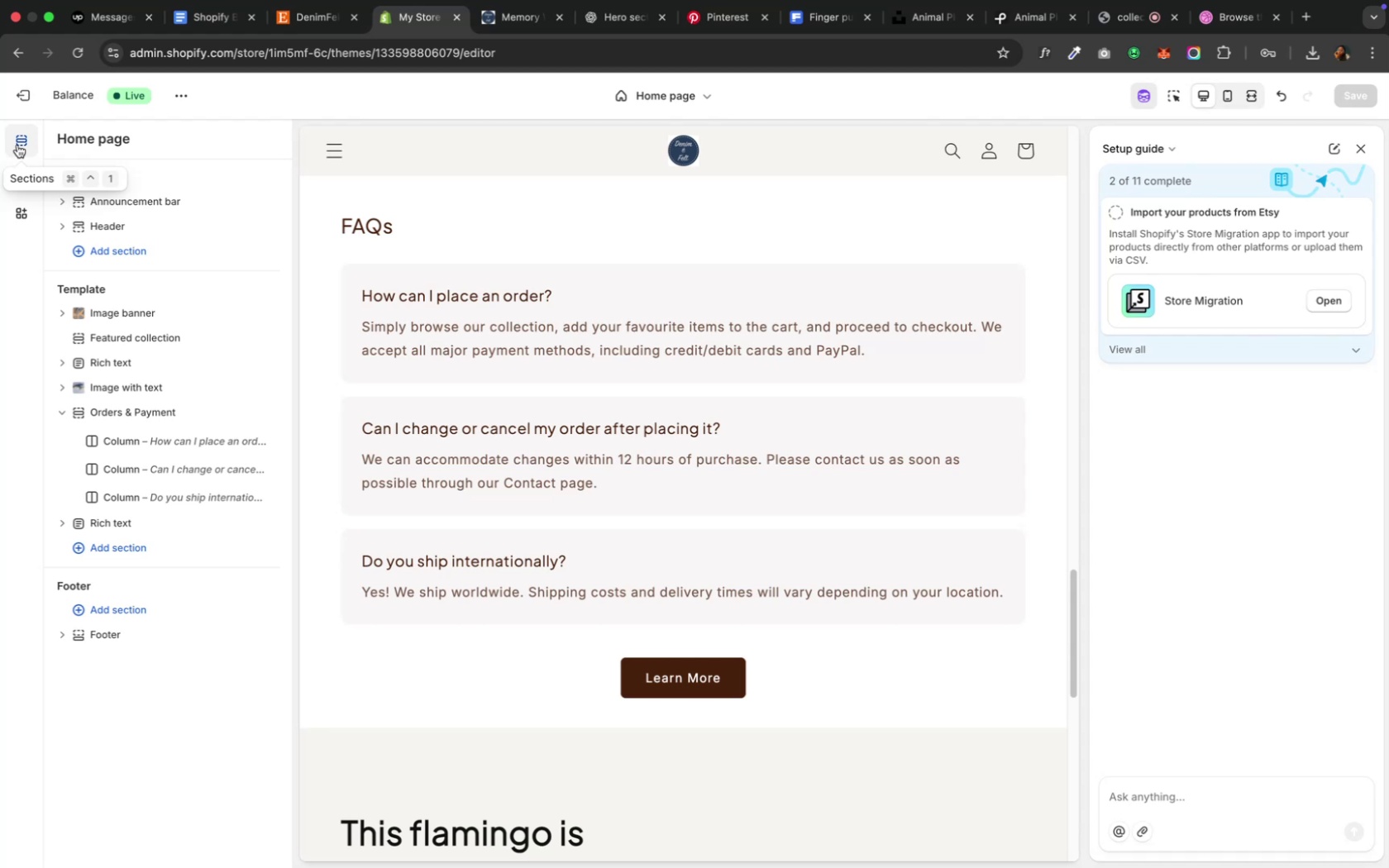 
left_click([23, 87])
 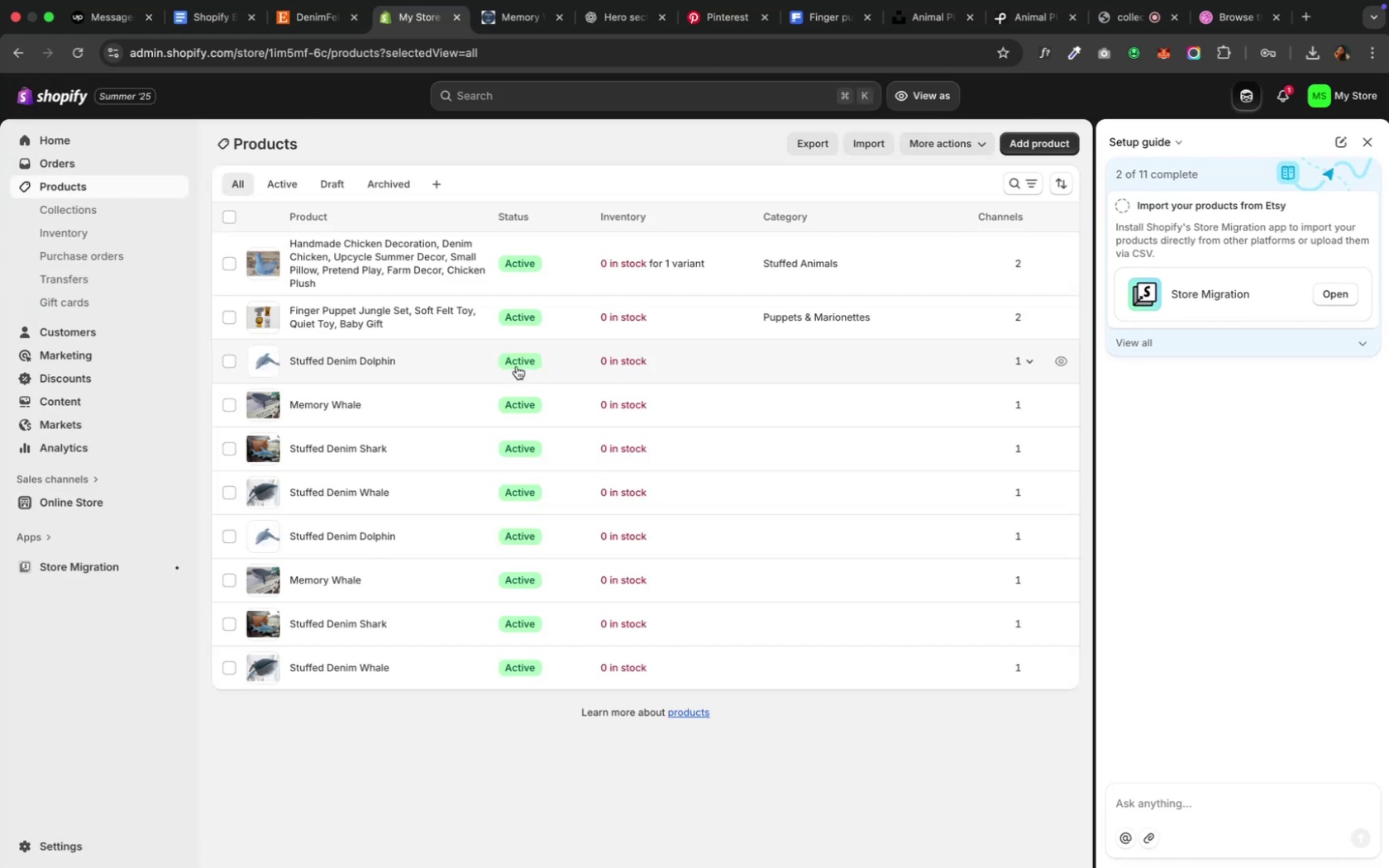 
wait(13.66)
 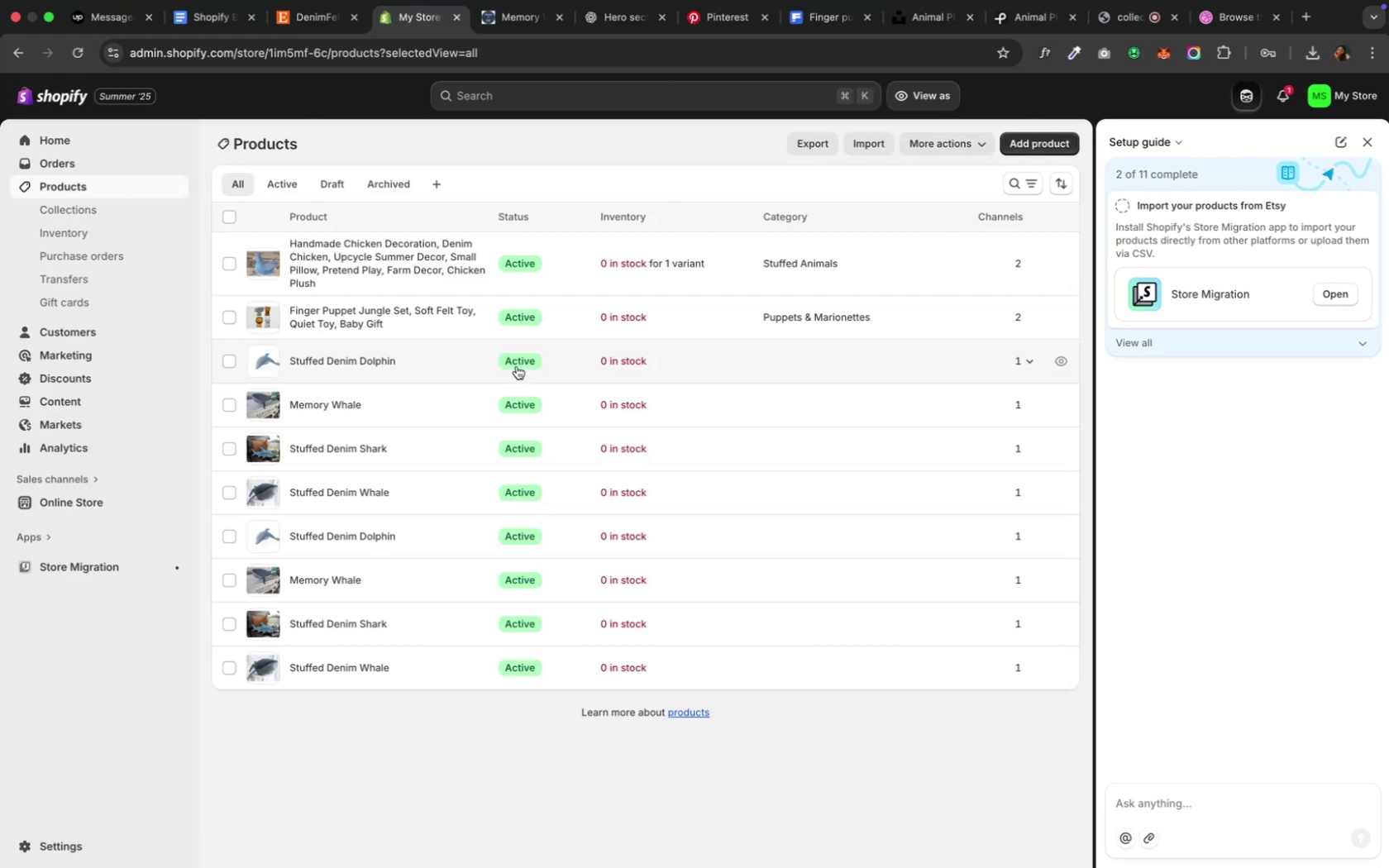 
left_click([288, 17])
 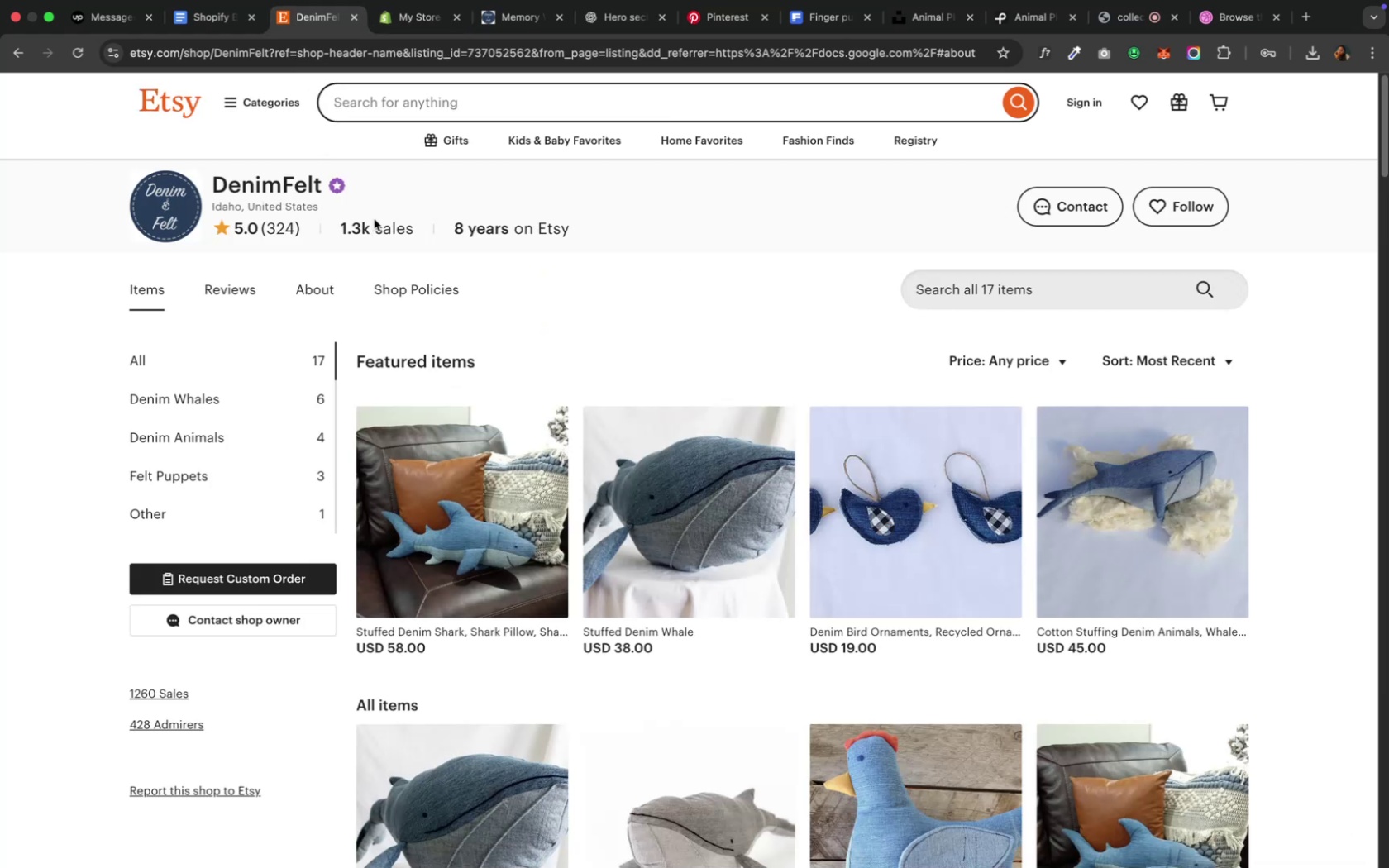 
wait(5.29)
 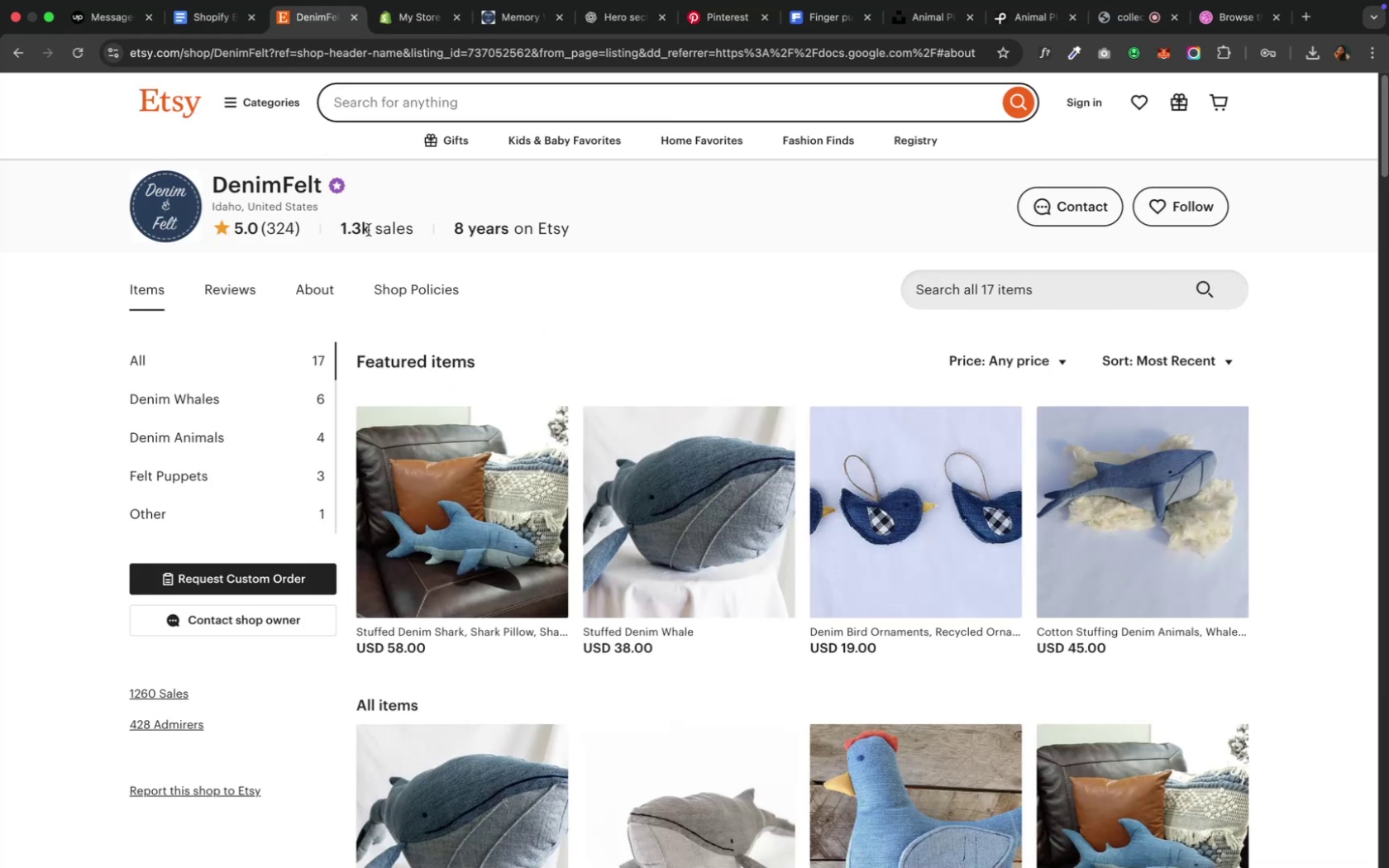 
left_click([424, 25])
 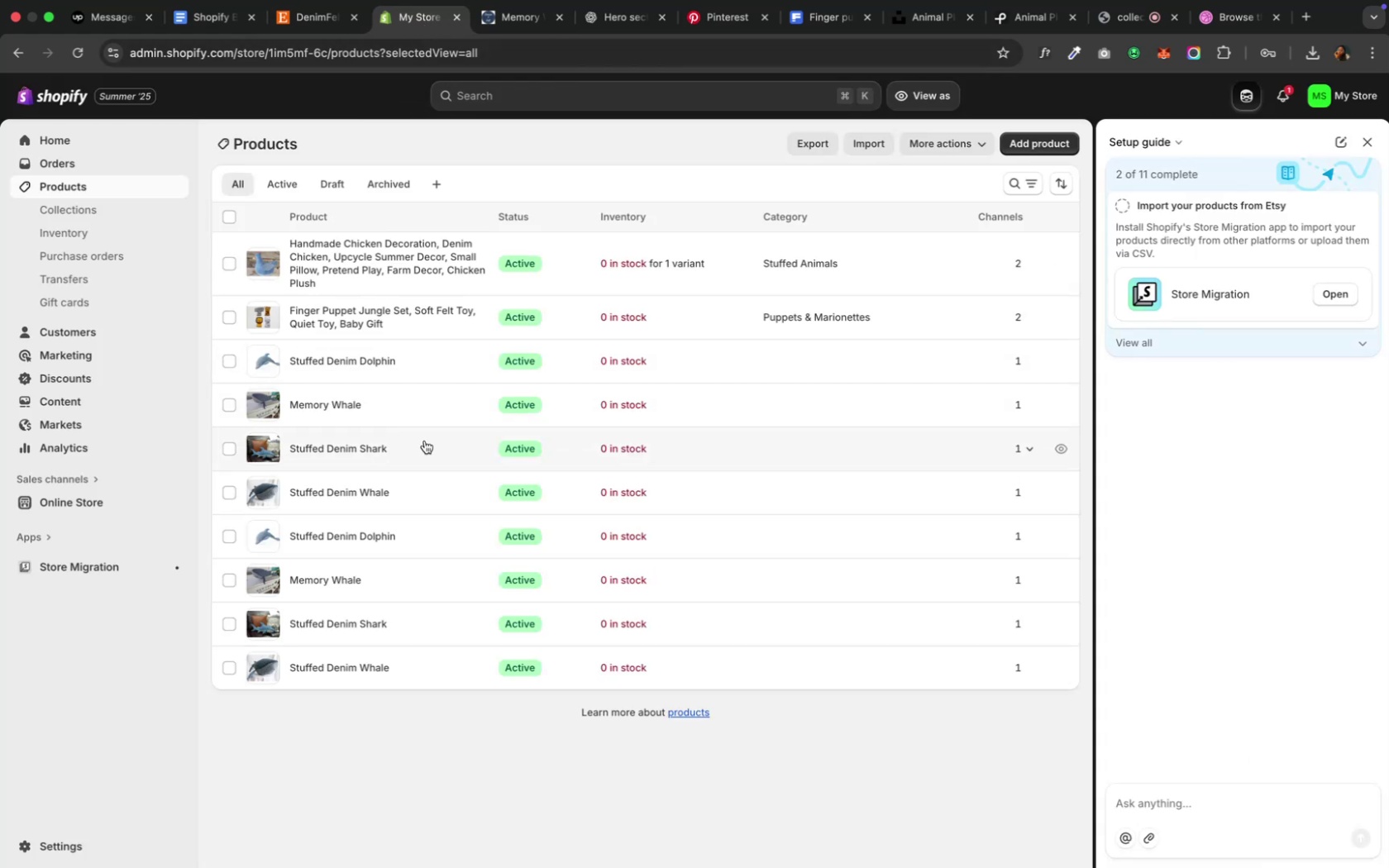 
left_click([425, 445])
 